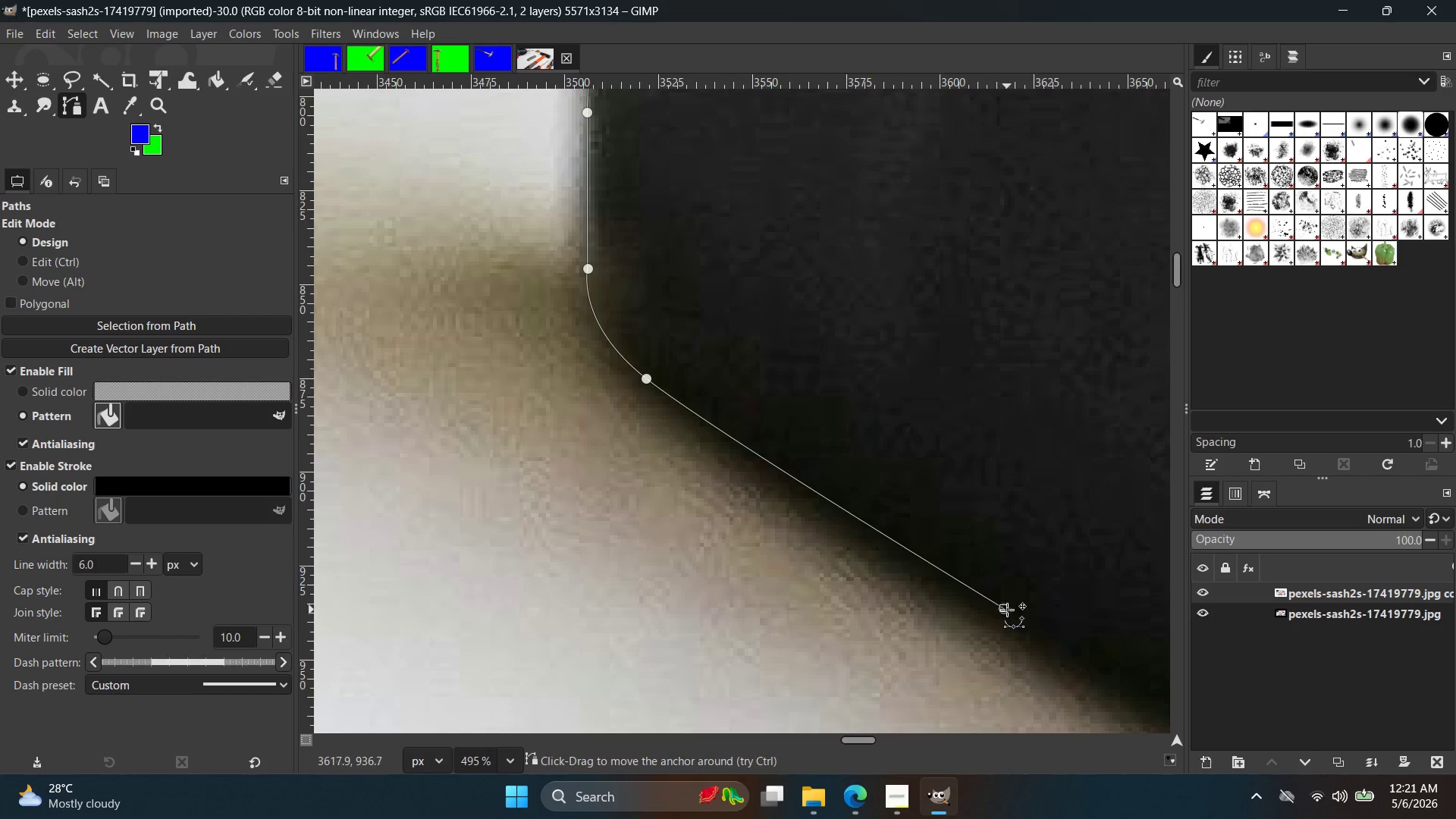 
hold_key(key=Space, duration=0.38)
 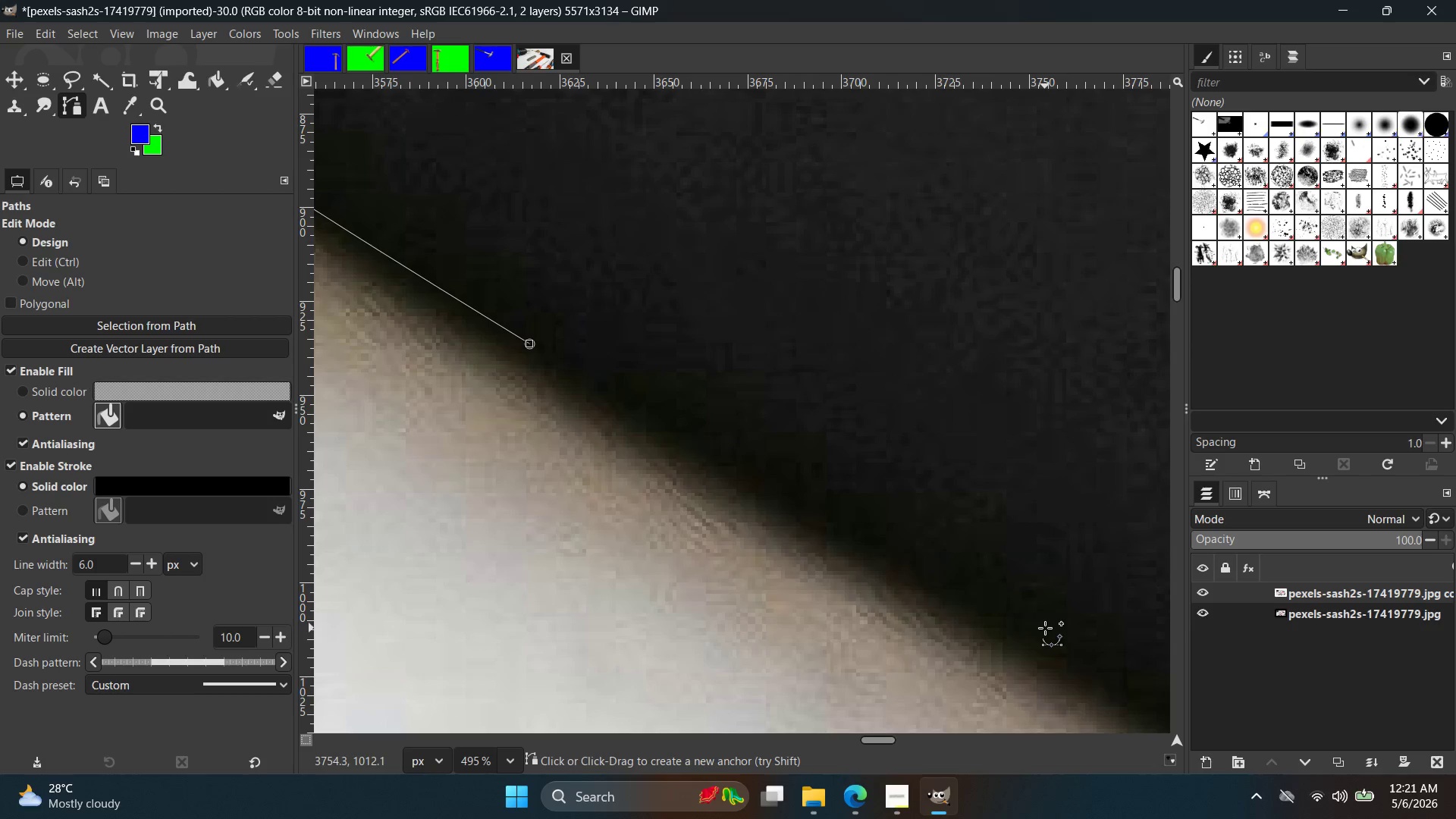 
left_click([1045, 628])
 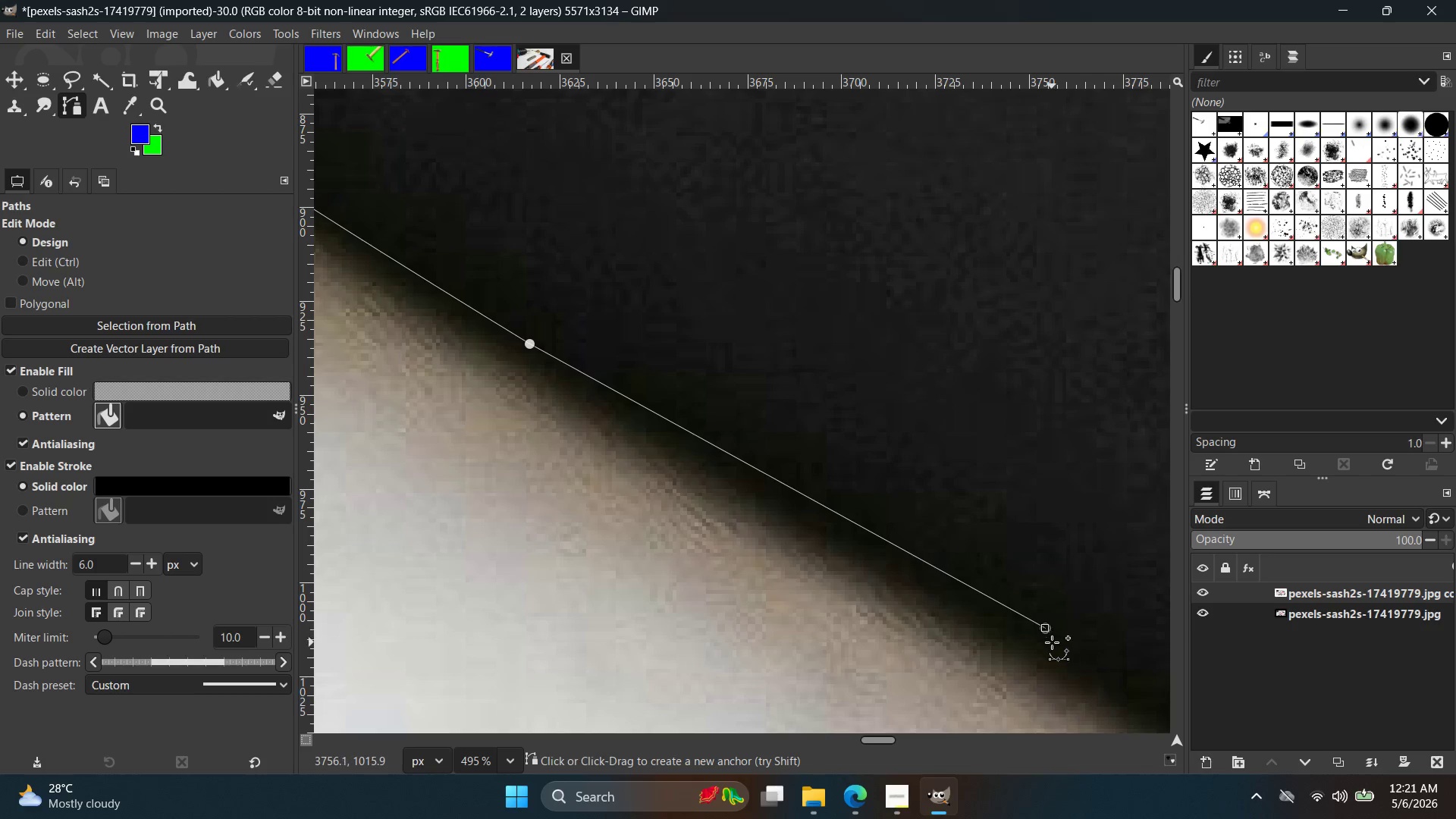 
key(Control+ControlLeft)
 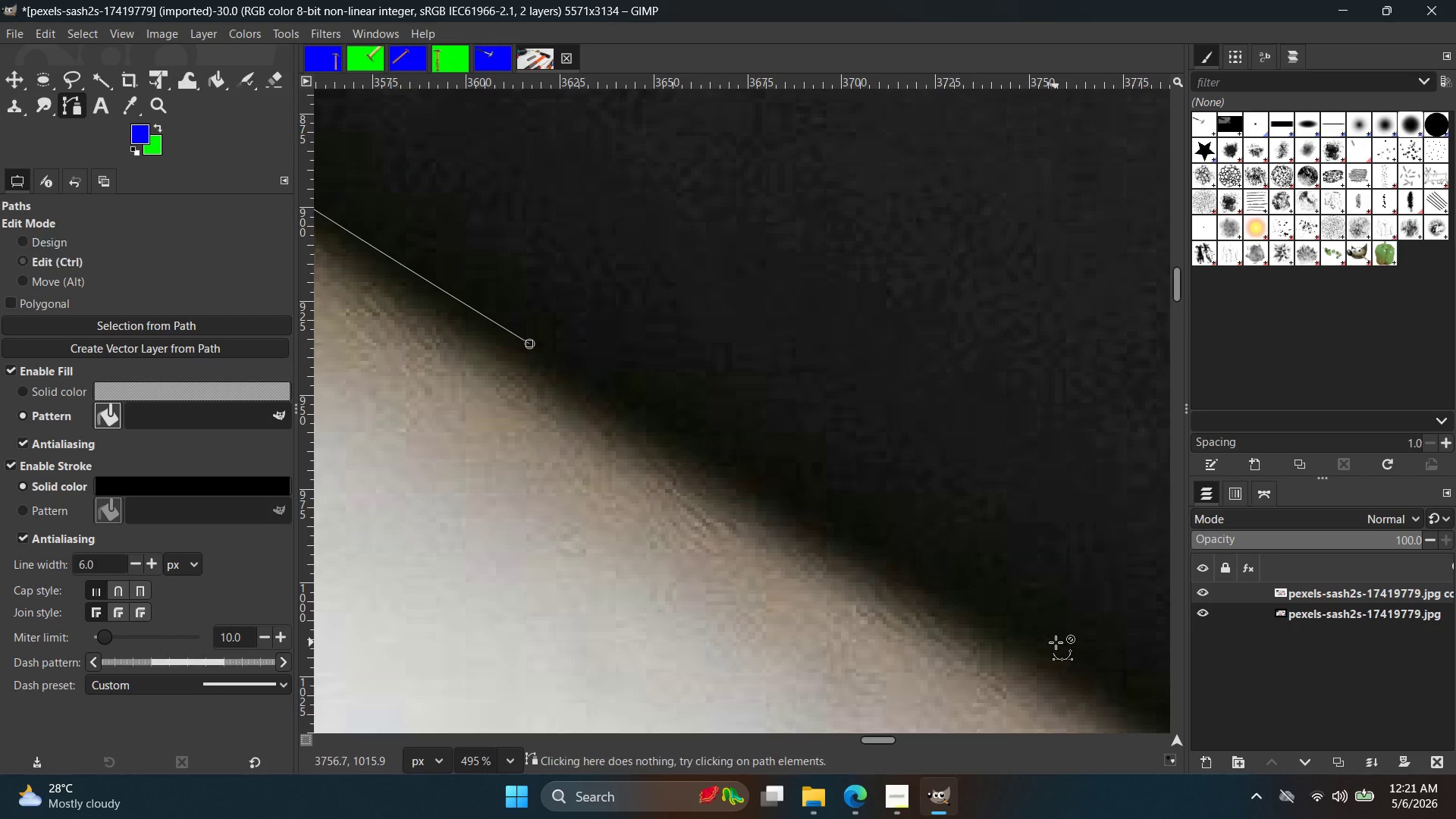 
key(Control+Z)
 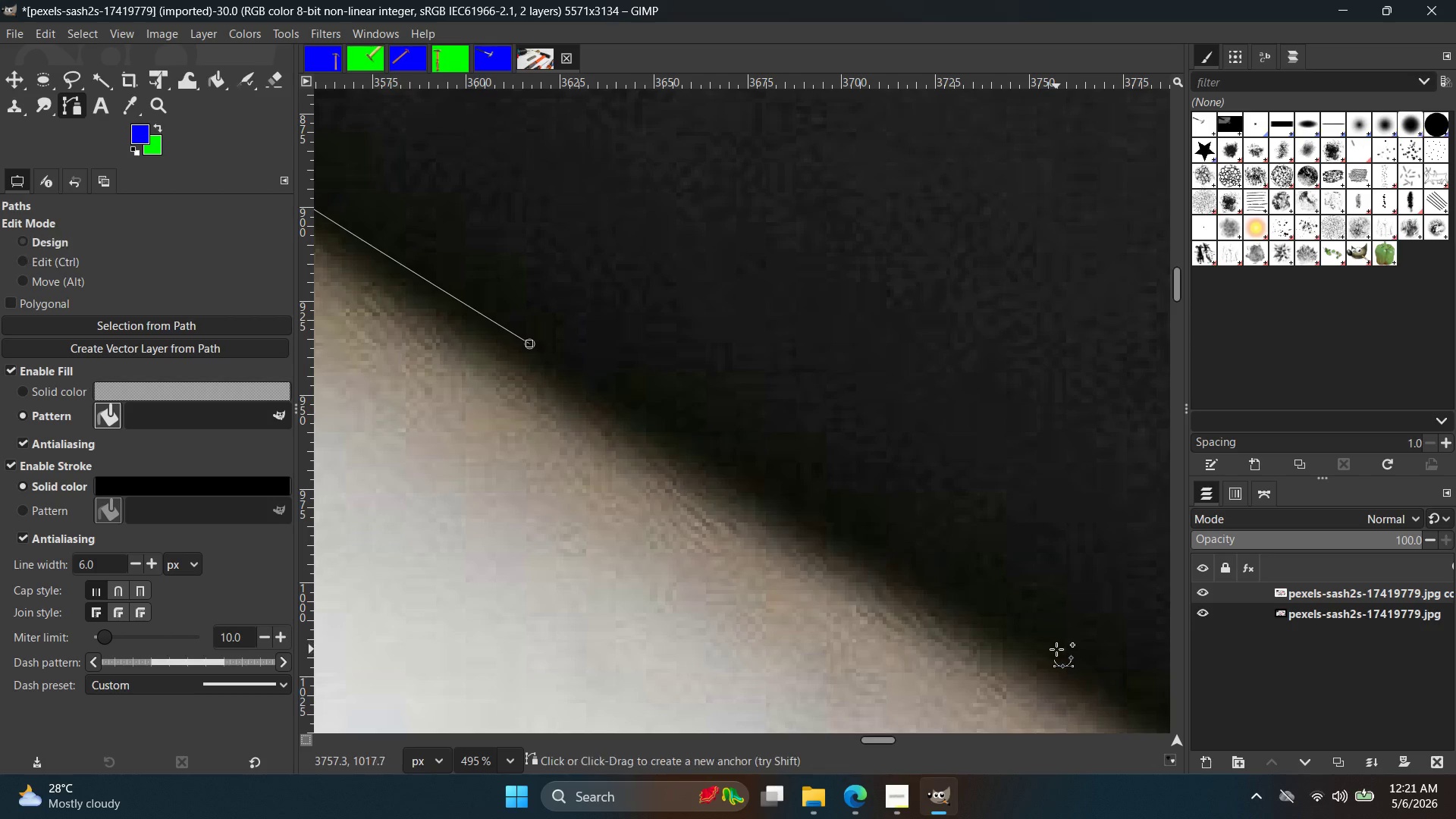 
left_click([1056, 649])
 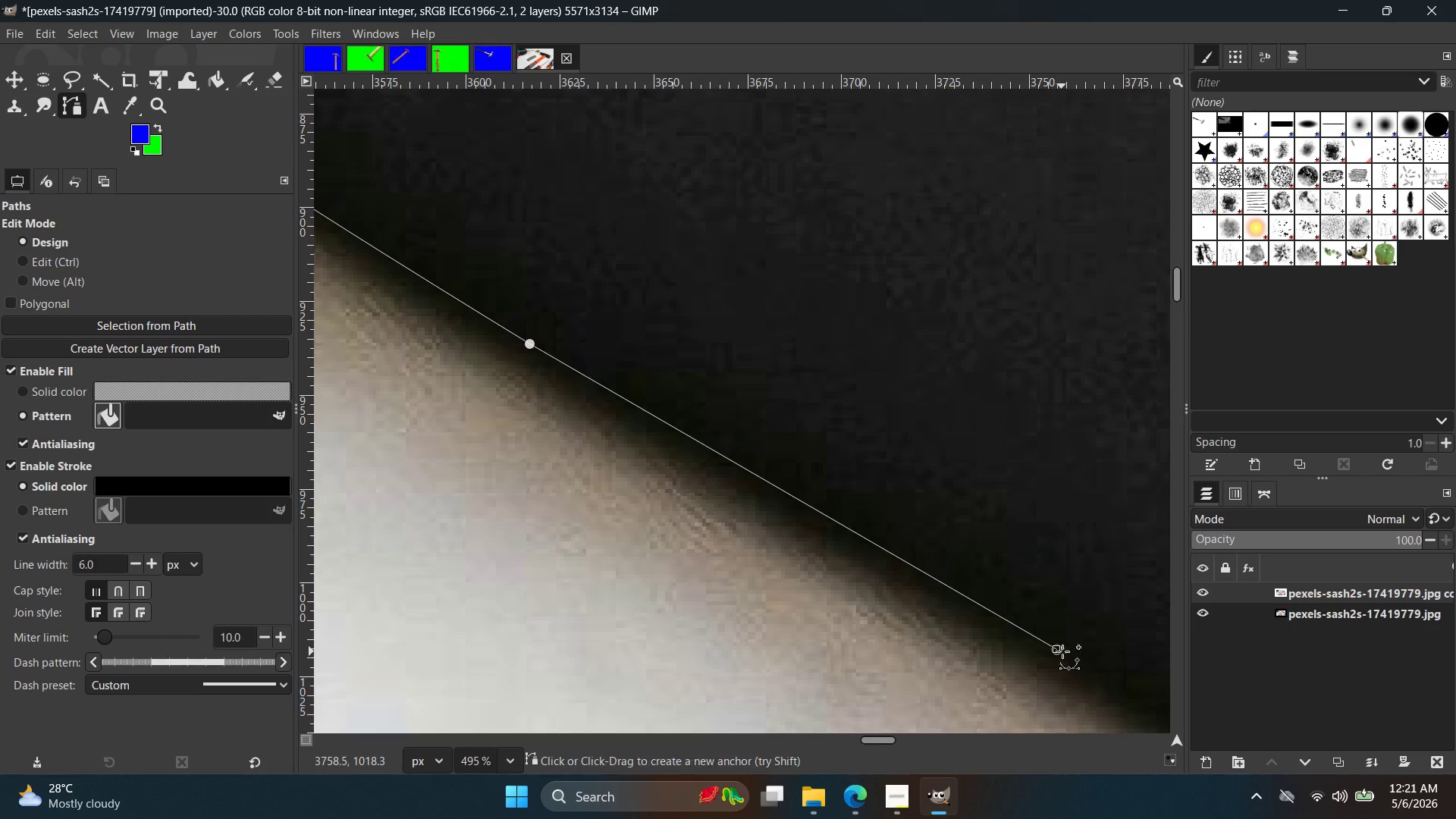 
hold_key(key=ControlLeft, duration=0.67)
 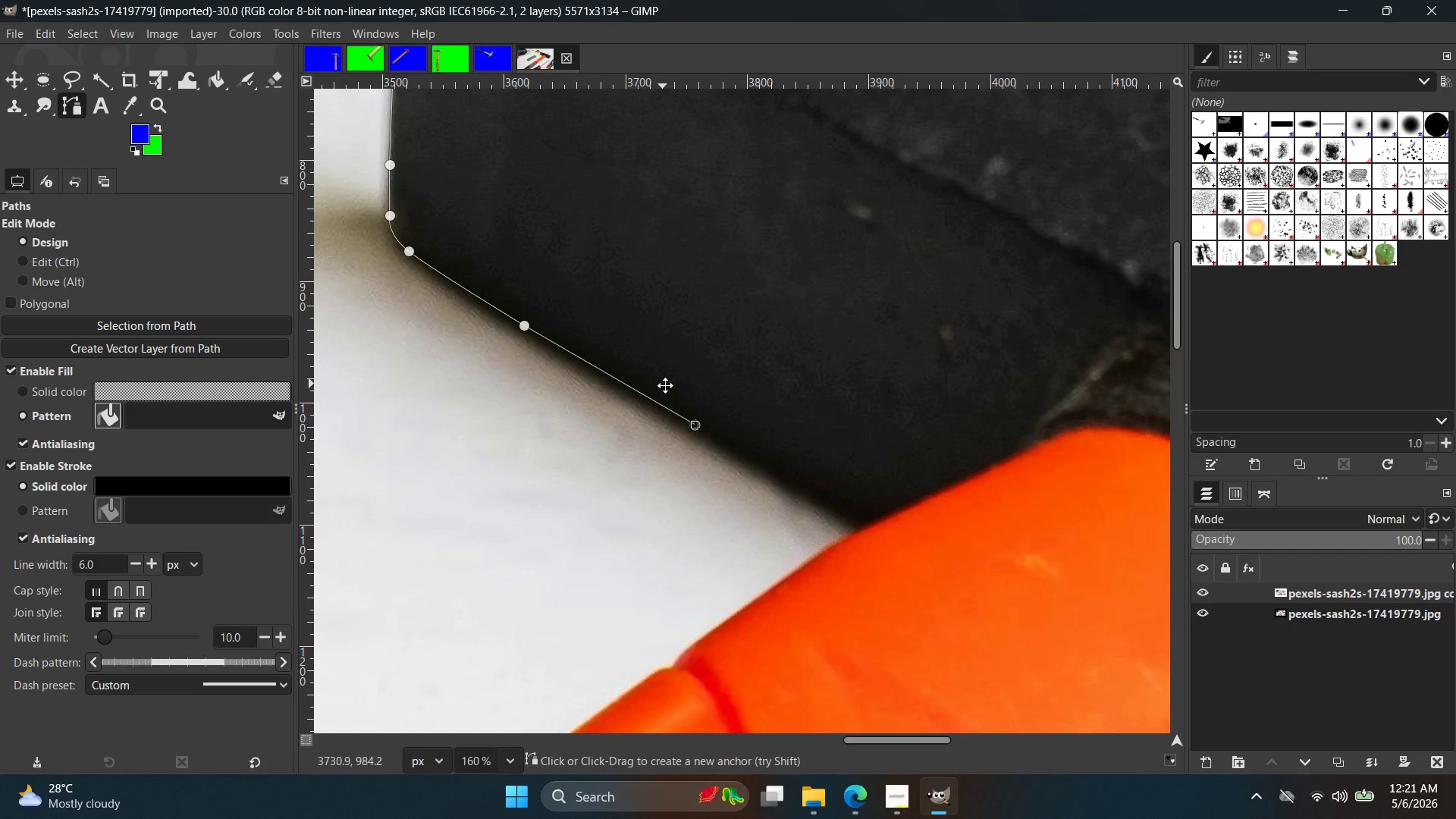 
hold_key(key=Space, duration=0.45)
 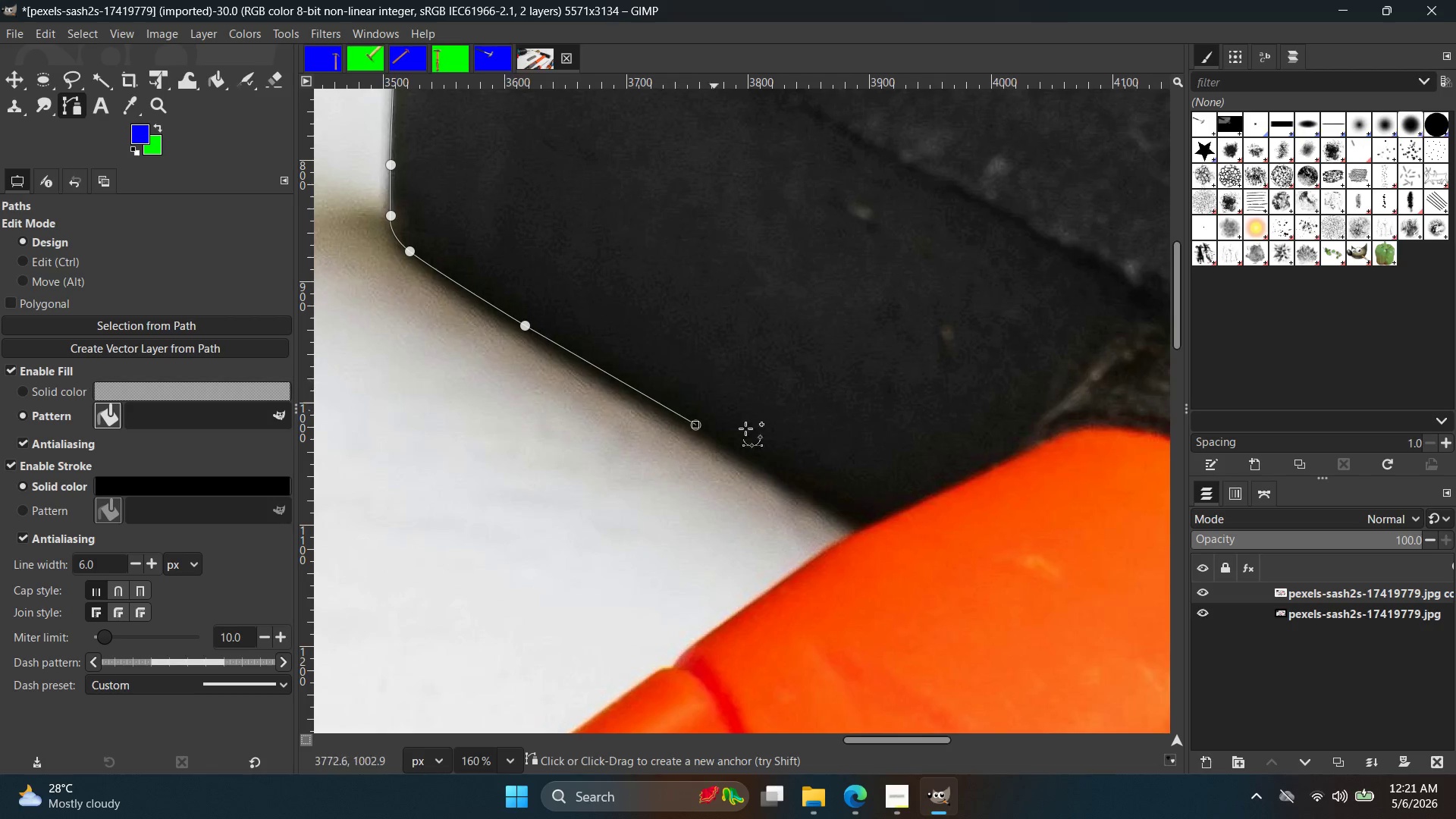 
scroll: coordinate [1084, 632], scroll_direction: down, amount: 12.0
 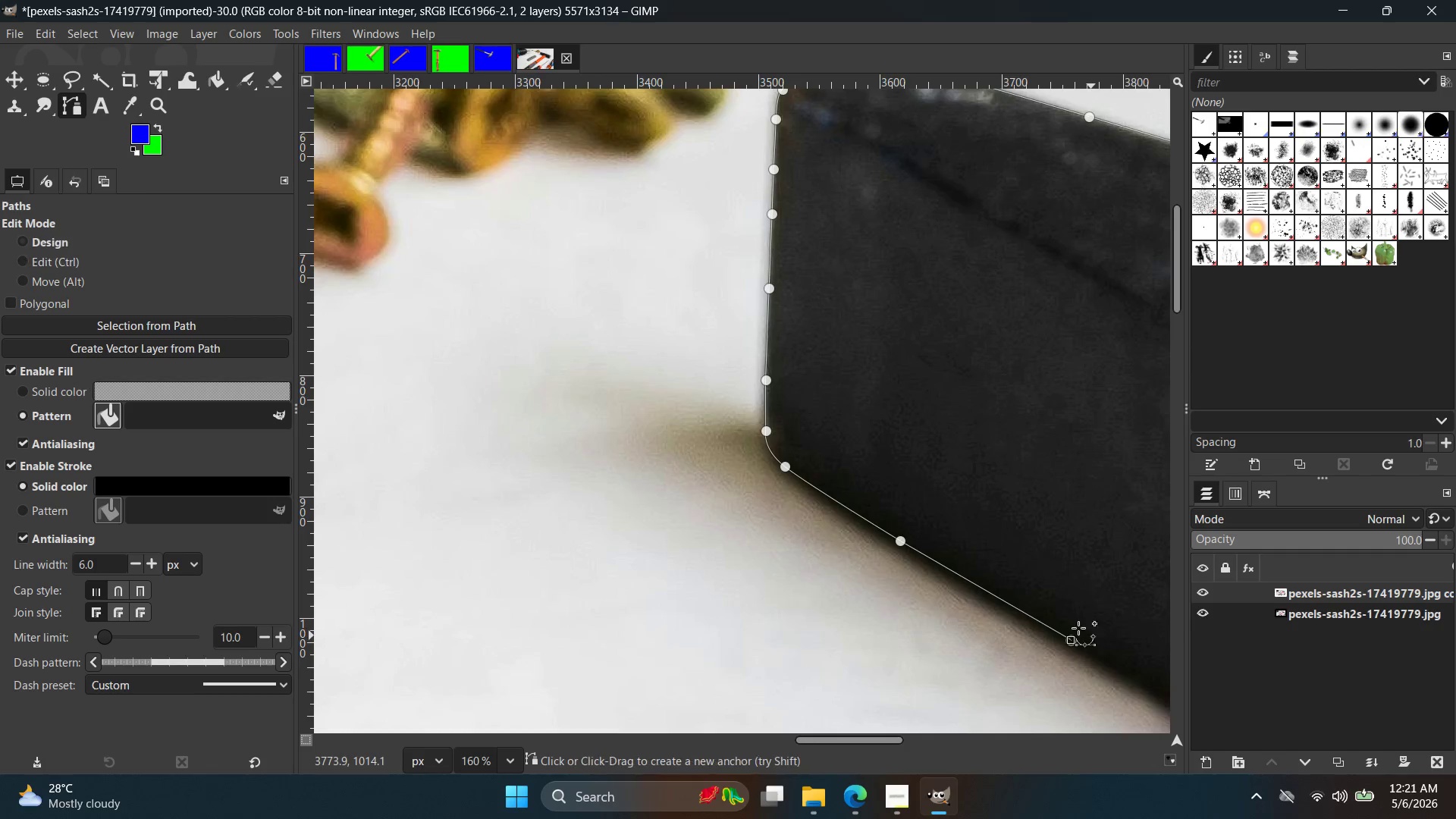 
hold_key(key=ControlLeft, duration=0.47)
 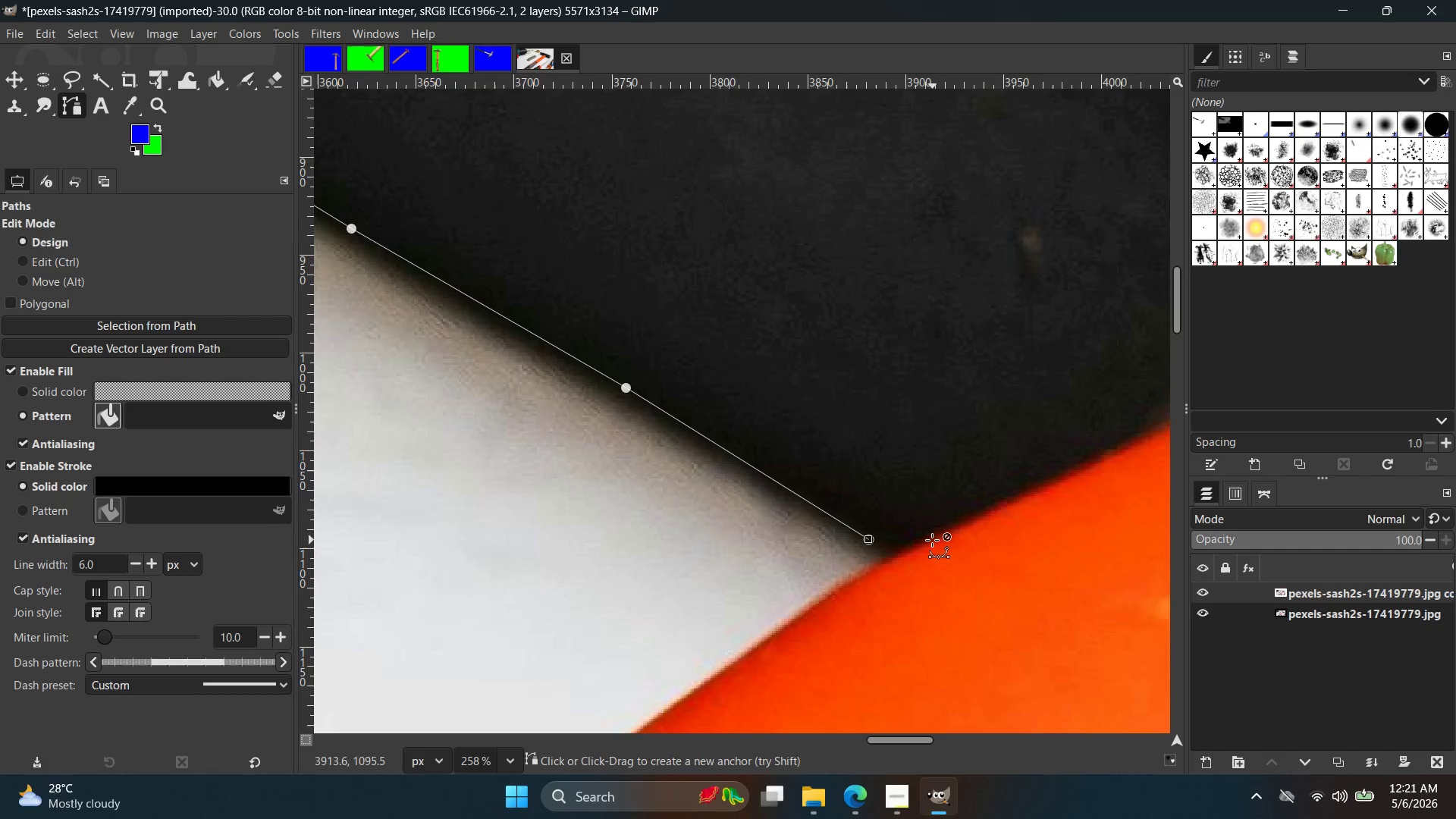 
left_click([868, 539])
 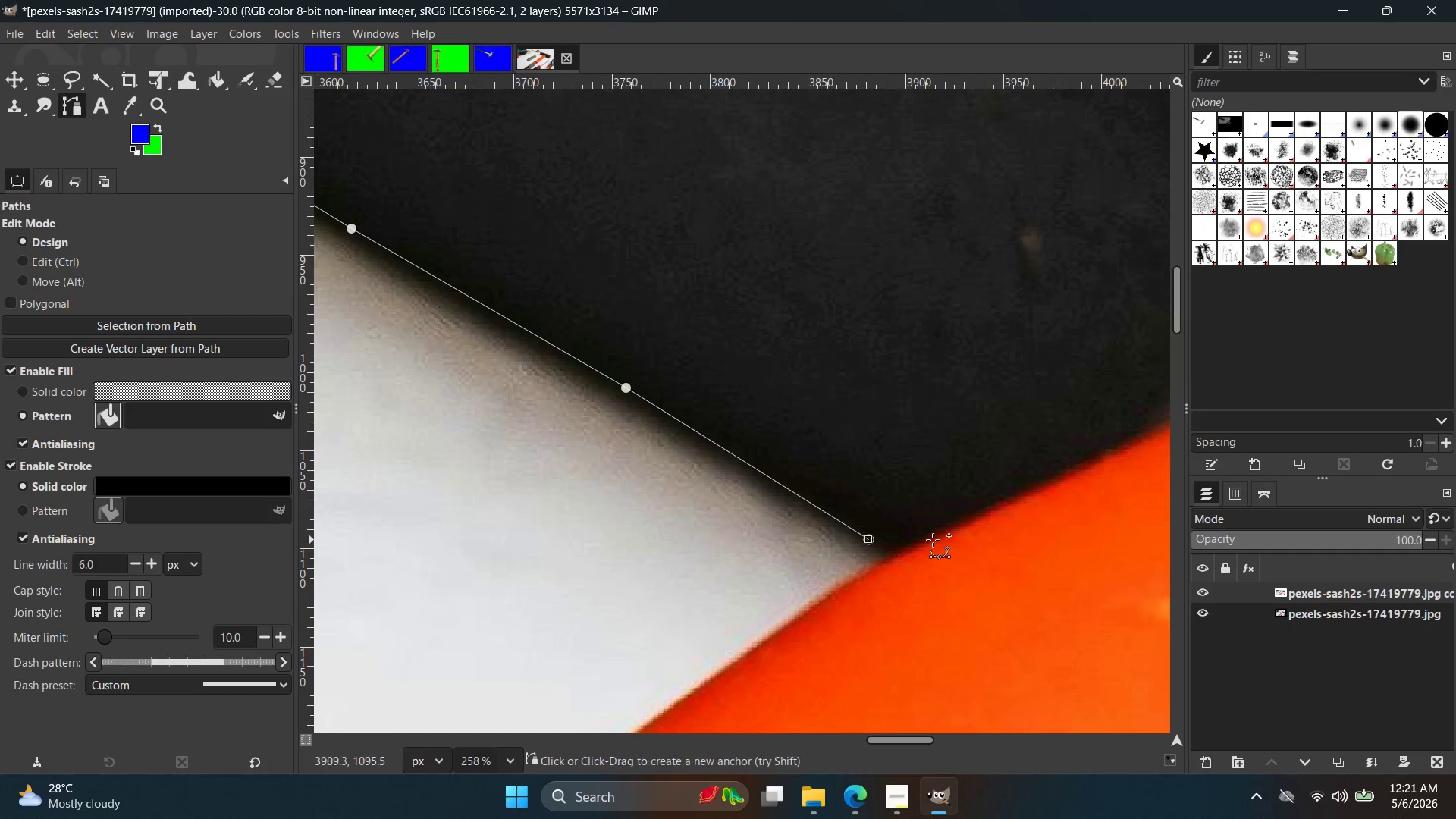 
scroll: coordinate [810, 485], scroll_direction: up, amount: 5.0
 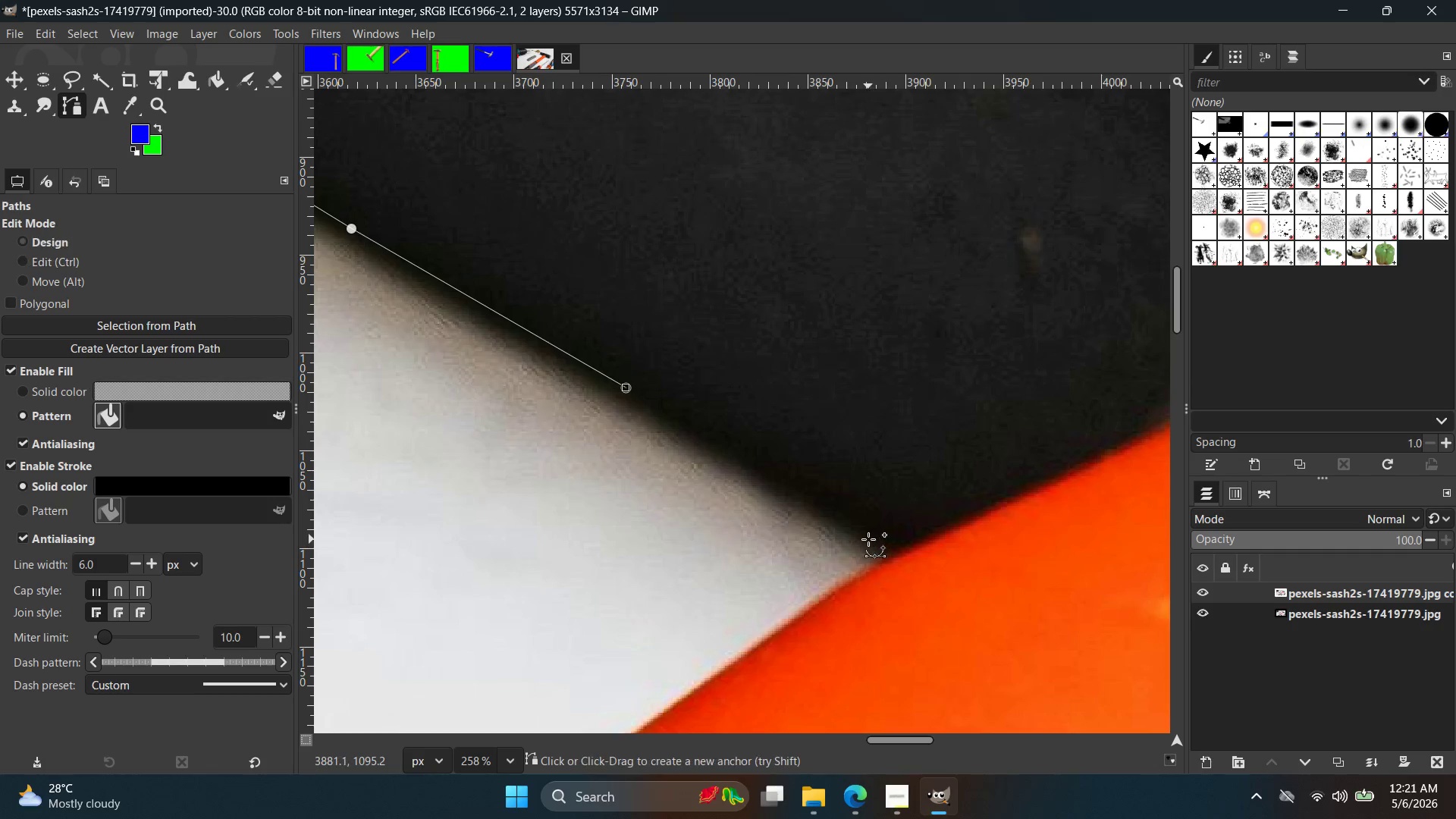 
hold_key(key=ControlLeft, duration=0.56)
scroll: coordinate [905, 551], scroll_direction: up, amount: 9.0
 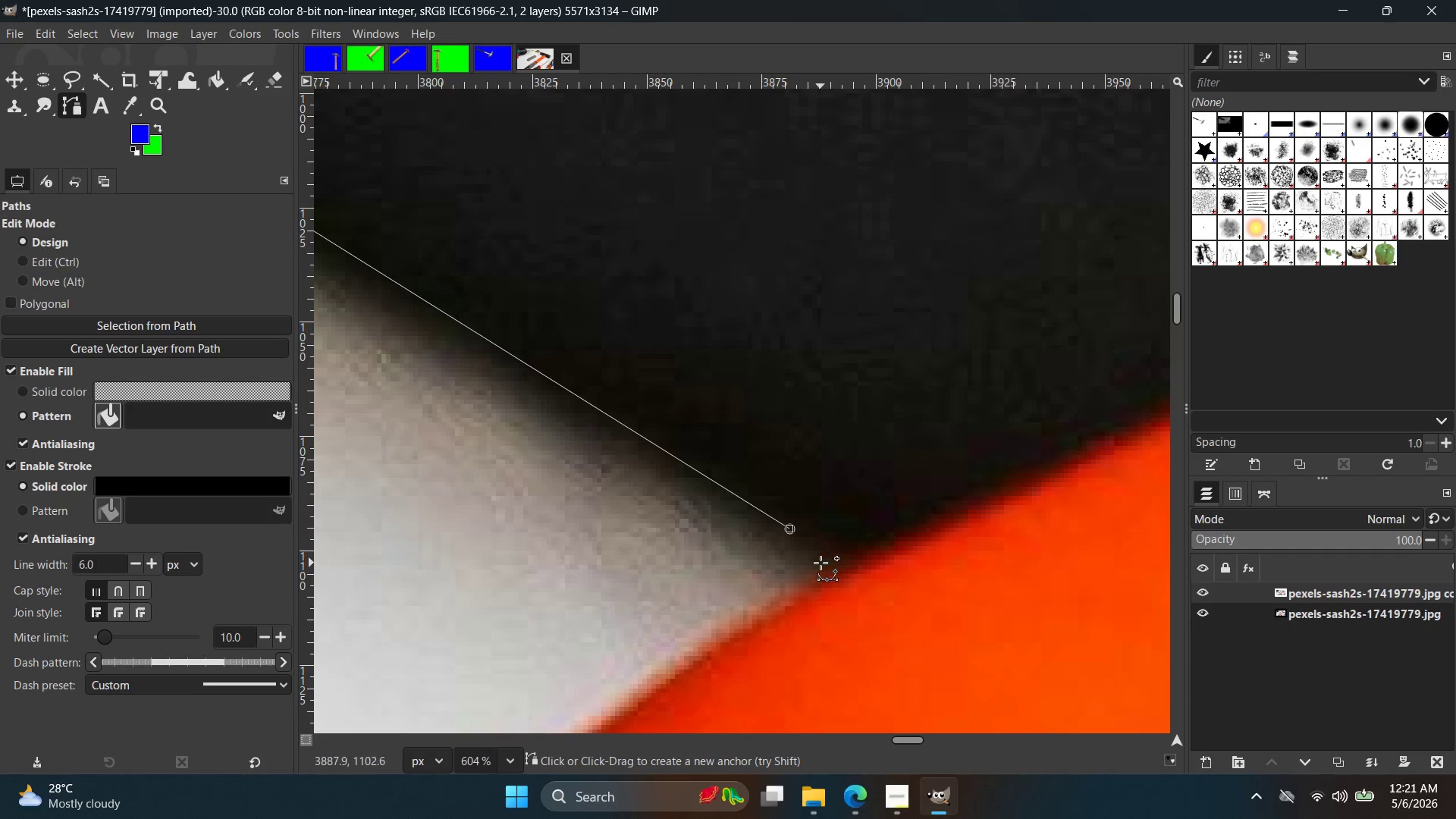 
left_click([823, 561])
 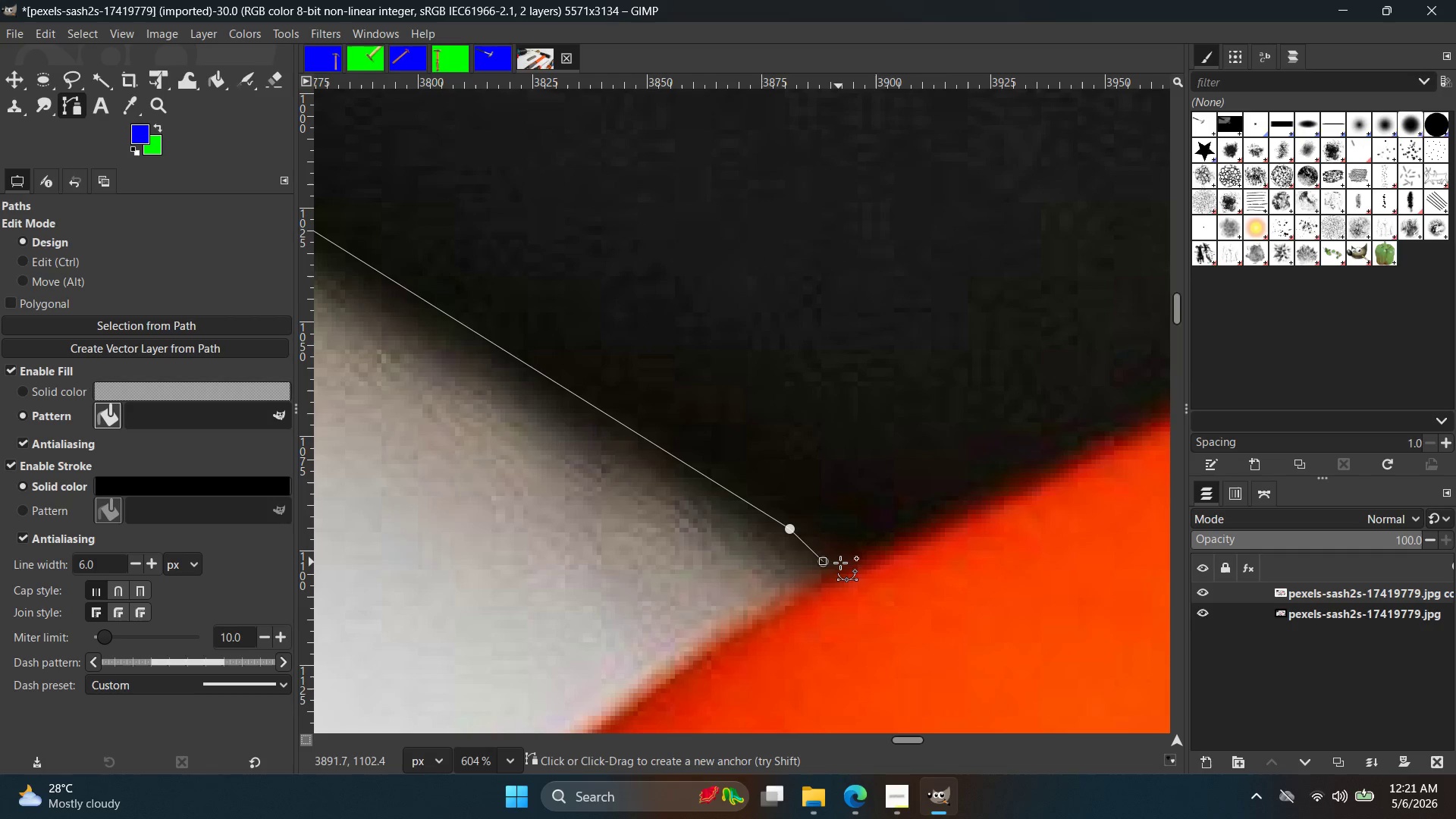 
key(Control+ControlLeft)
 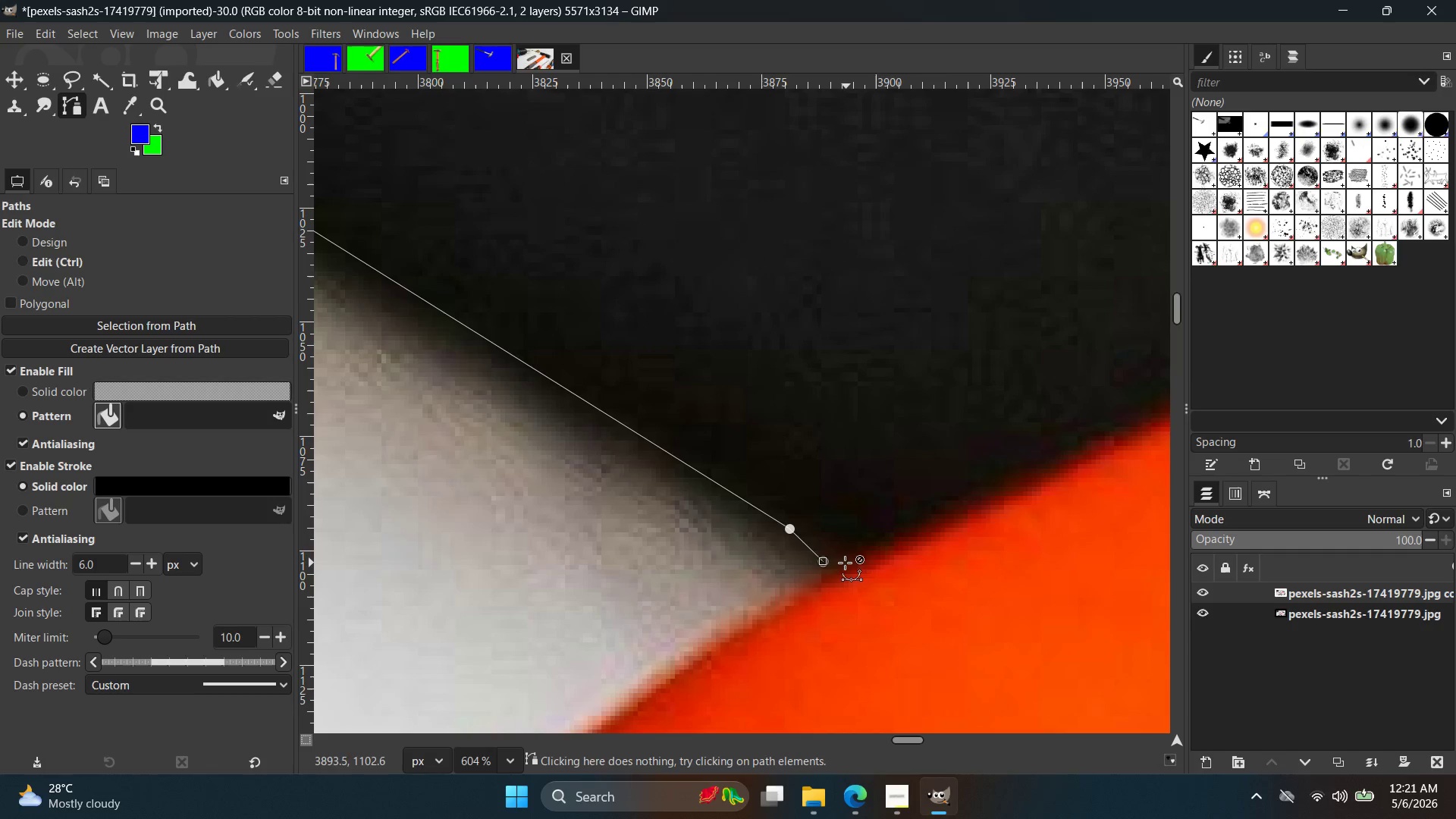 
key(Control+Z)
 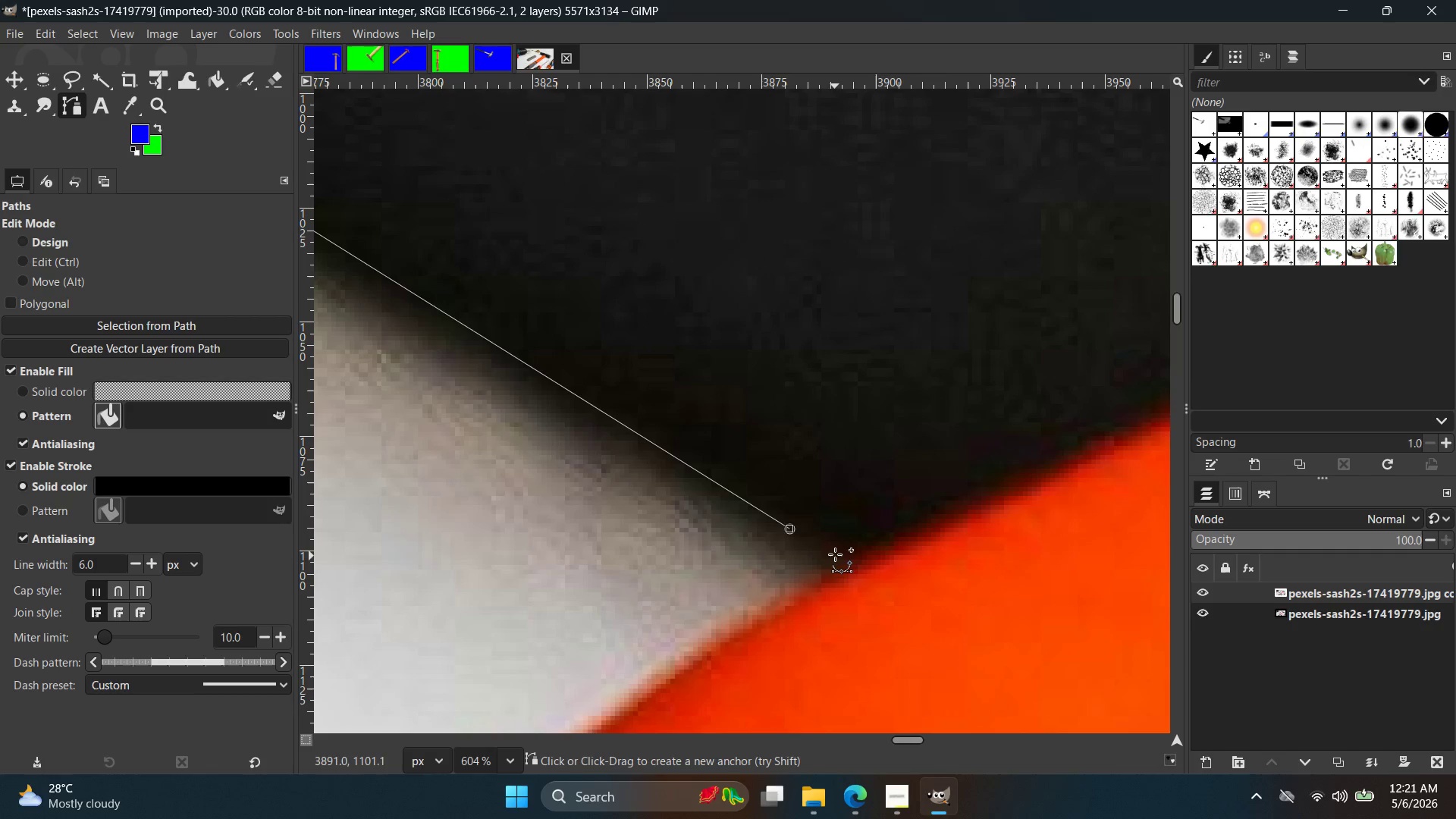 
left_click([836, 554])
 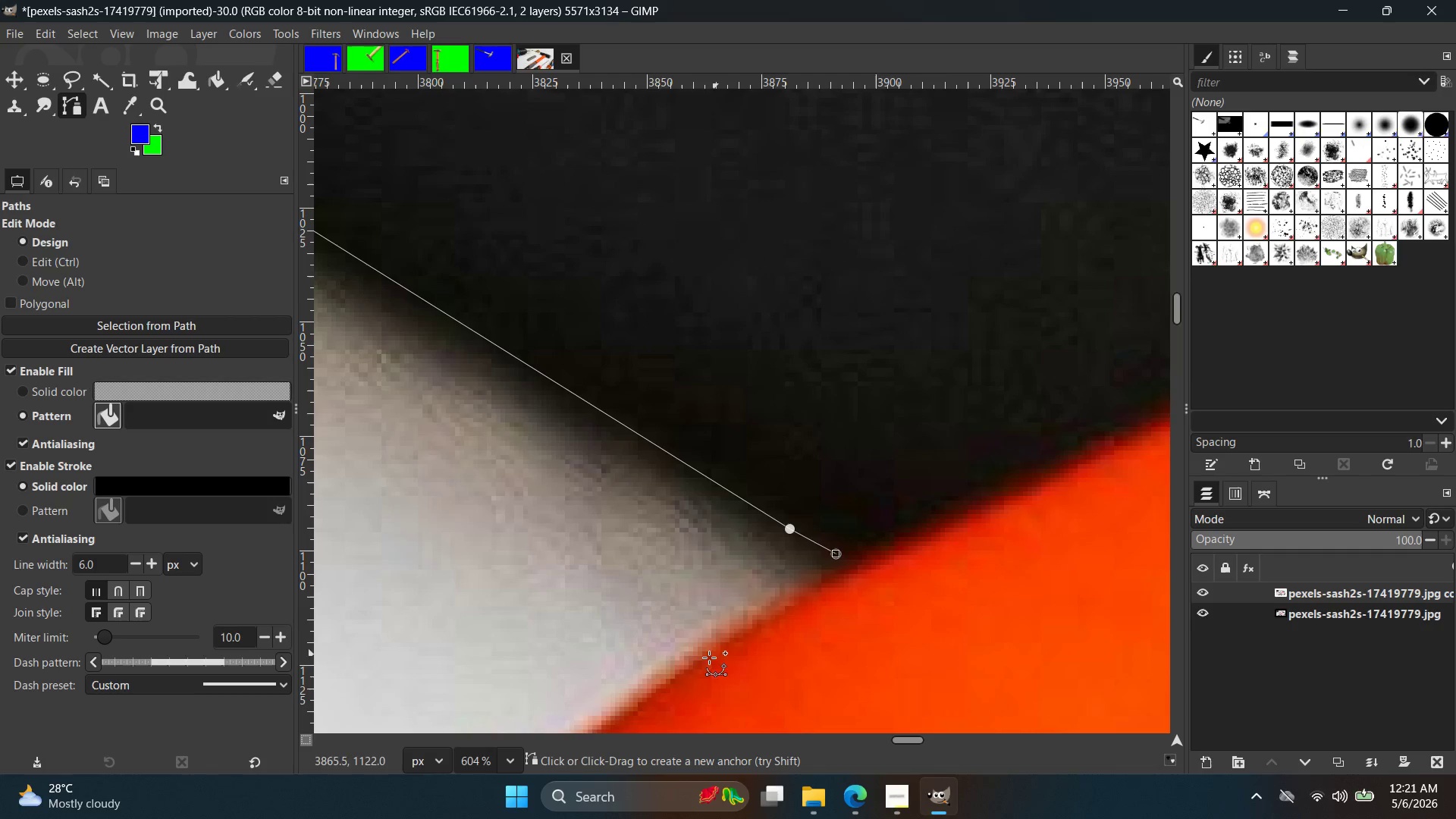 
left_click([656, 684])
 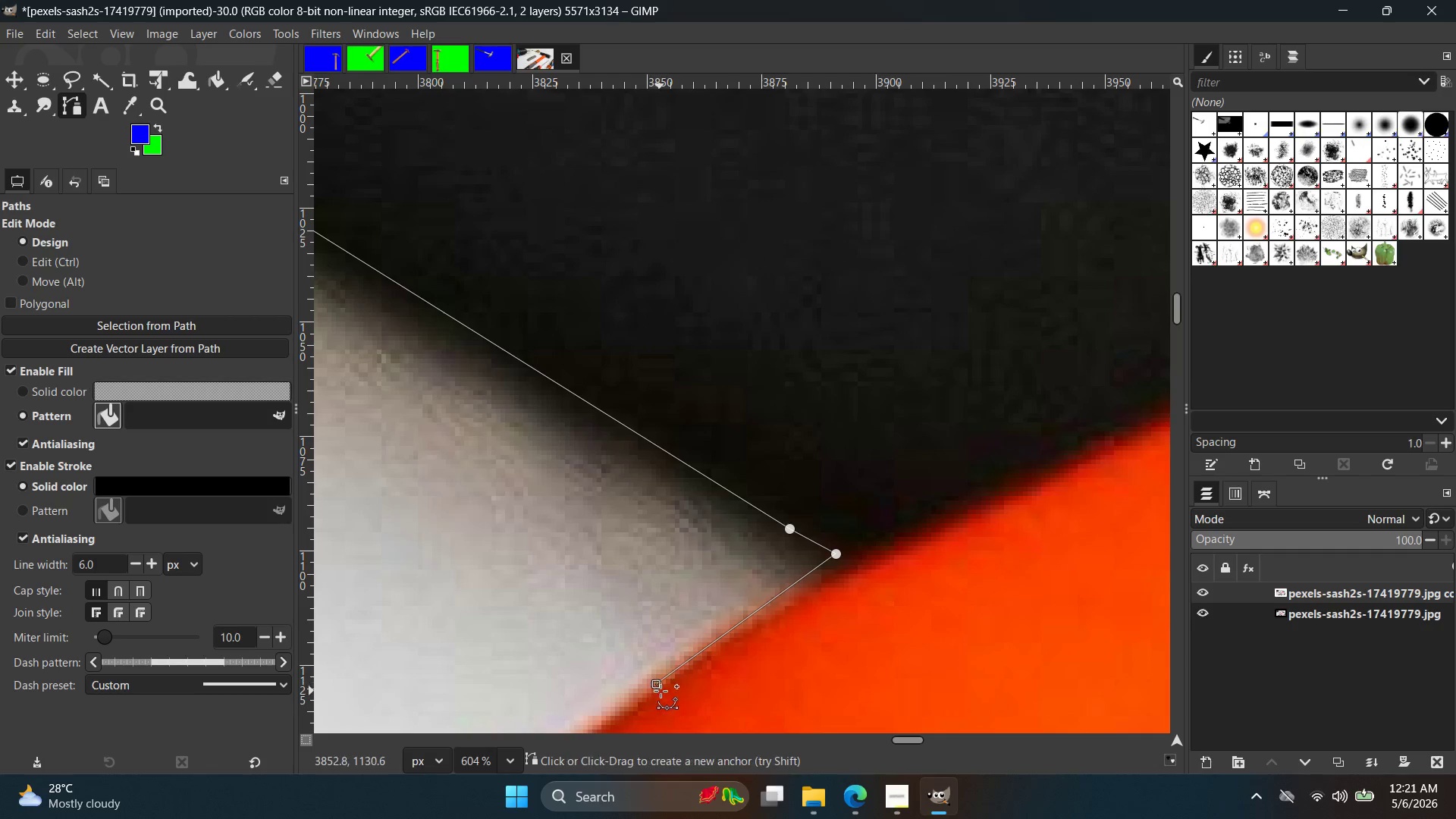 
key(Control+ControlLeft)
 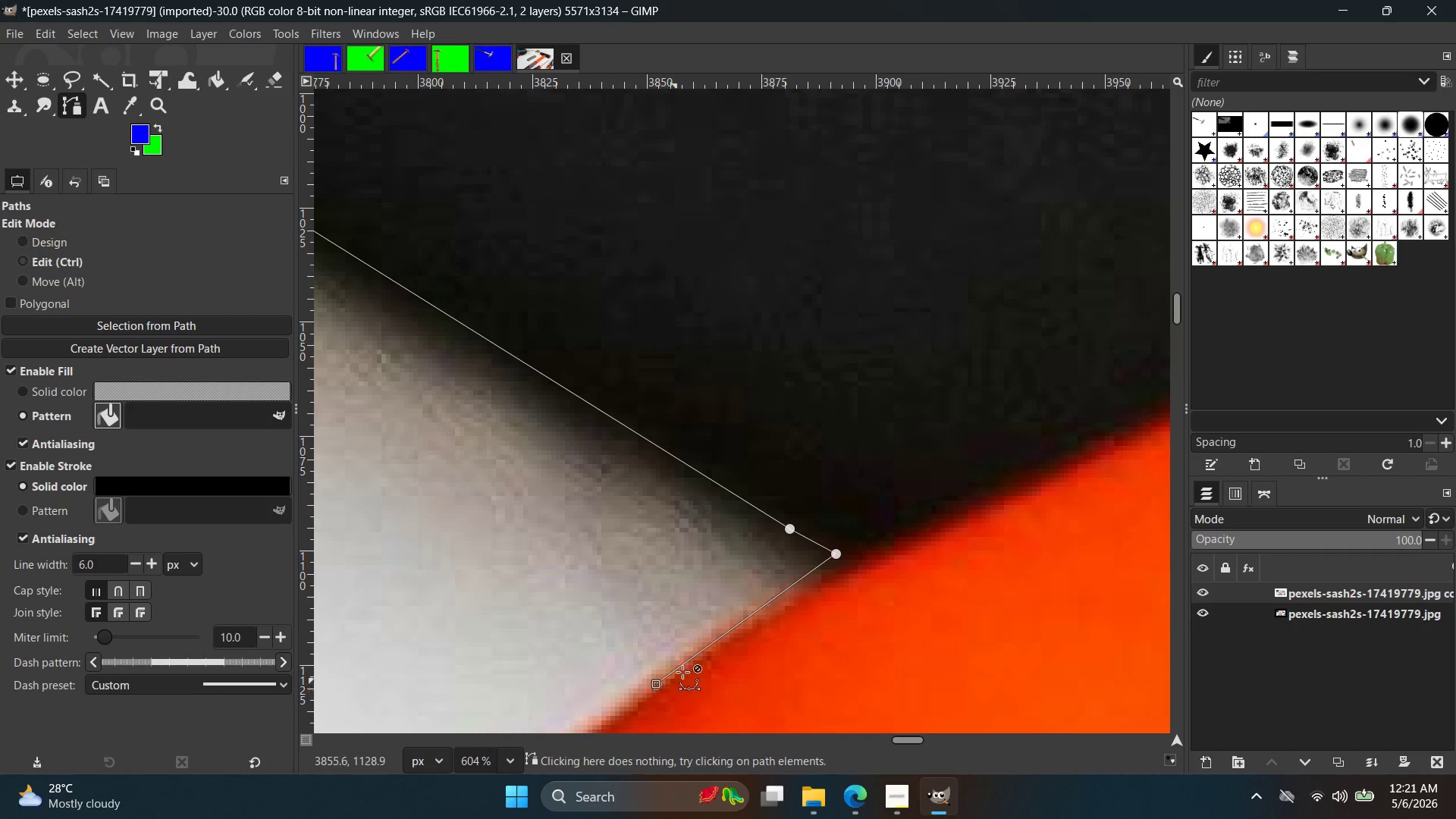 
key(Control+Z)
 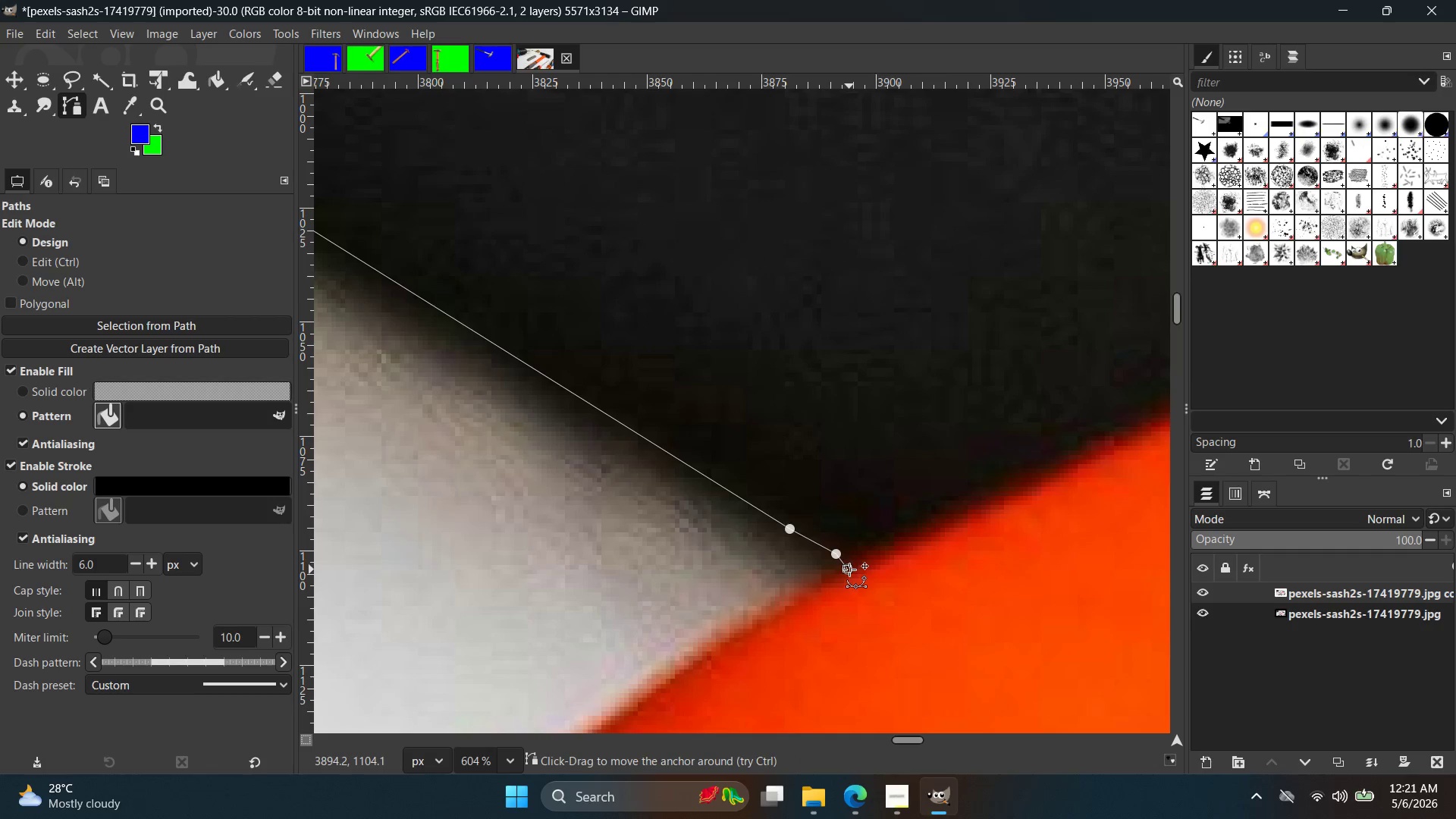 
hold_key(key=Space, duration=0.44)
 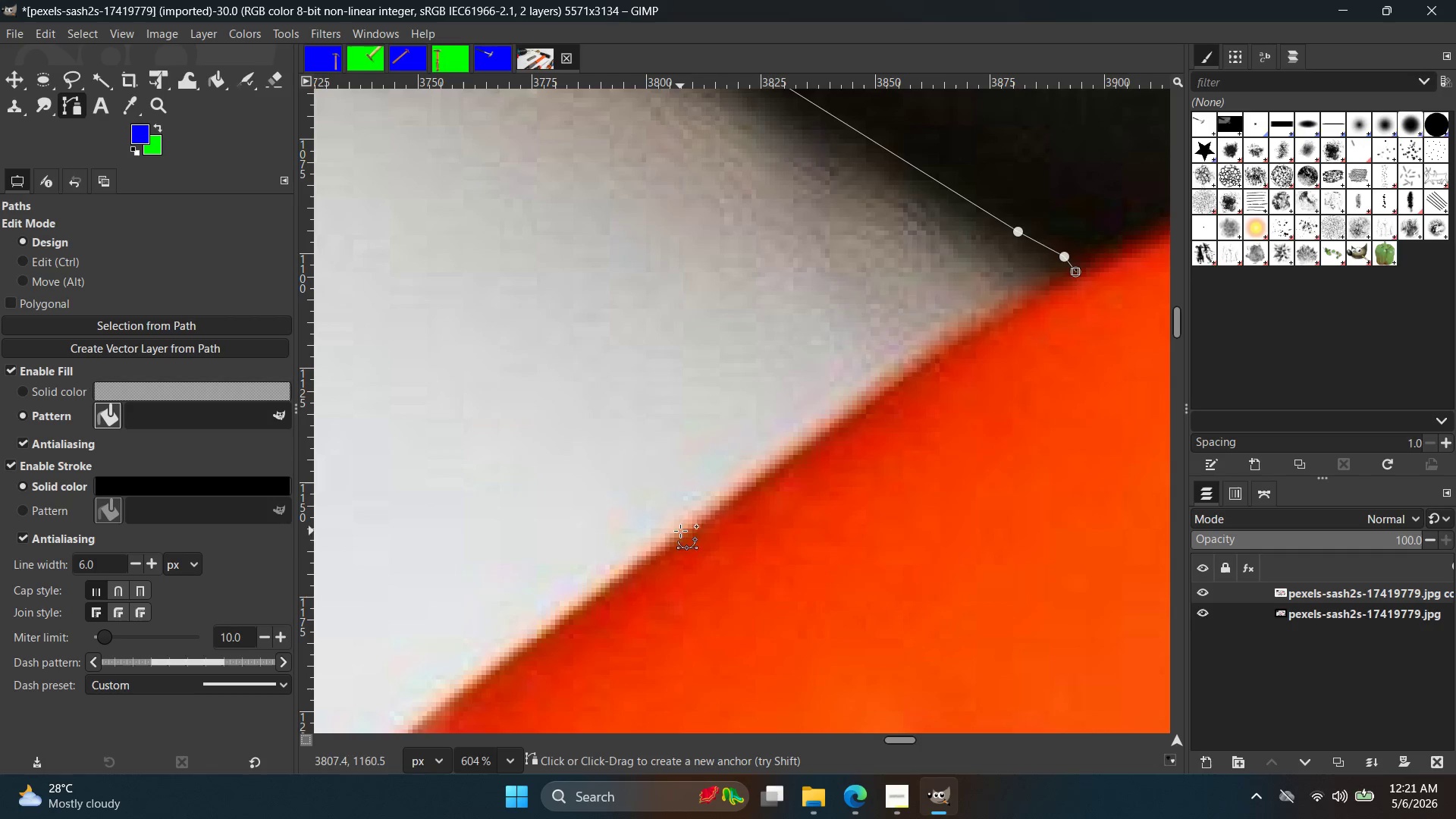 
left_click([687, 542])
 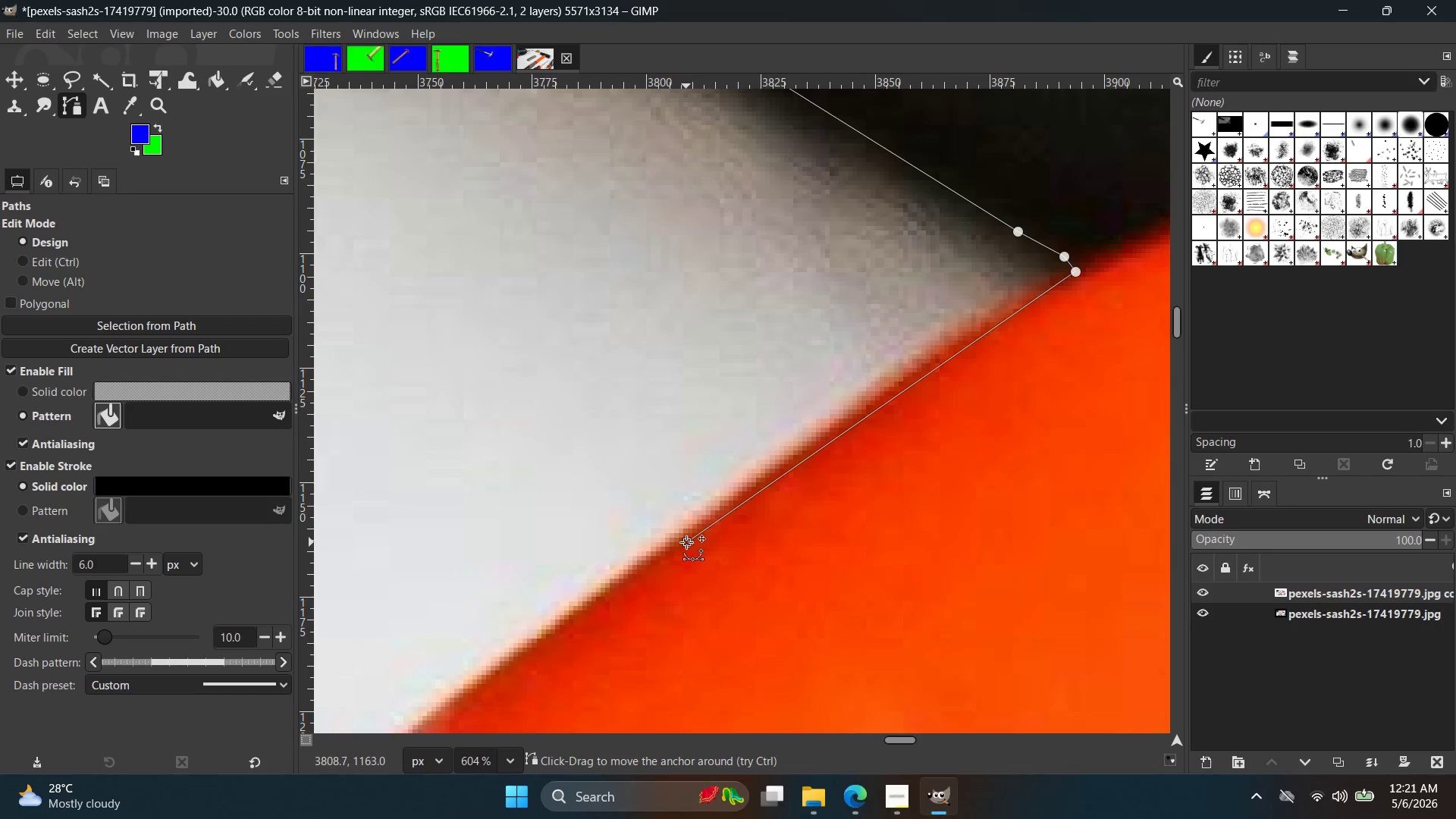 
key(Control+ControlLeft)
 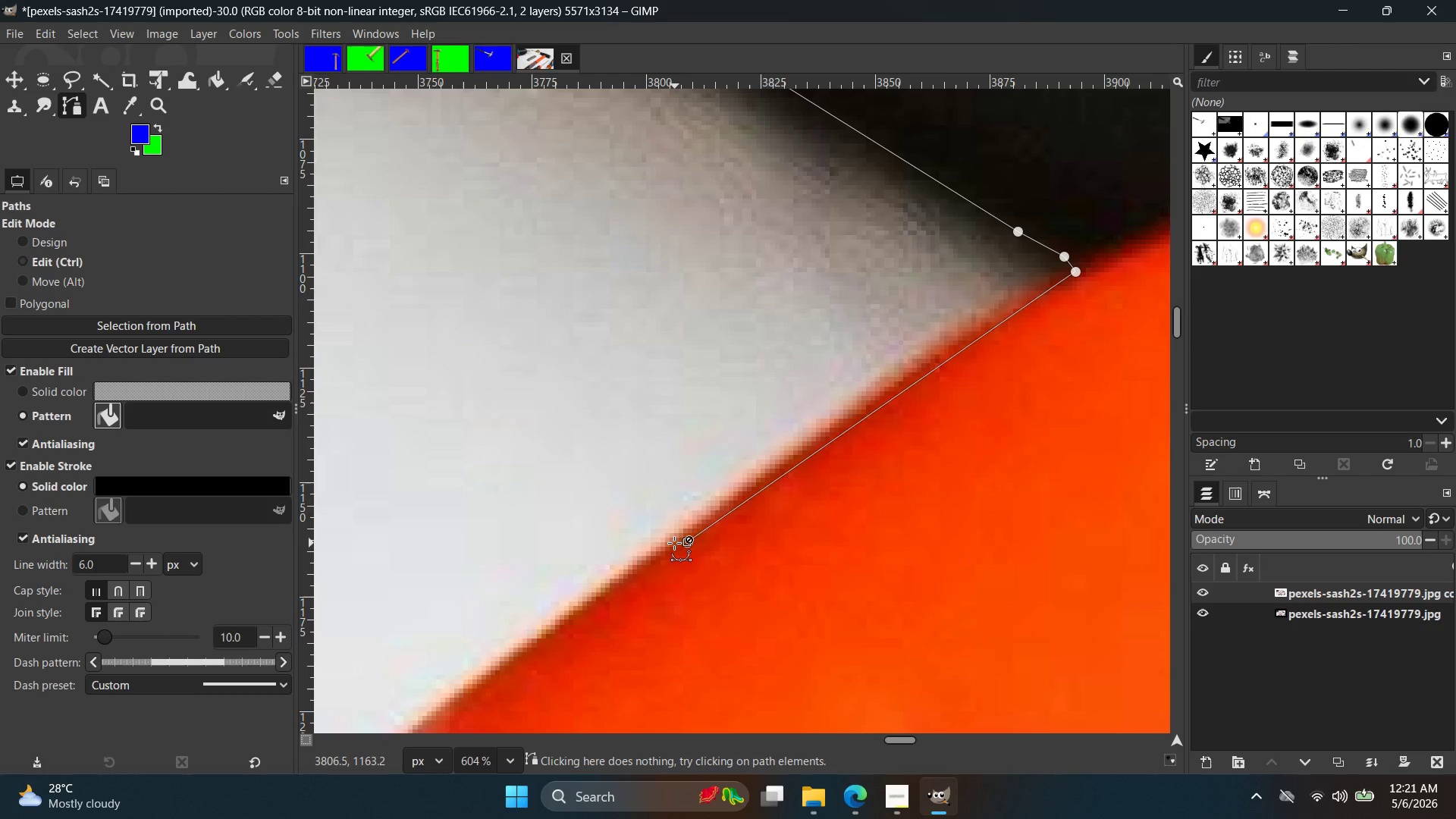 
key(Control+Z)
 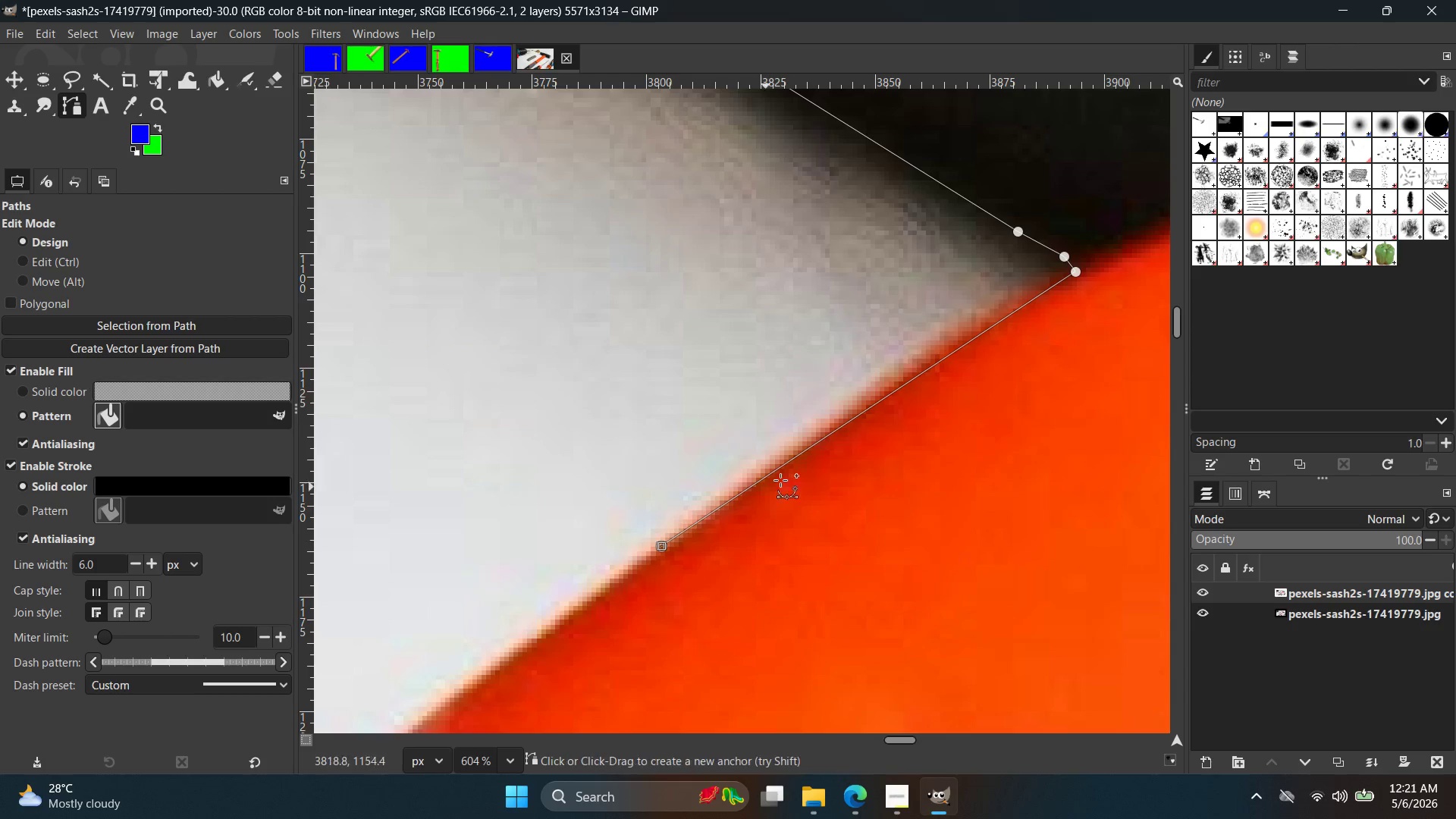 
key(Control+Z)
 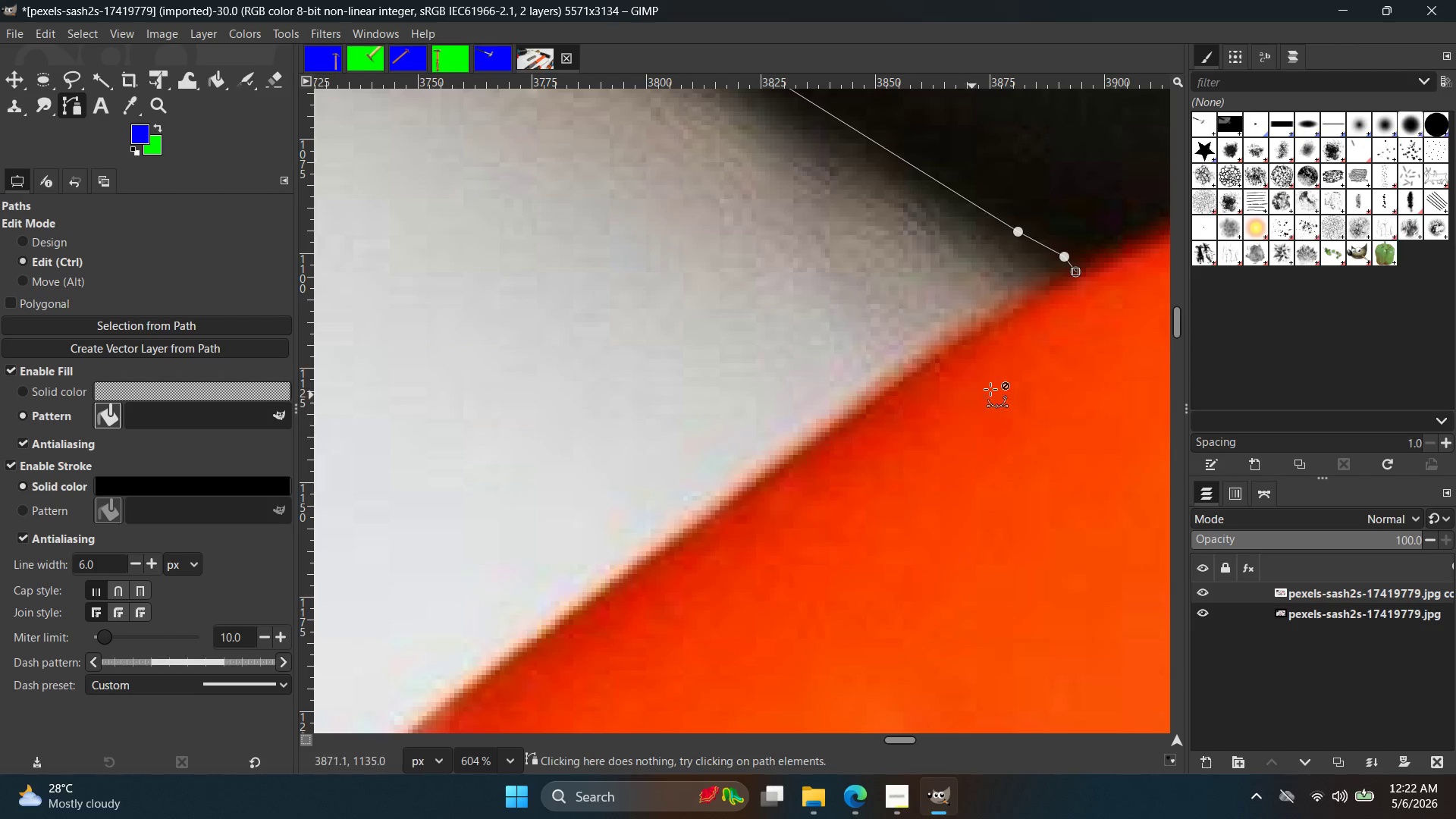 
key(Control+Z)
 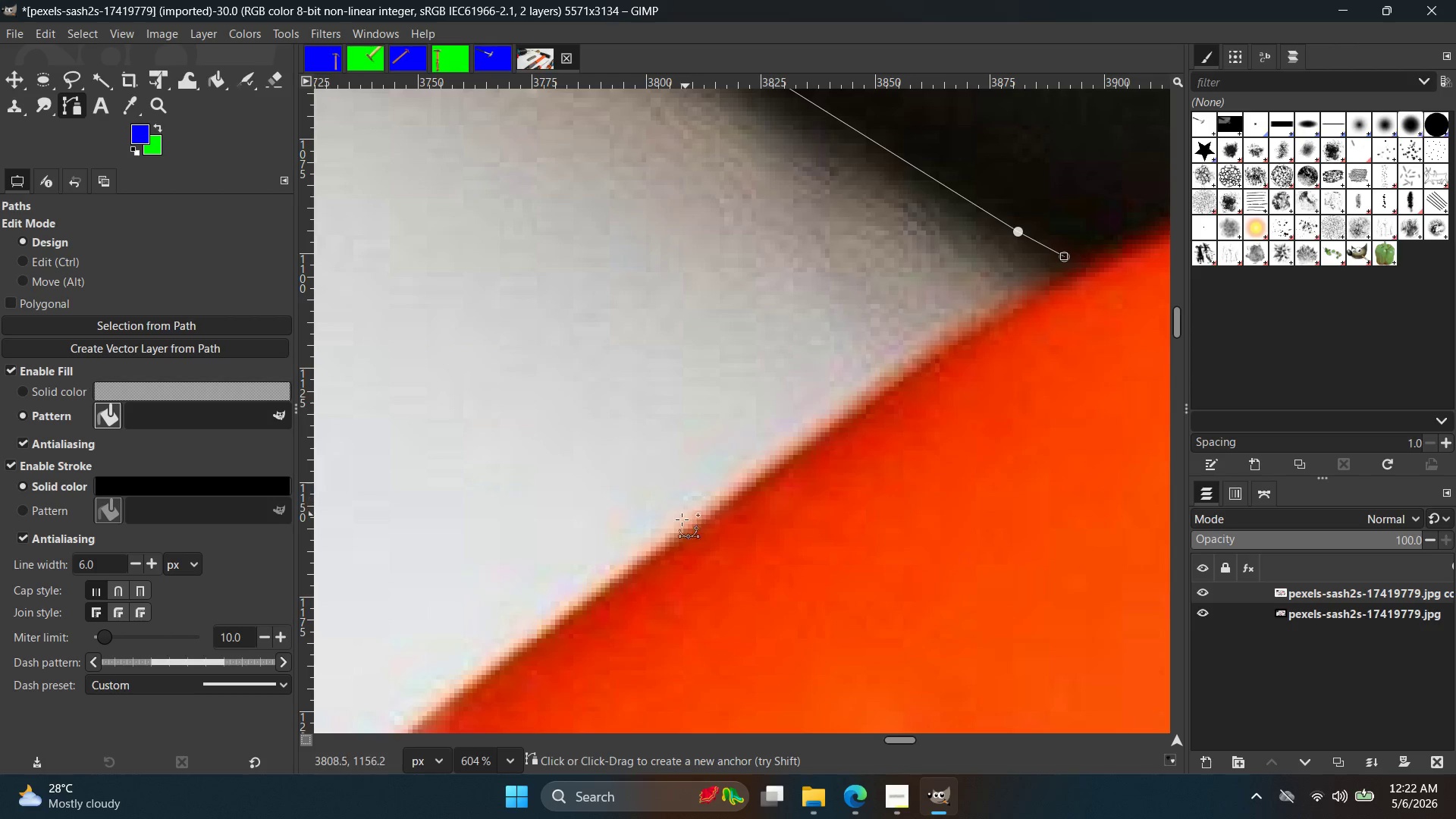 
left_click([660, 540])
 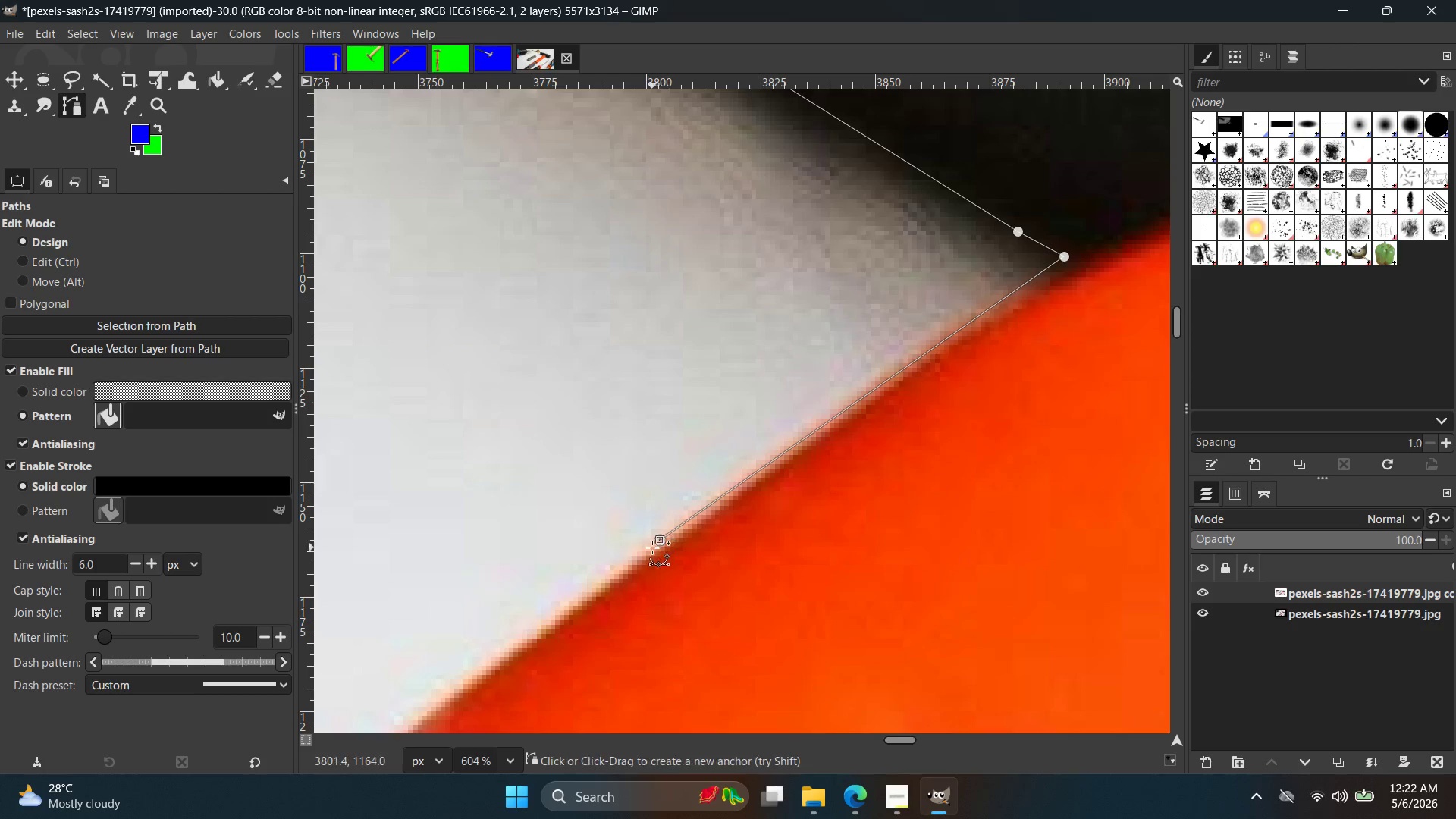 
key(Control+ControlLeft)
 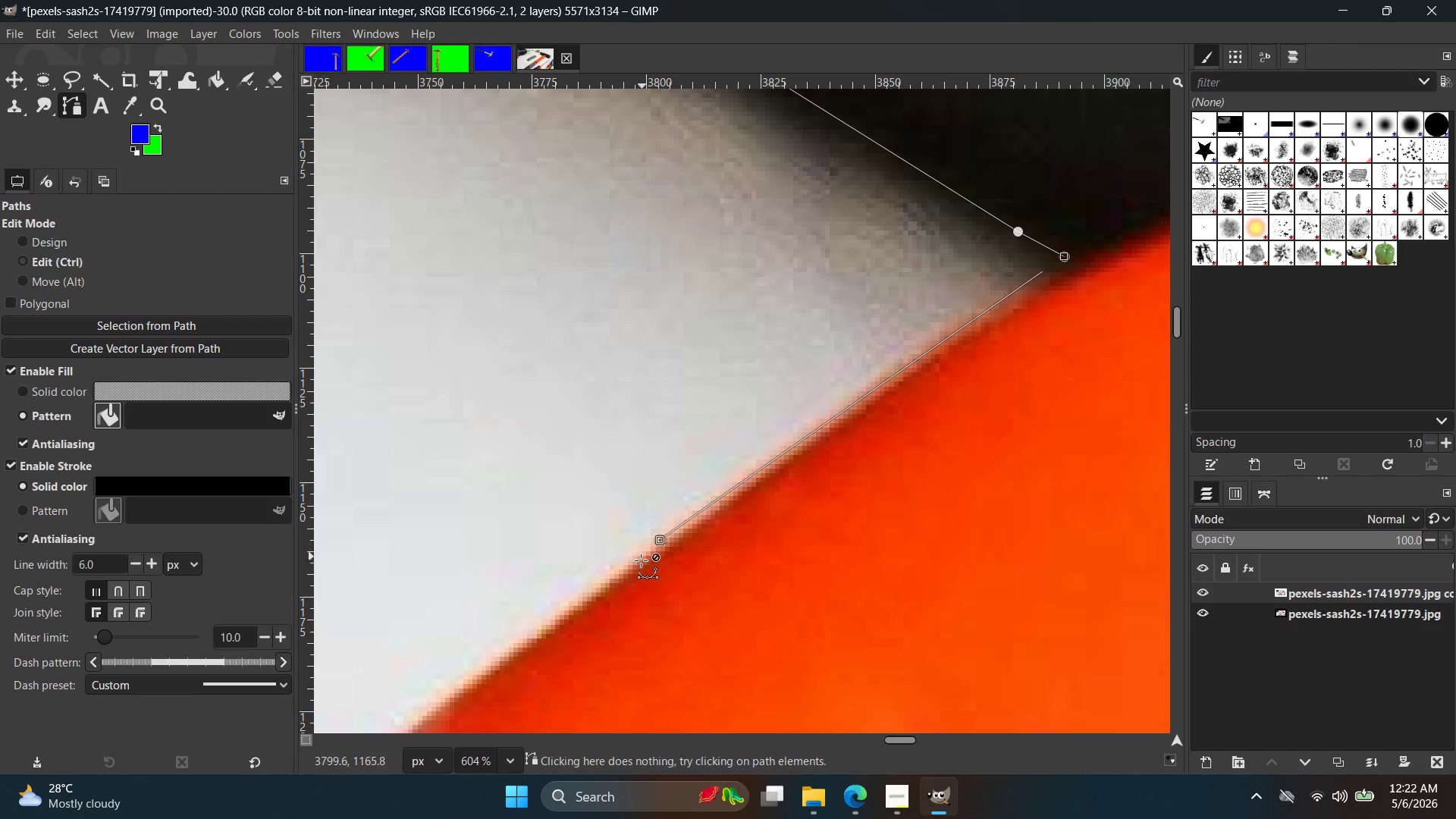 
key(Control+Z)
 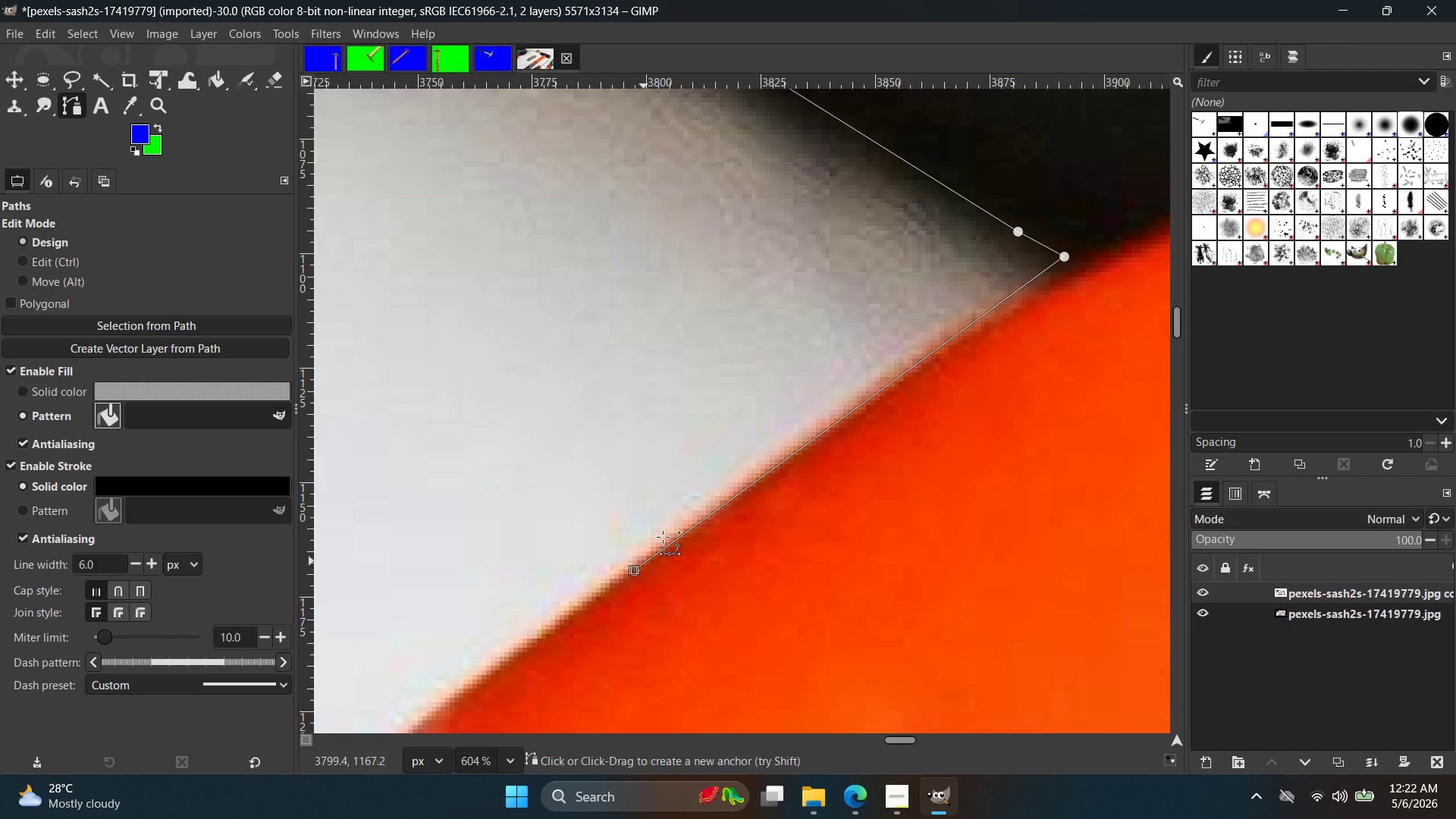 
key(Control+ControlLeft)
 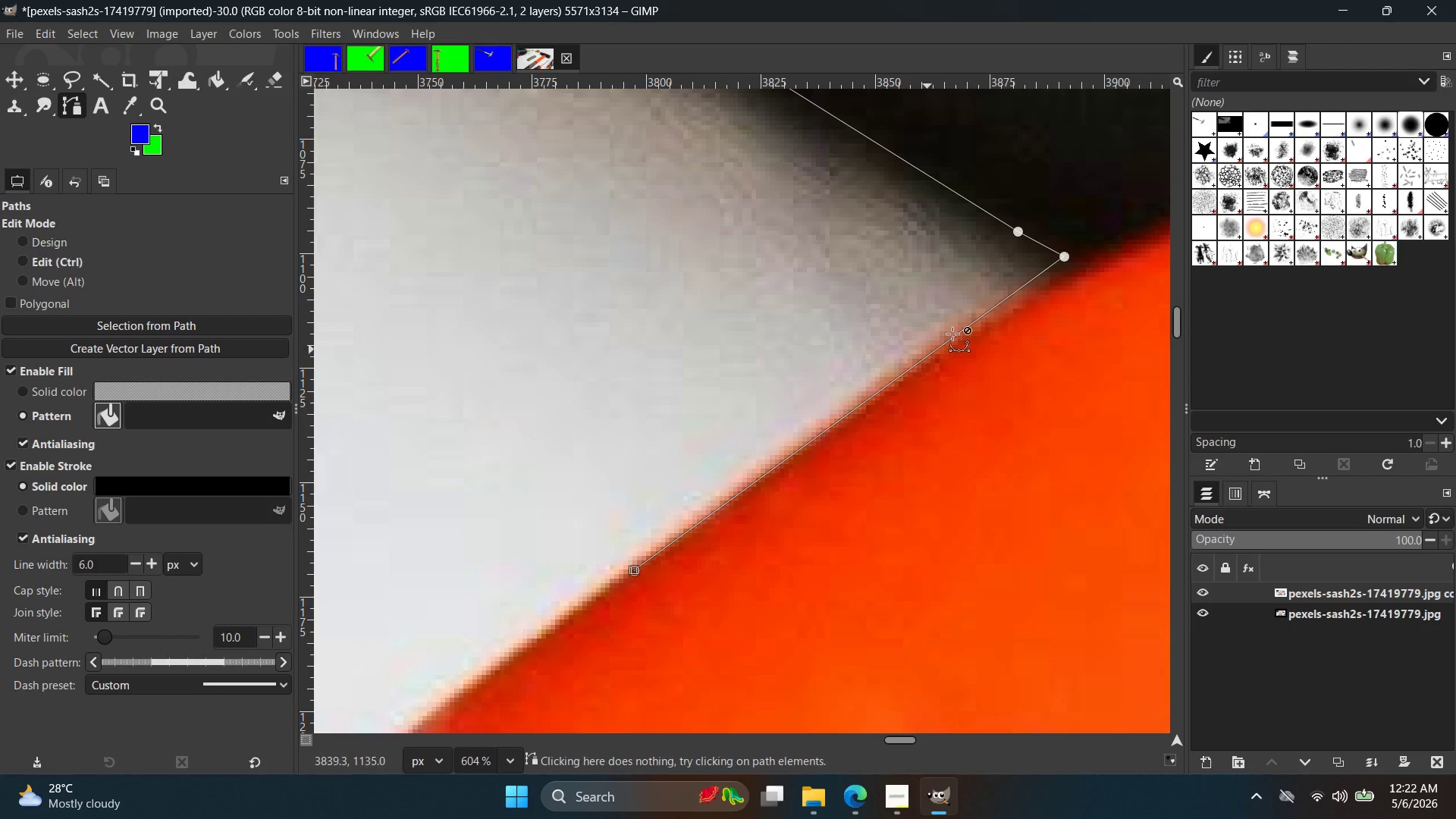 
key(Control+Z)
 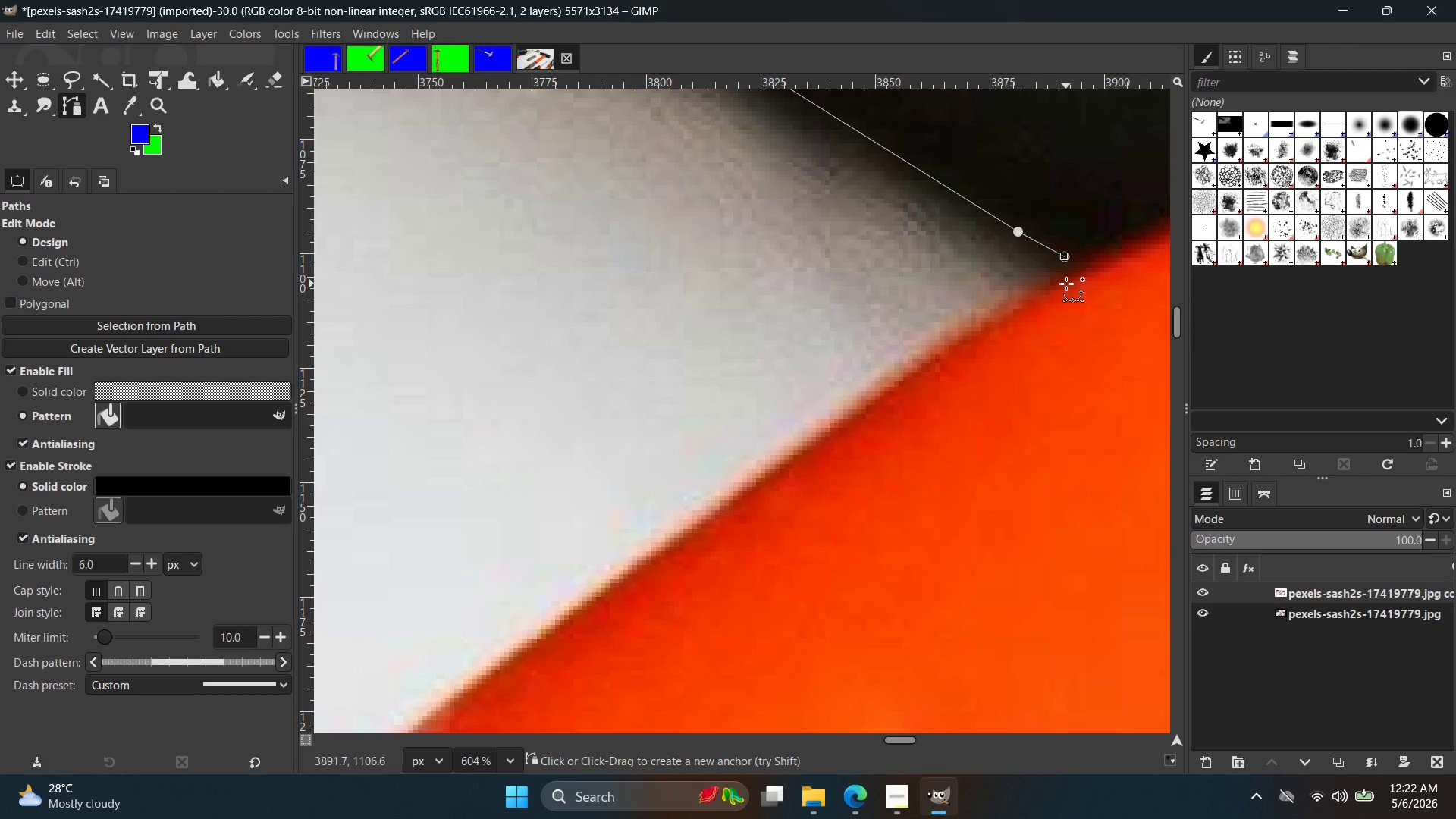 
left_click_drag(start_coordinate=[1068, 280], to_coordinate=[1054, 290])
 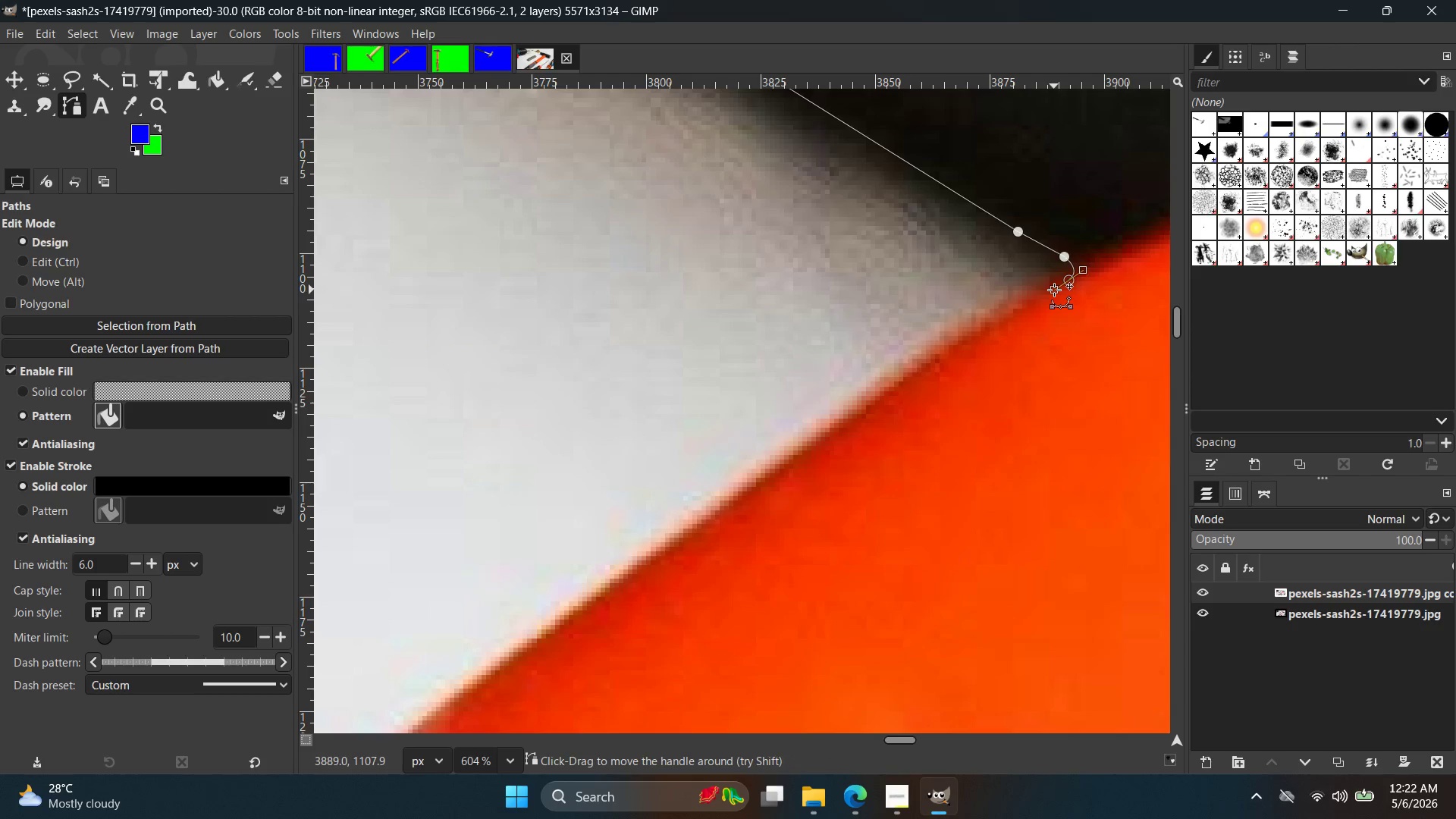 
key(Control+ControlLeft)
 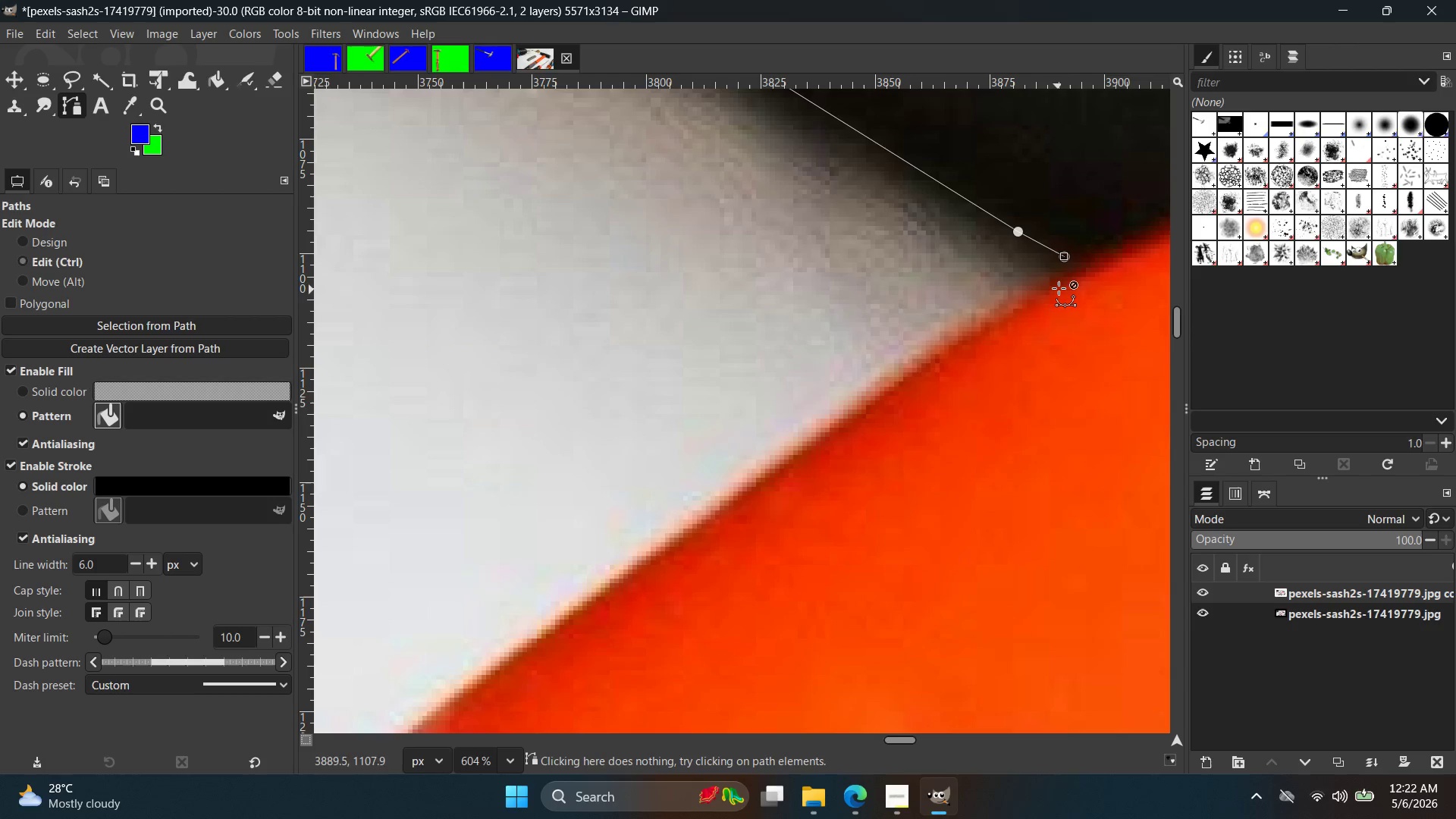 
key(Control+Z)
 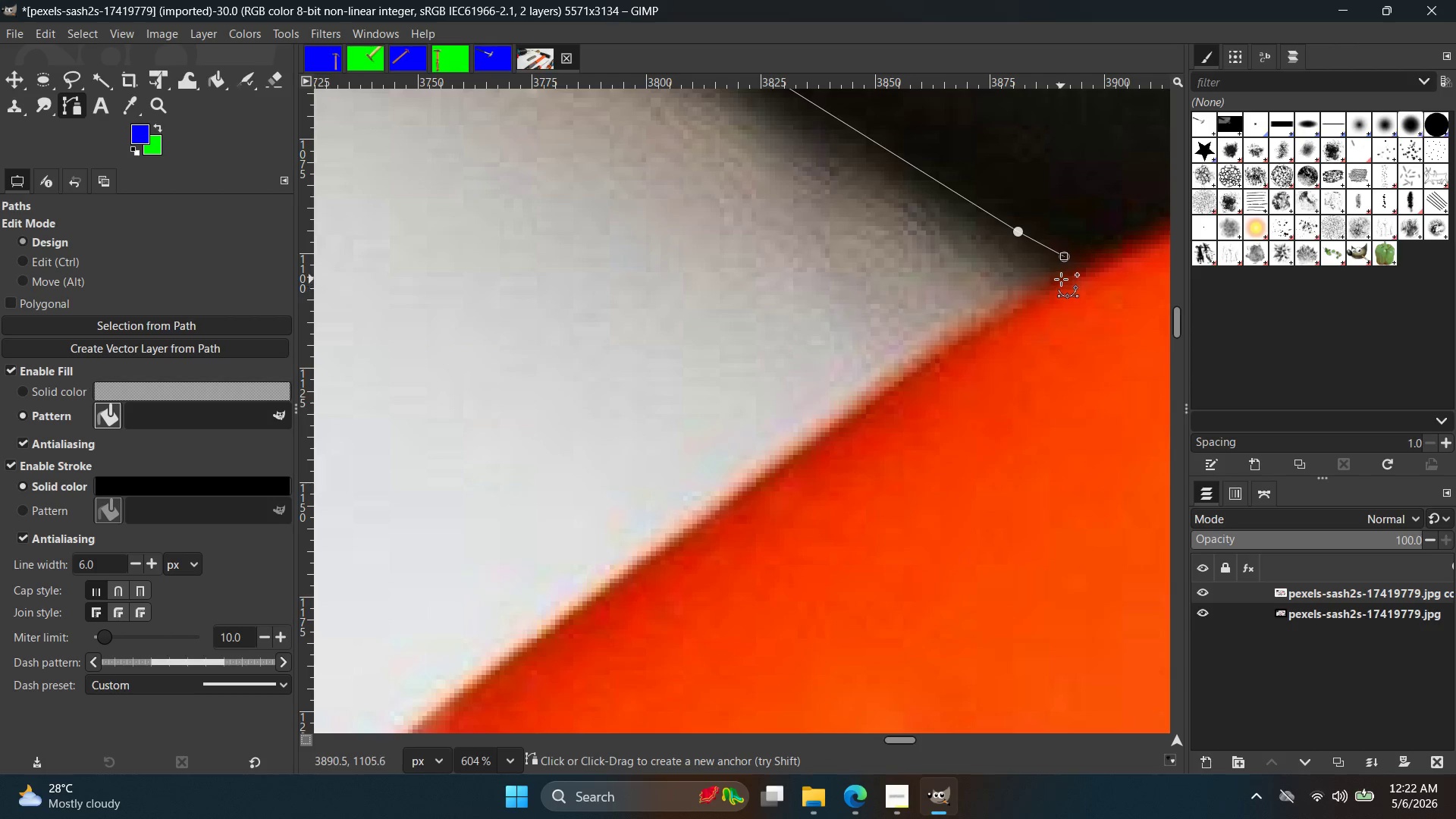 
left_click_drag(start_coordinate=[1062, 278], to_coordinate=[1046, 286])
 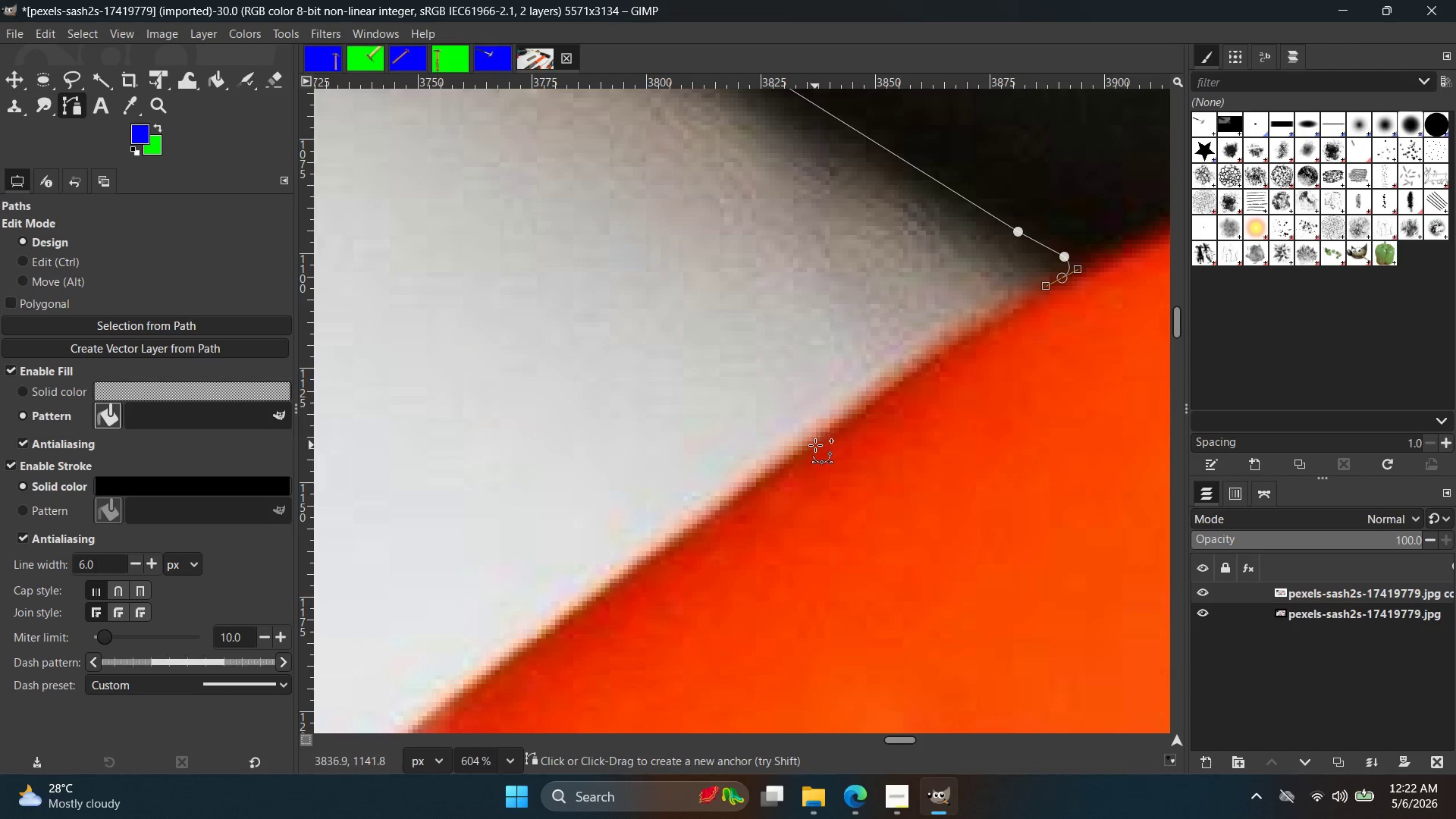 
left_click([815, 445])
 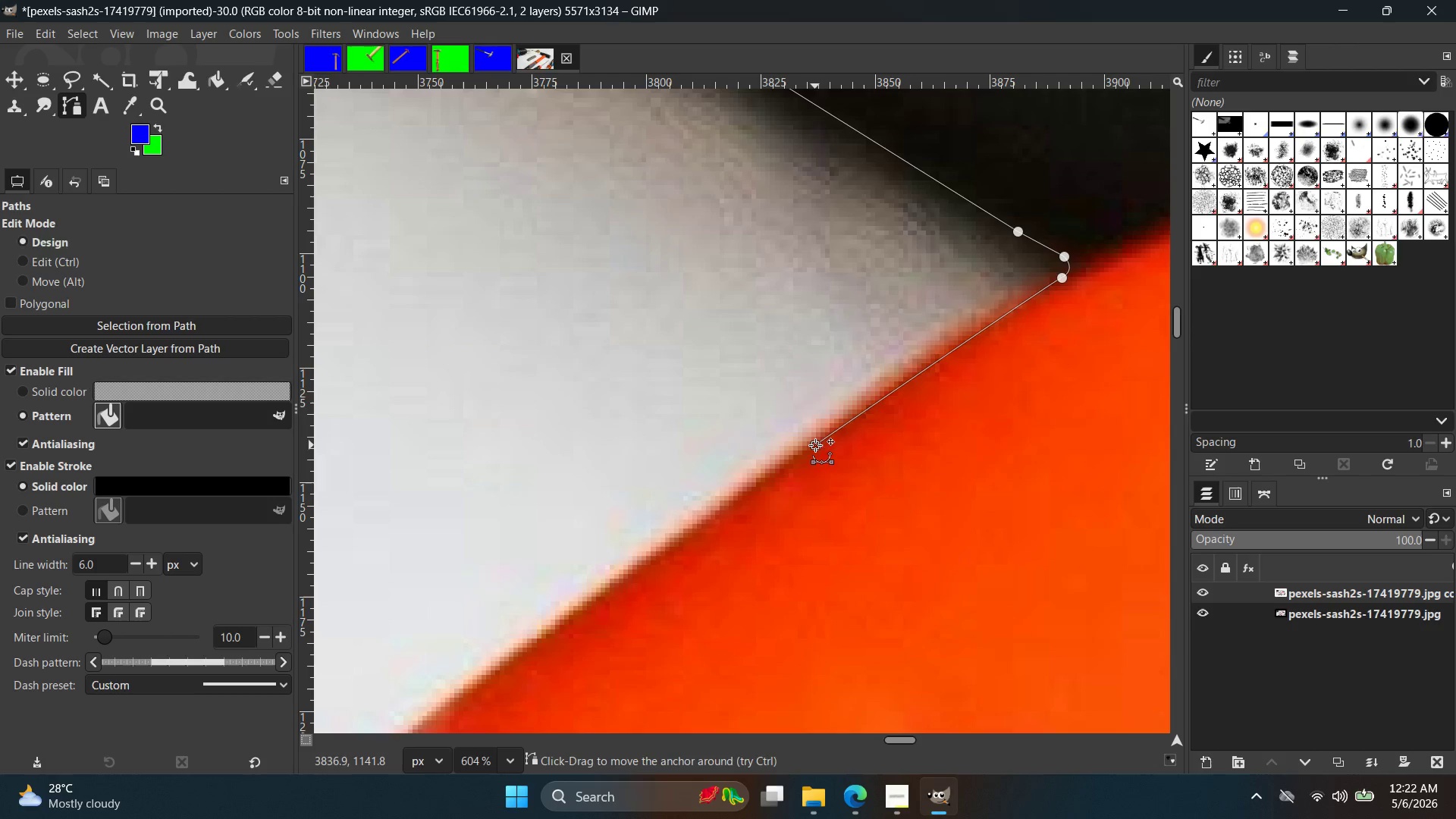 
key(Control+ControlLeft)
 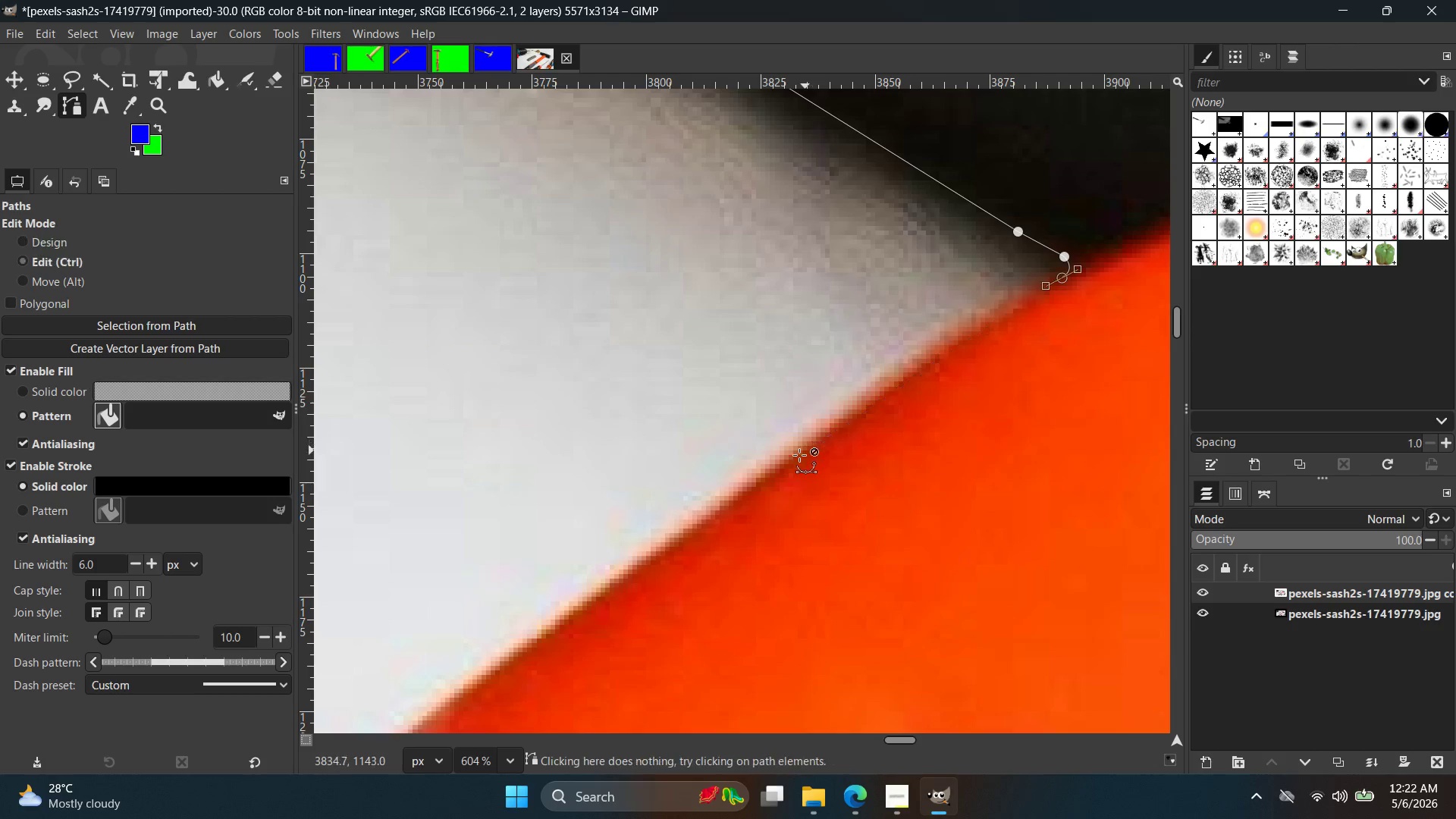 
key(Control+Z)
 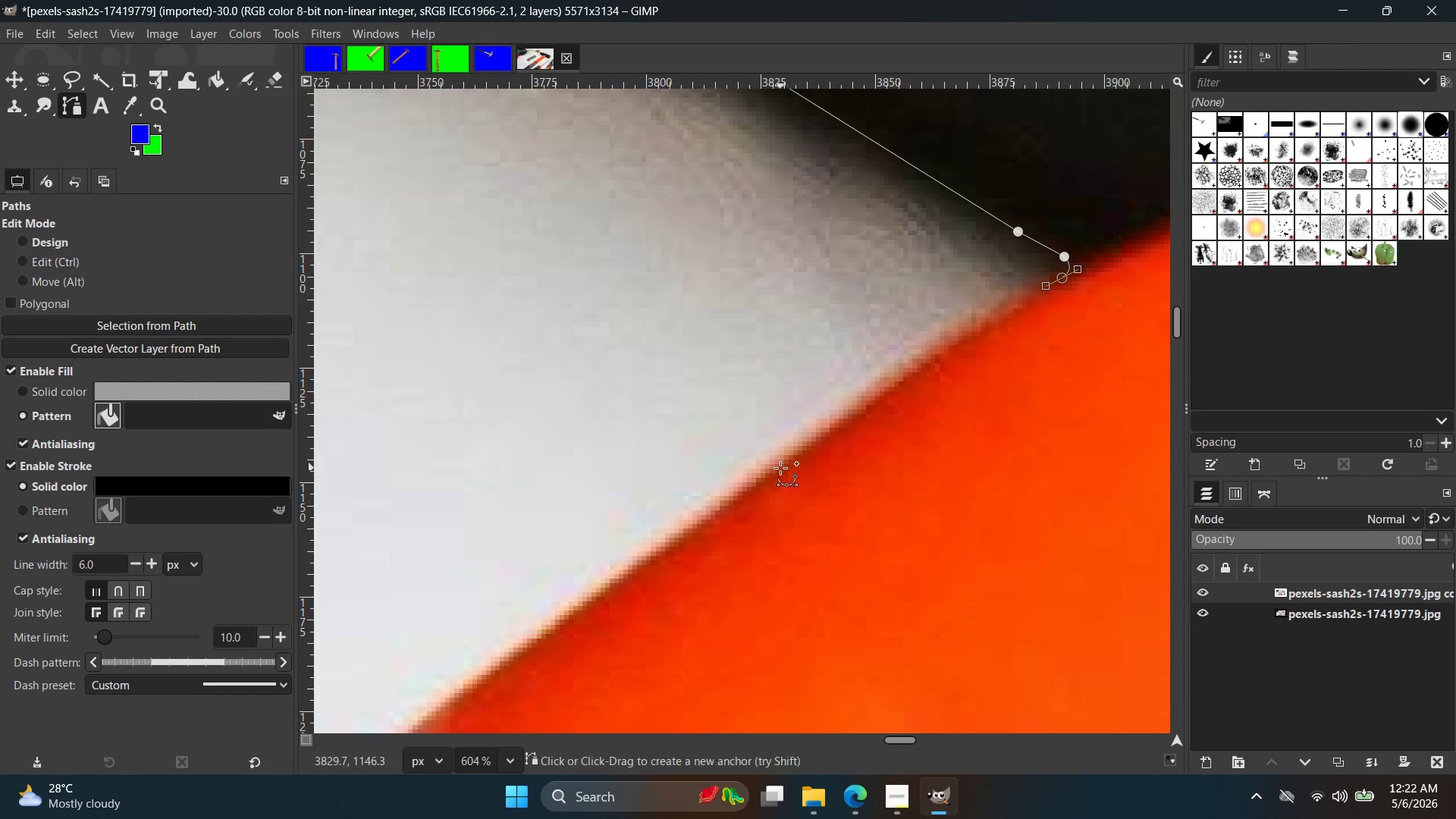 
left_click([780, 468])
 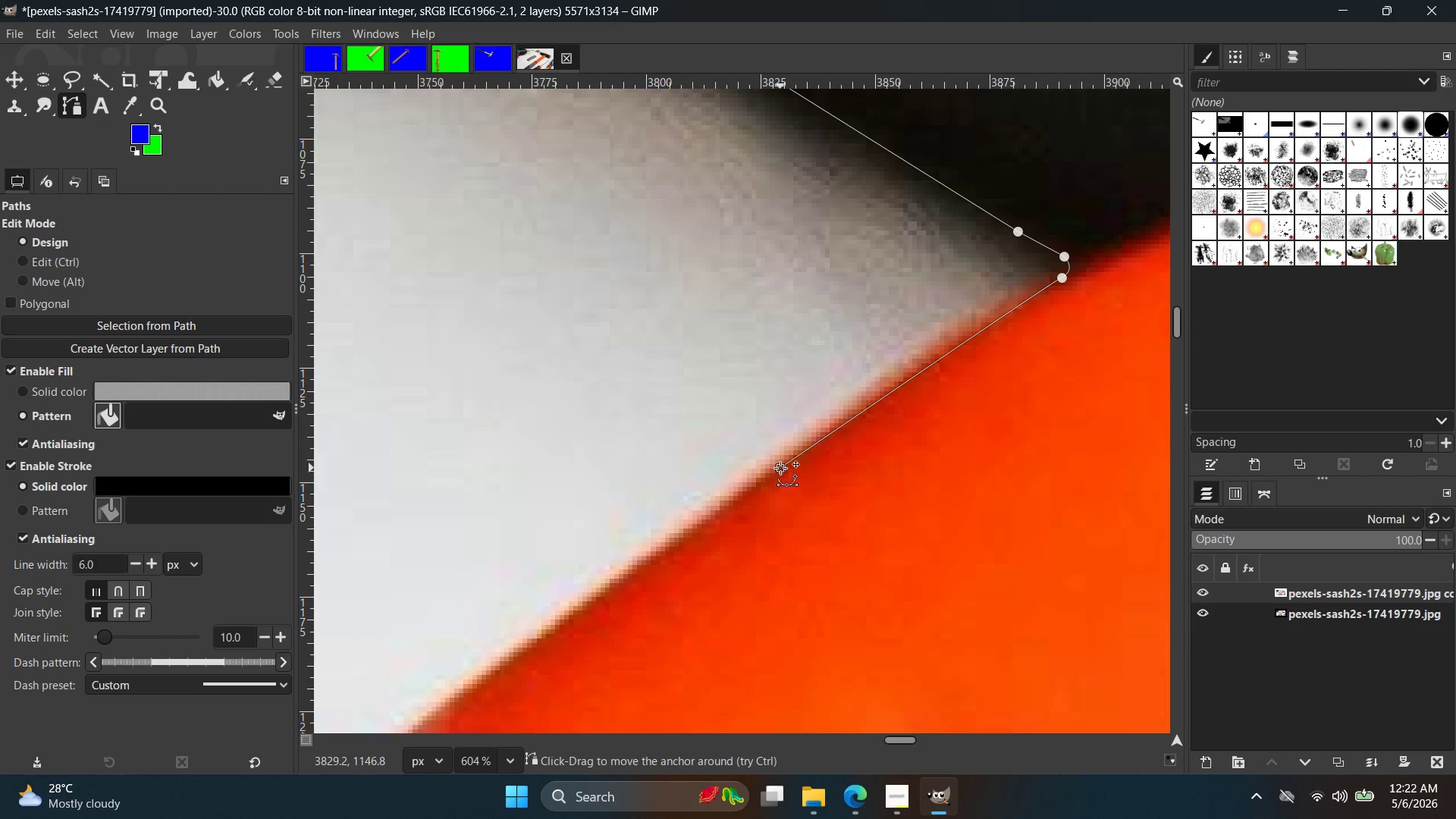 
key(Control+ControlLeft)
 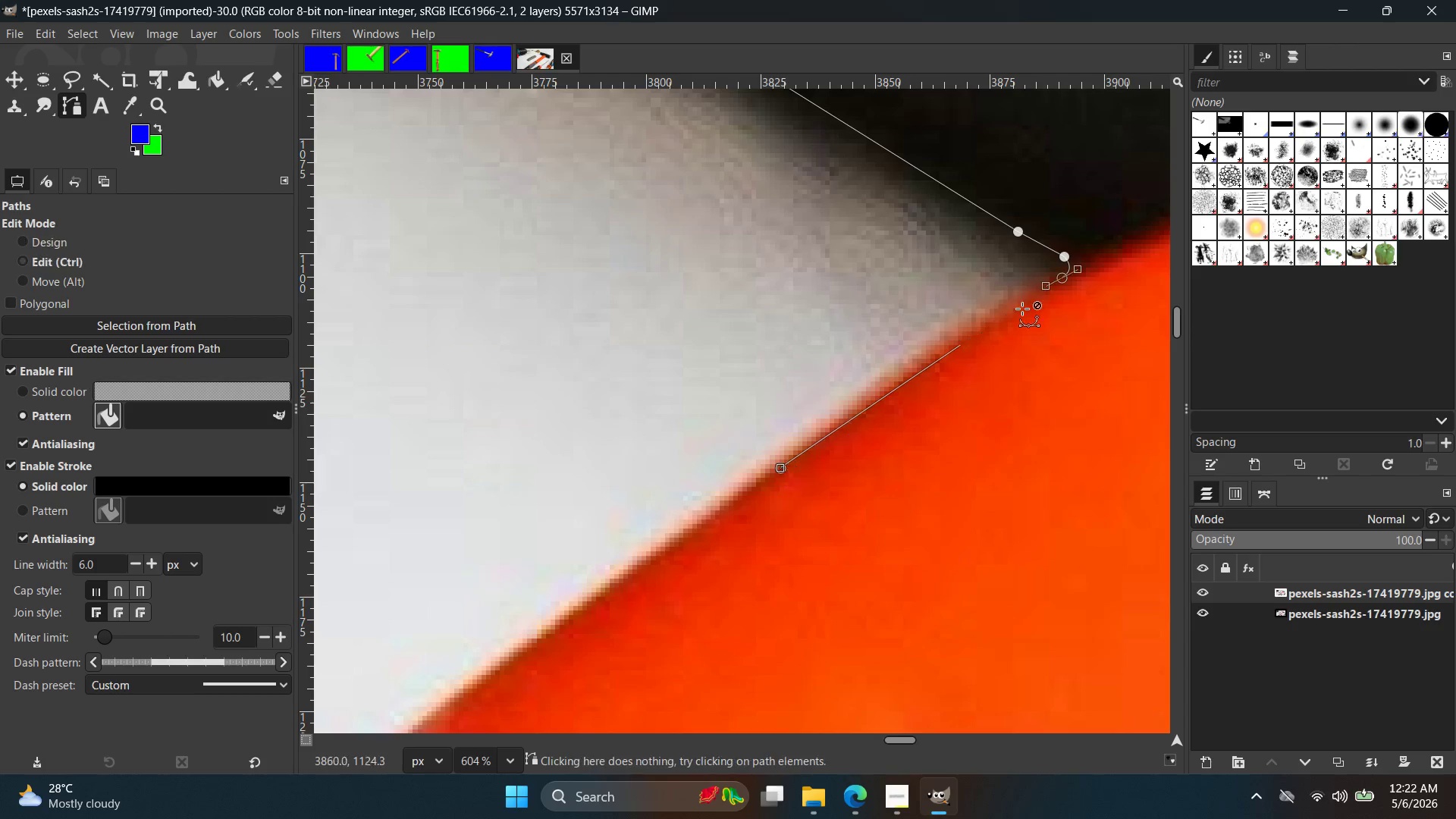 
key(Control+Z)
 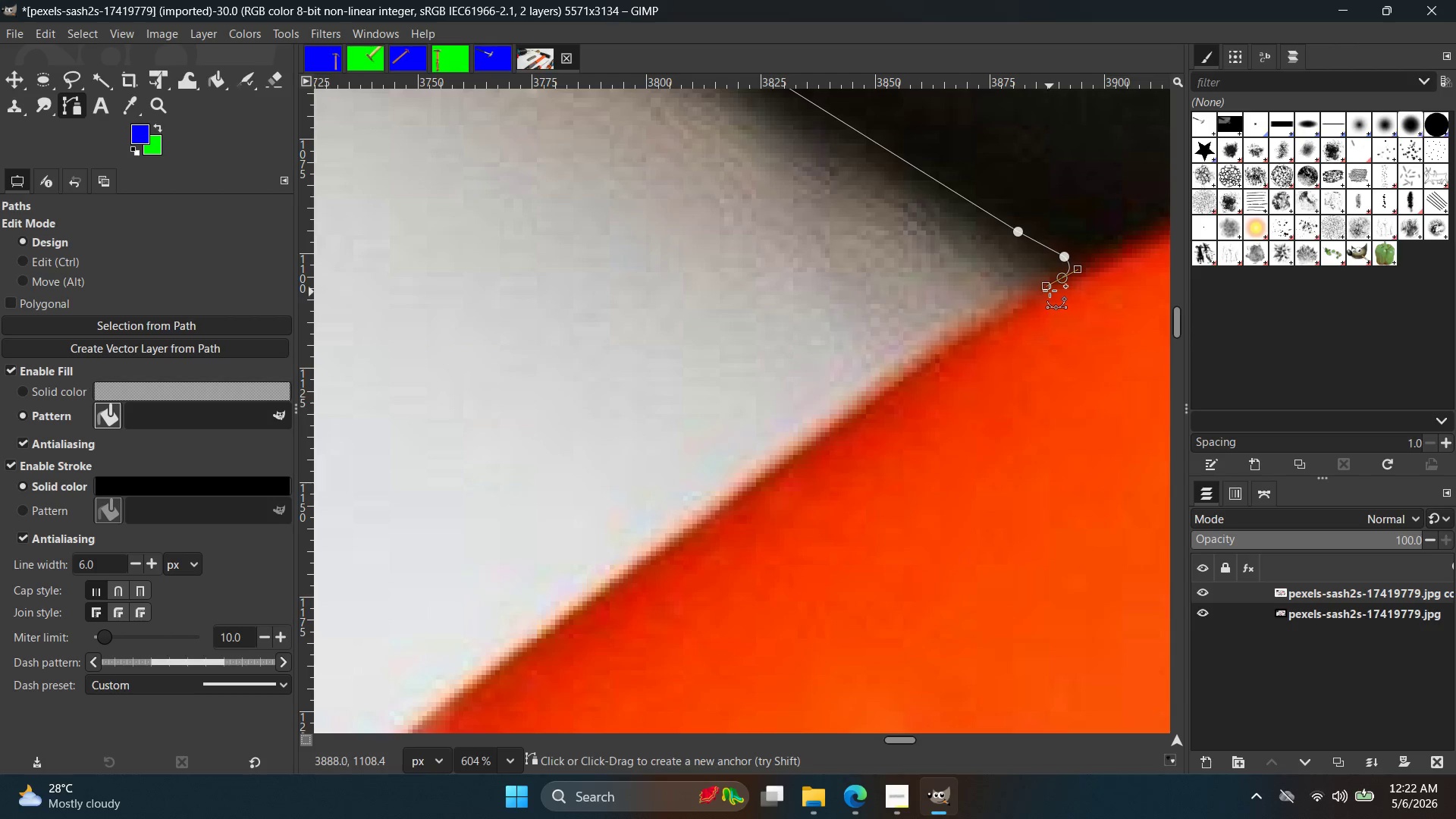 
left_click_drag(start_coordinate=[1040, 287], to_coordinate=[819, 422])
 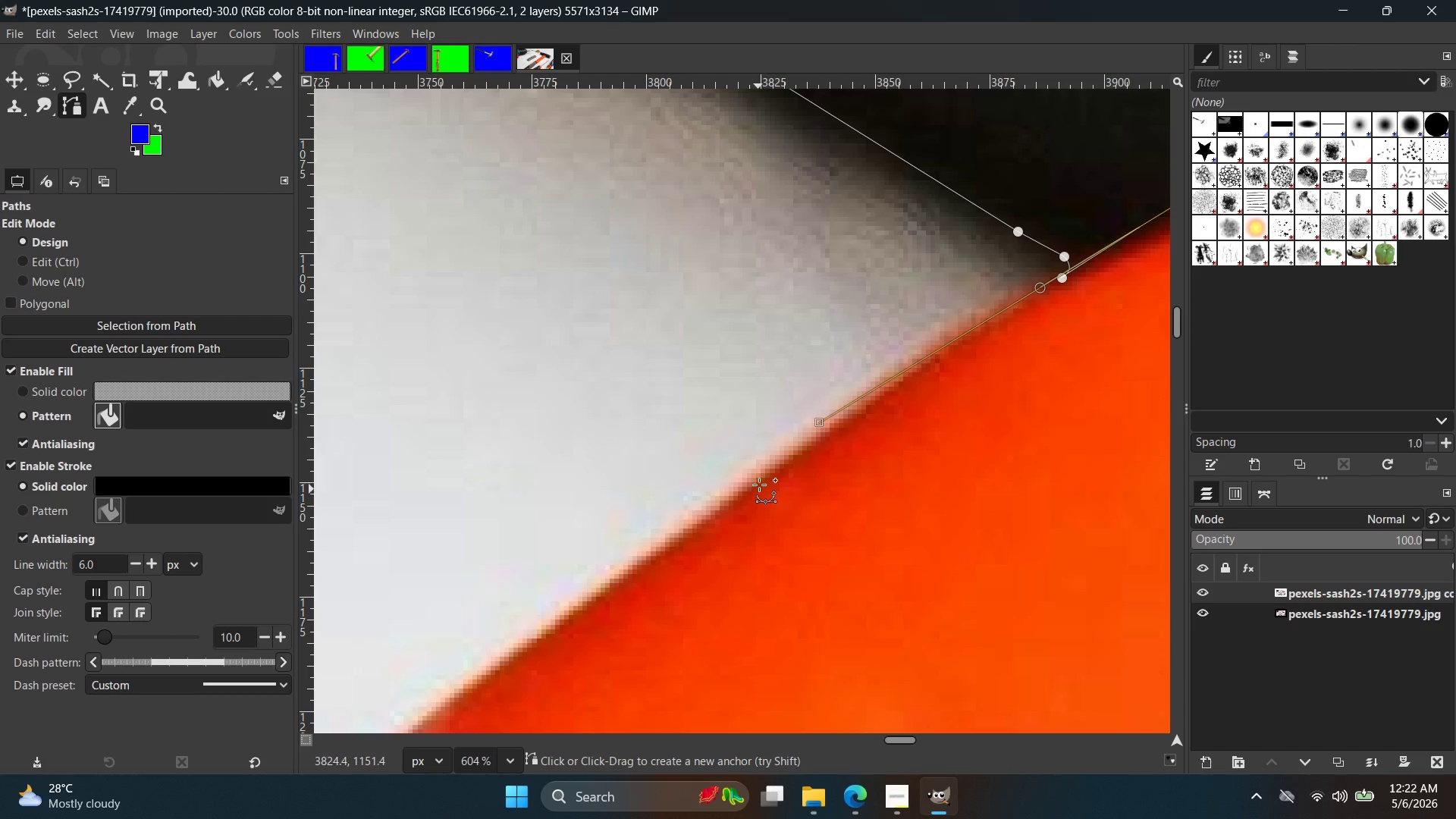 
left_click([756, 482])
 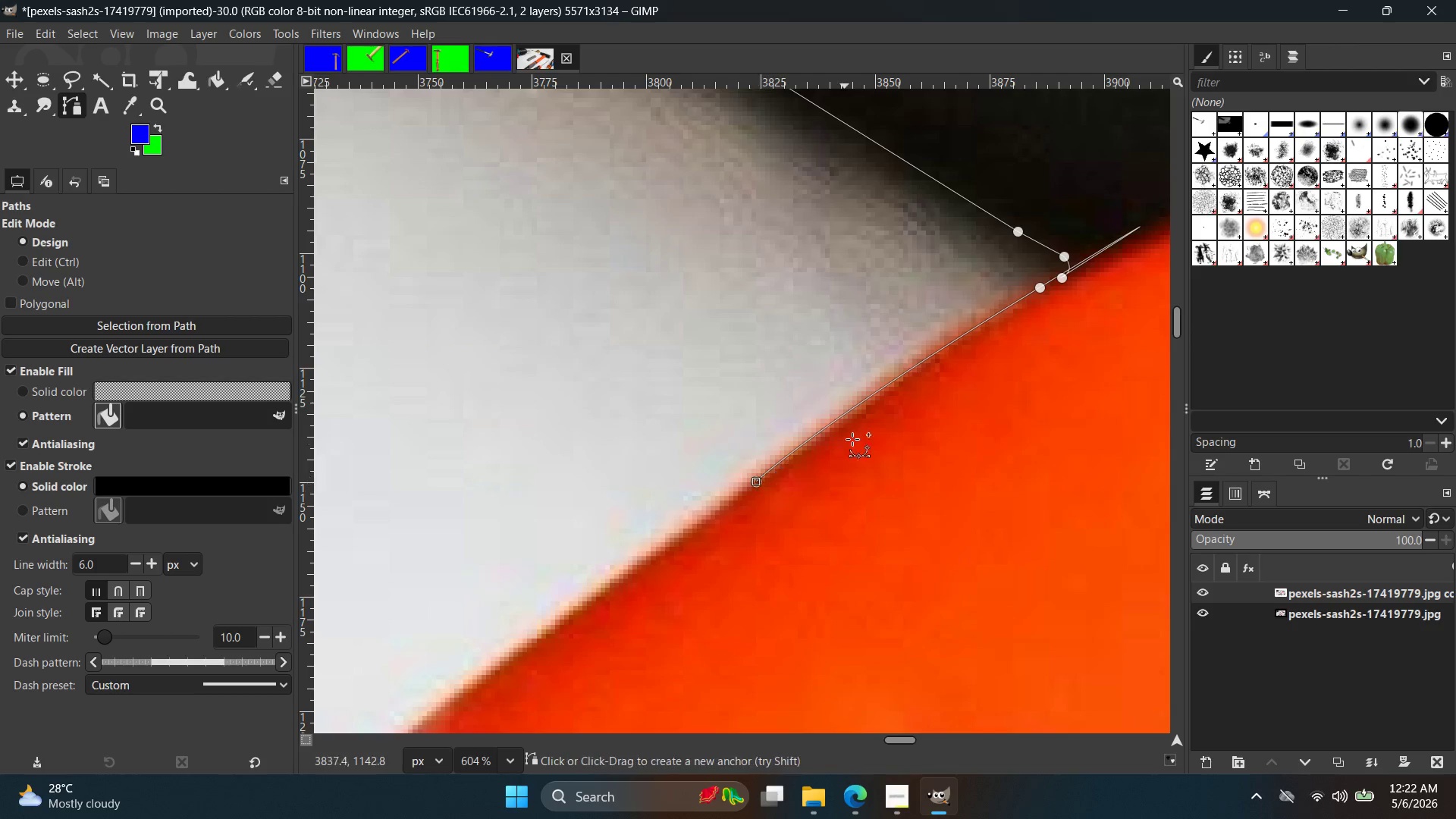 
hold_key(key=ControlLeft, duration=0.92)
scroll: coordinate [962, 404], scroll_direction: down, amount: 17.0
 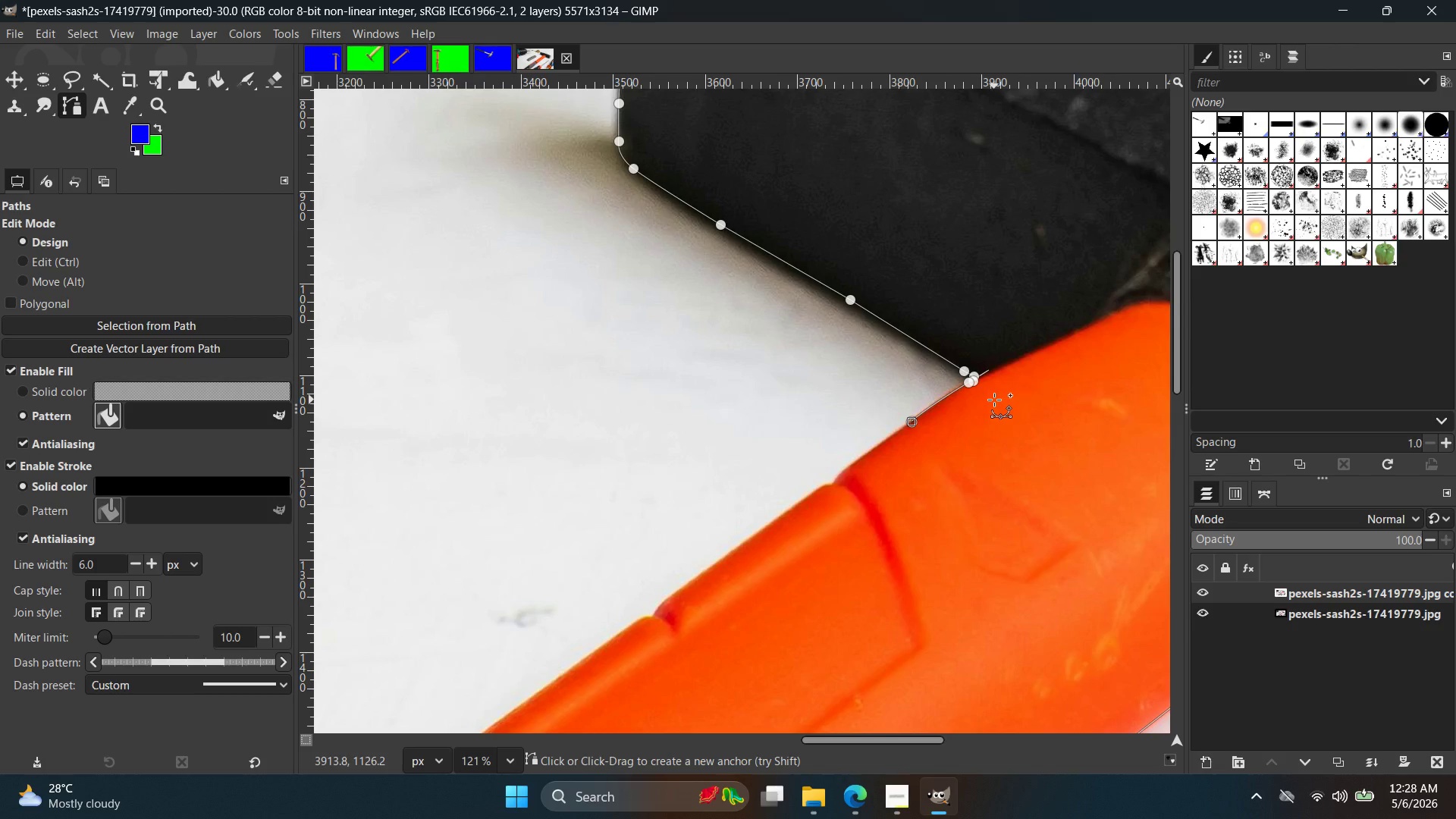 
wait(365.41)
 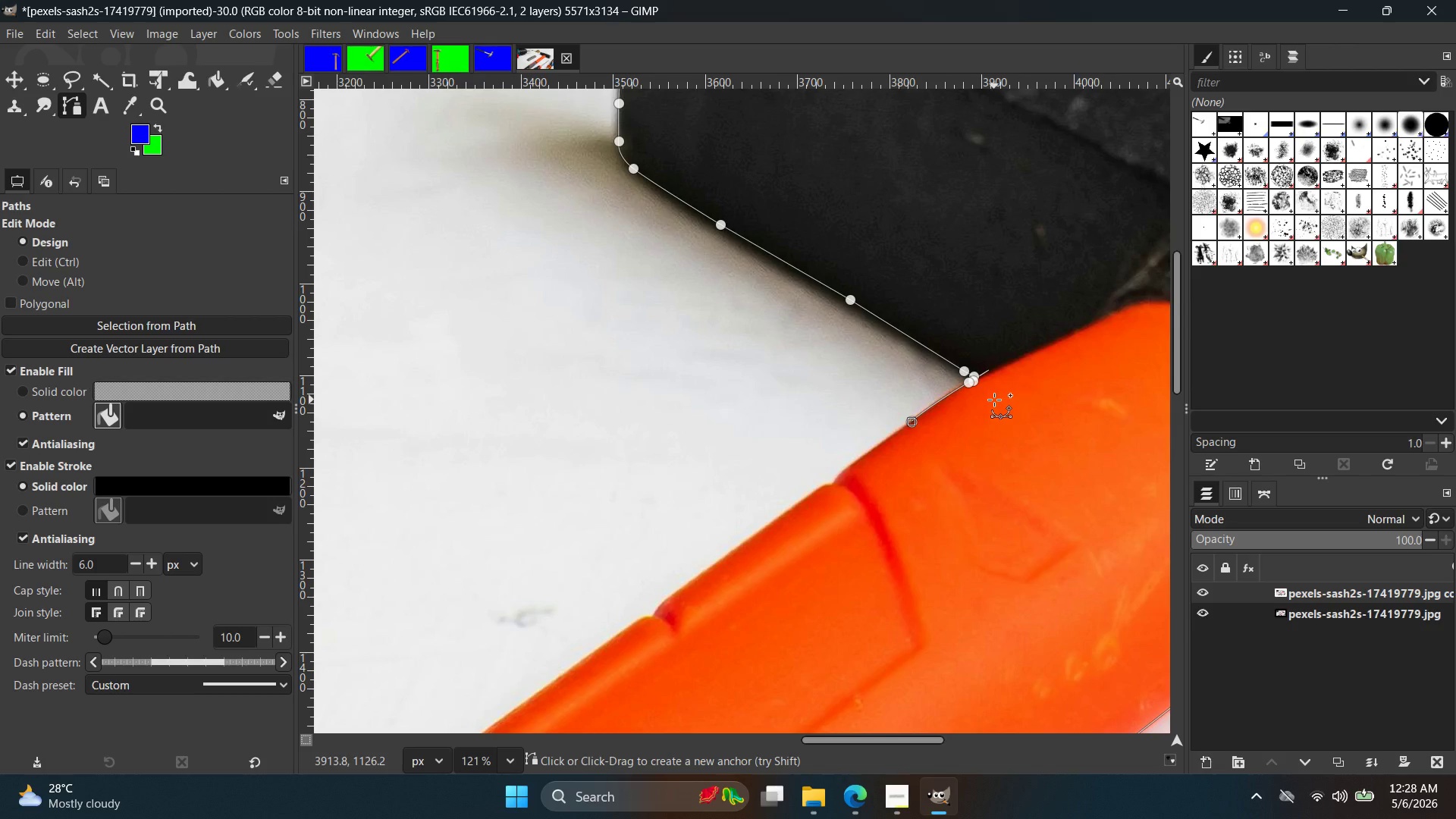 
hold_key(key=ControlLeft, duration=0.67)
scroll: coordinate [855, 436], scroll_direction: up, amount: 6.0
 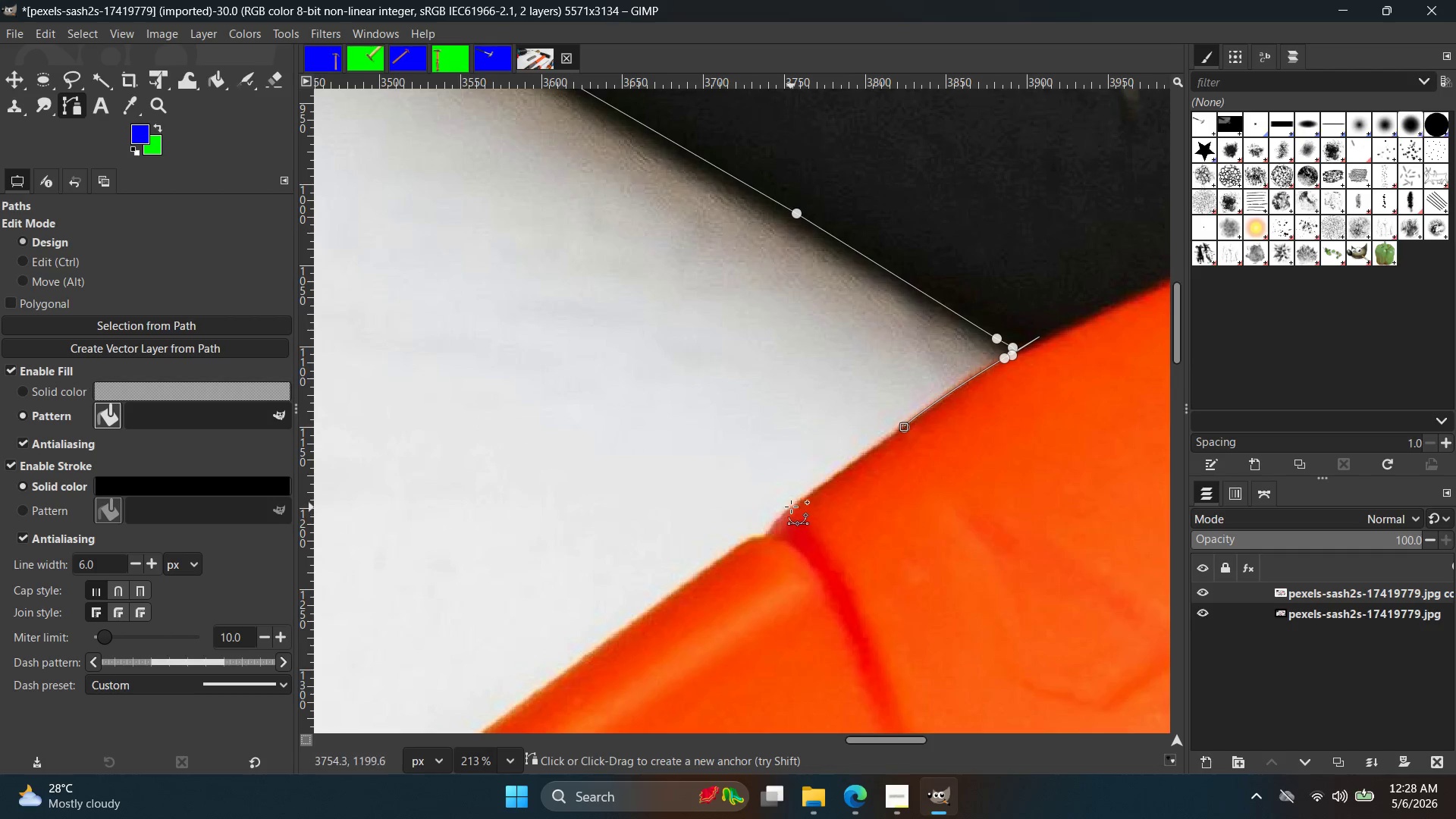 
left_click([791, 505])
 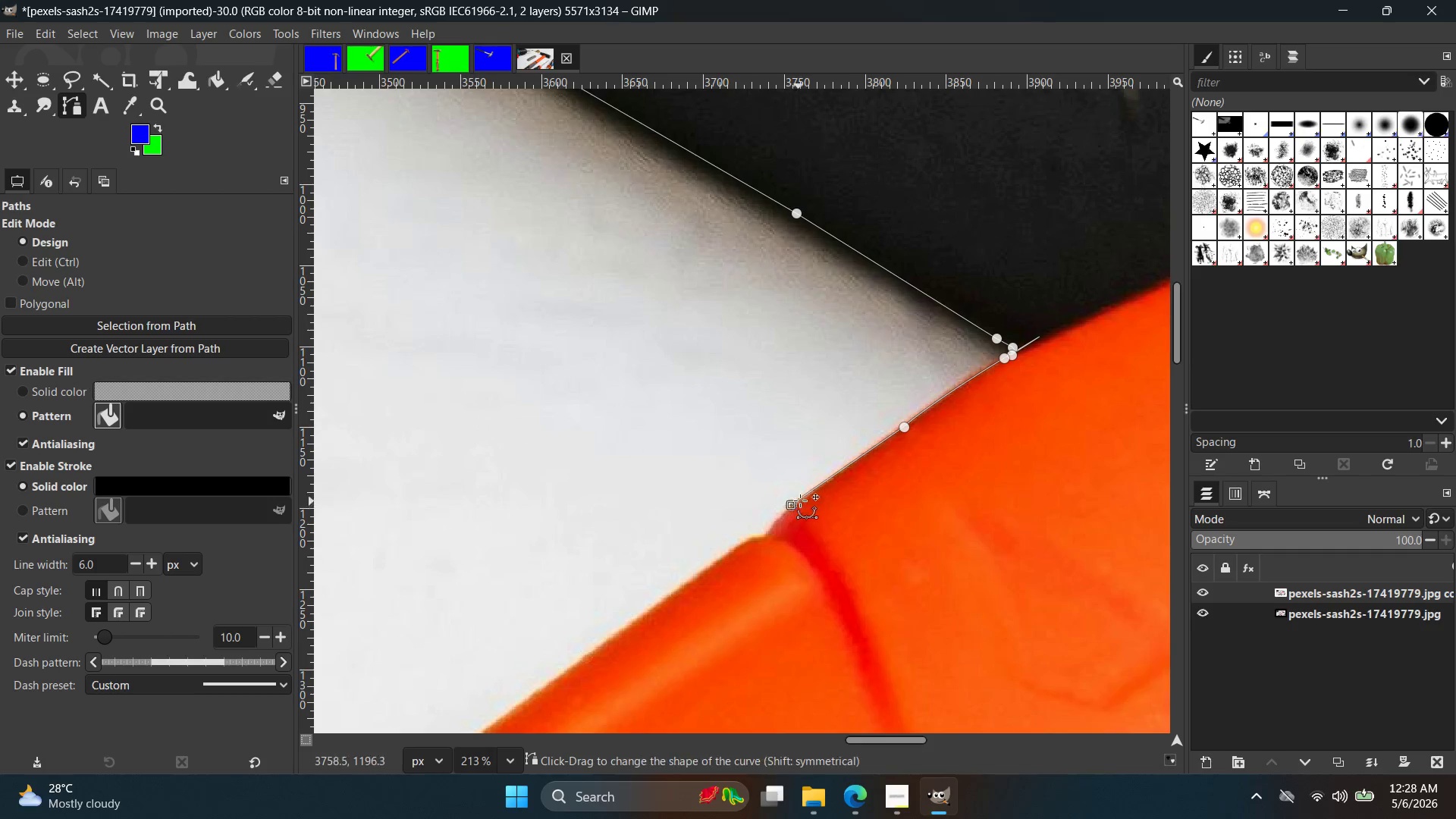 
hold_key(key=ControlLeft, duration=0.88)
scroll: coordinate [781, 516], scroll_direction: up, amount: 14.0
 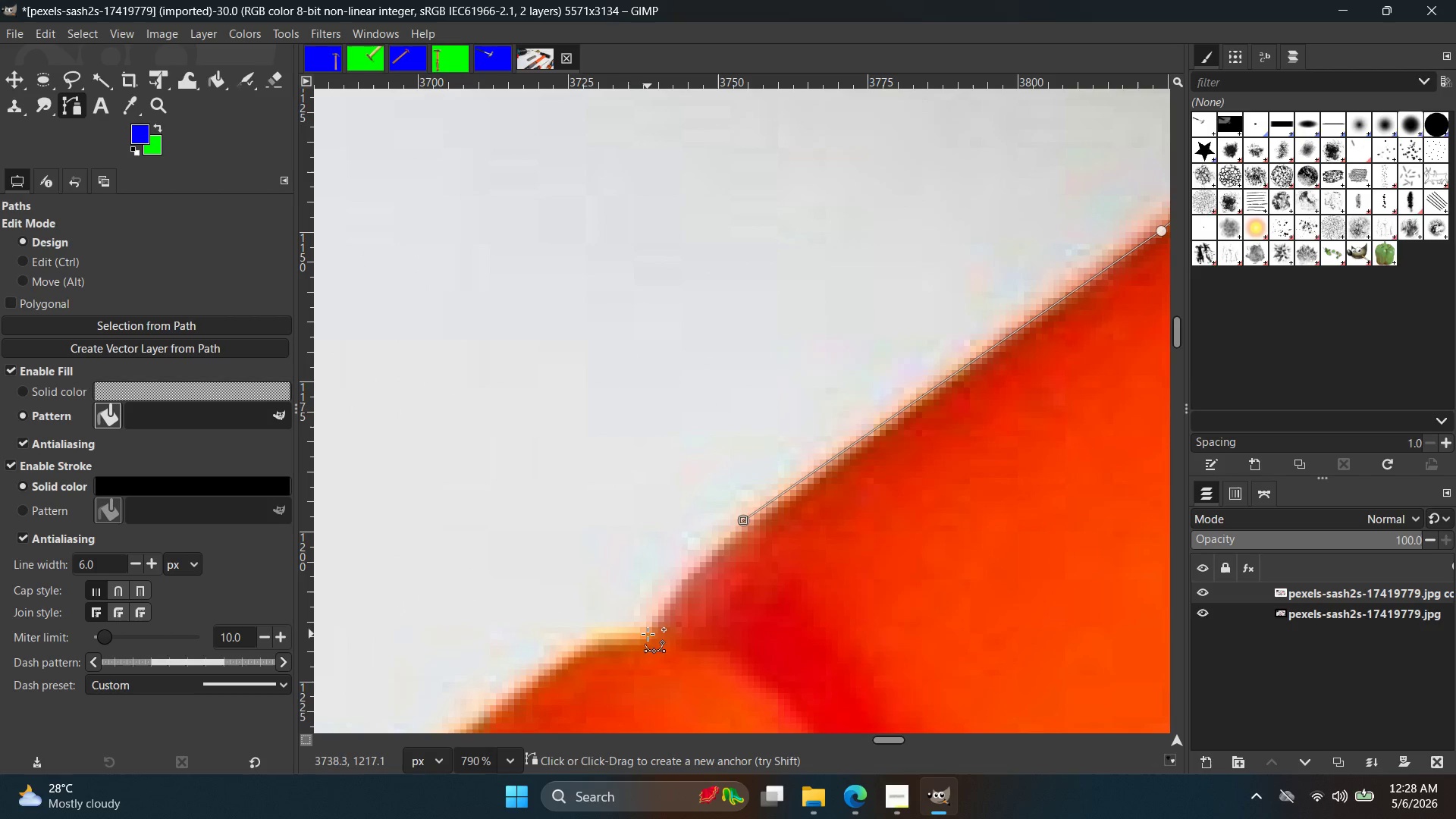 
left_click_drag(start_coordinate=[645, 637], to_coordinate=[645, 661])
 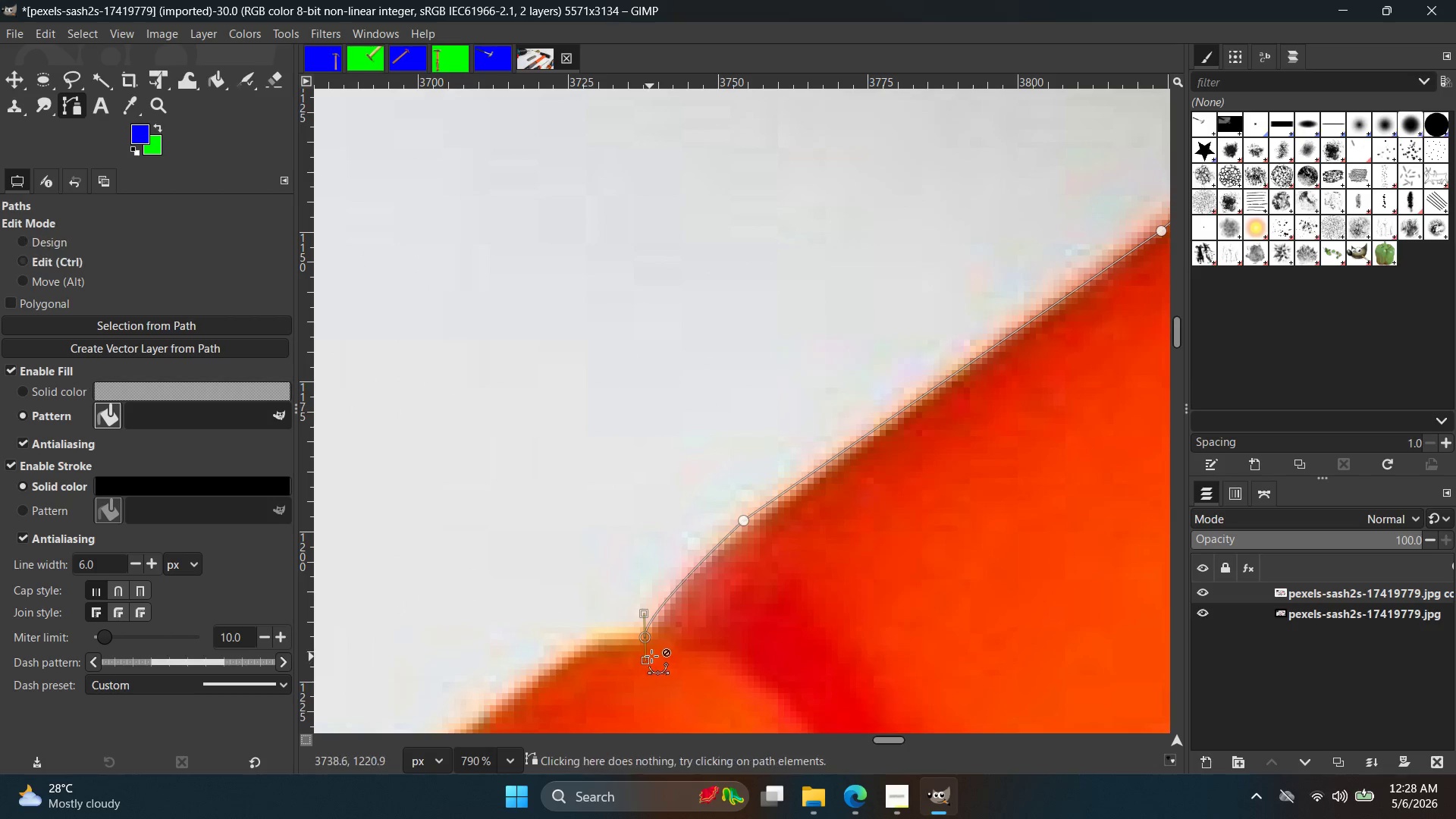 
key(Control+Z)
 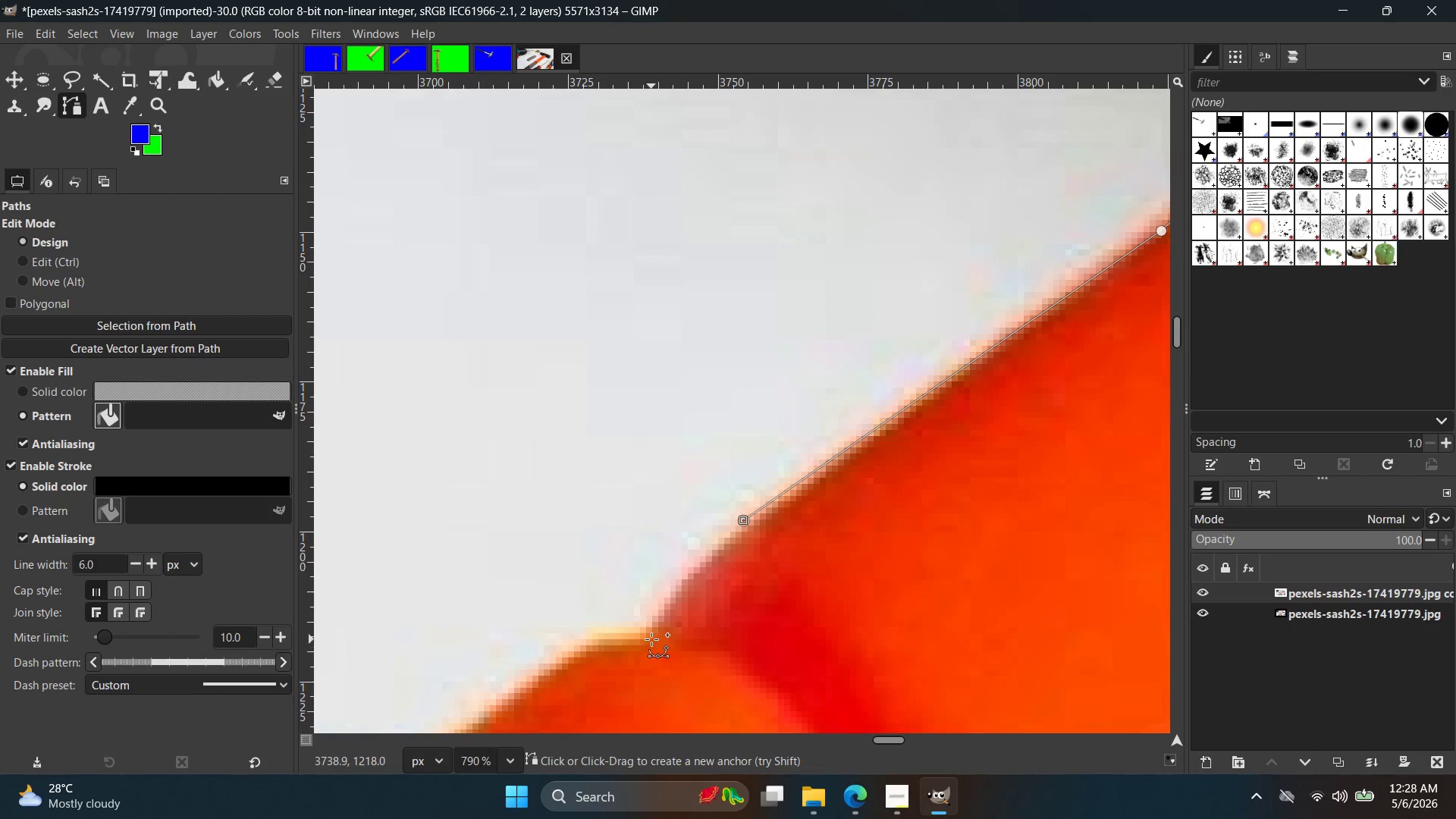 
left_click_drag(start_coordinate=[651, 639], to_coordinate=[653, 660])
 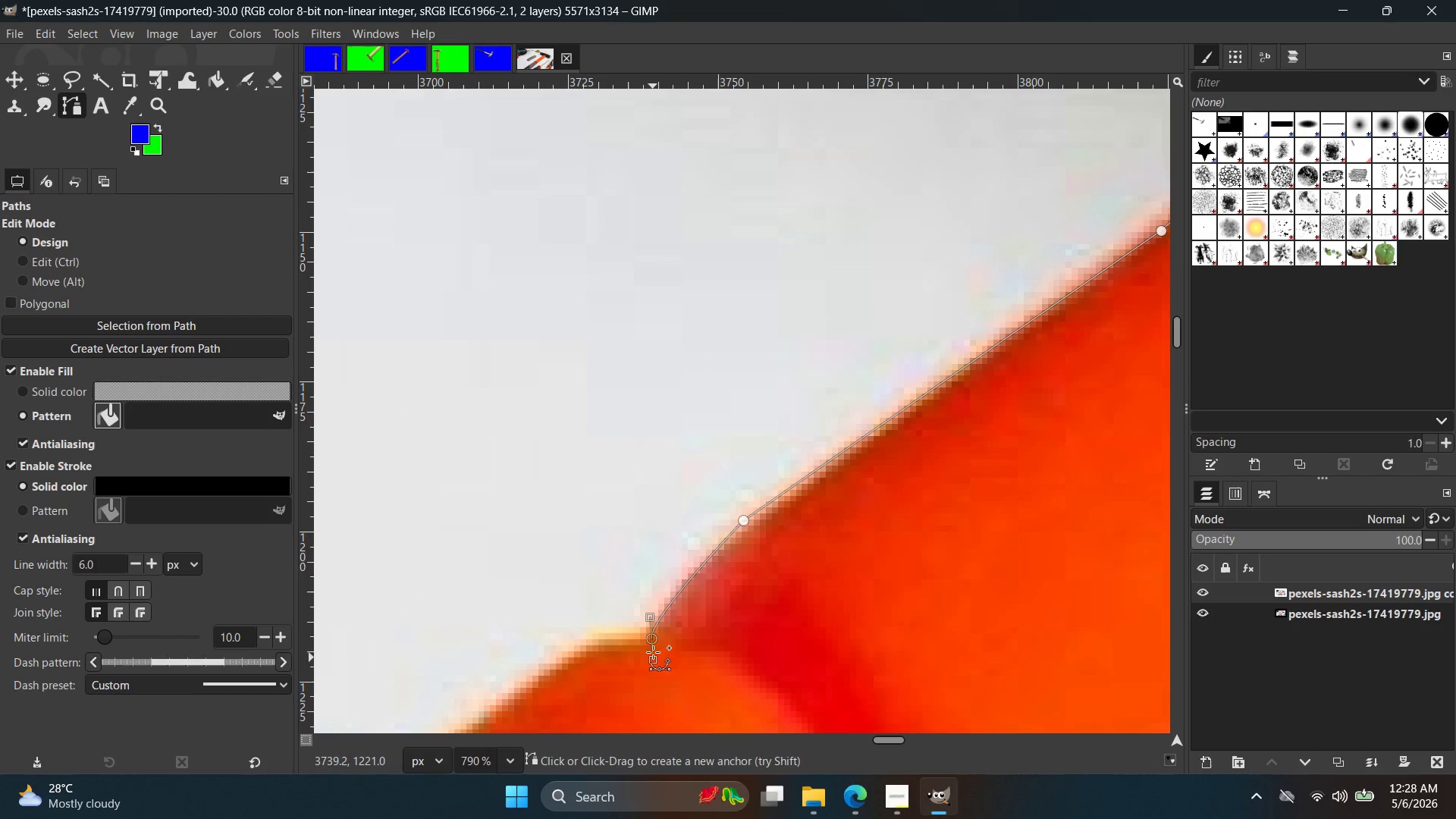 
key(Control+ControlLeft)
 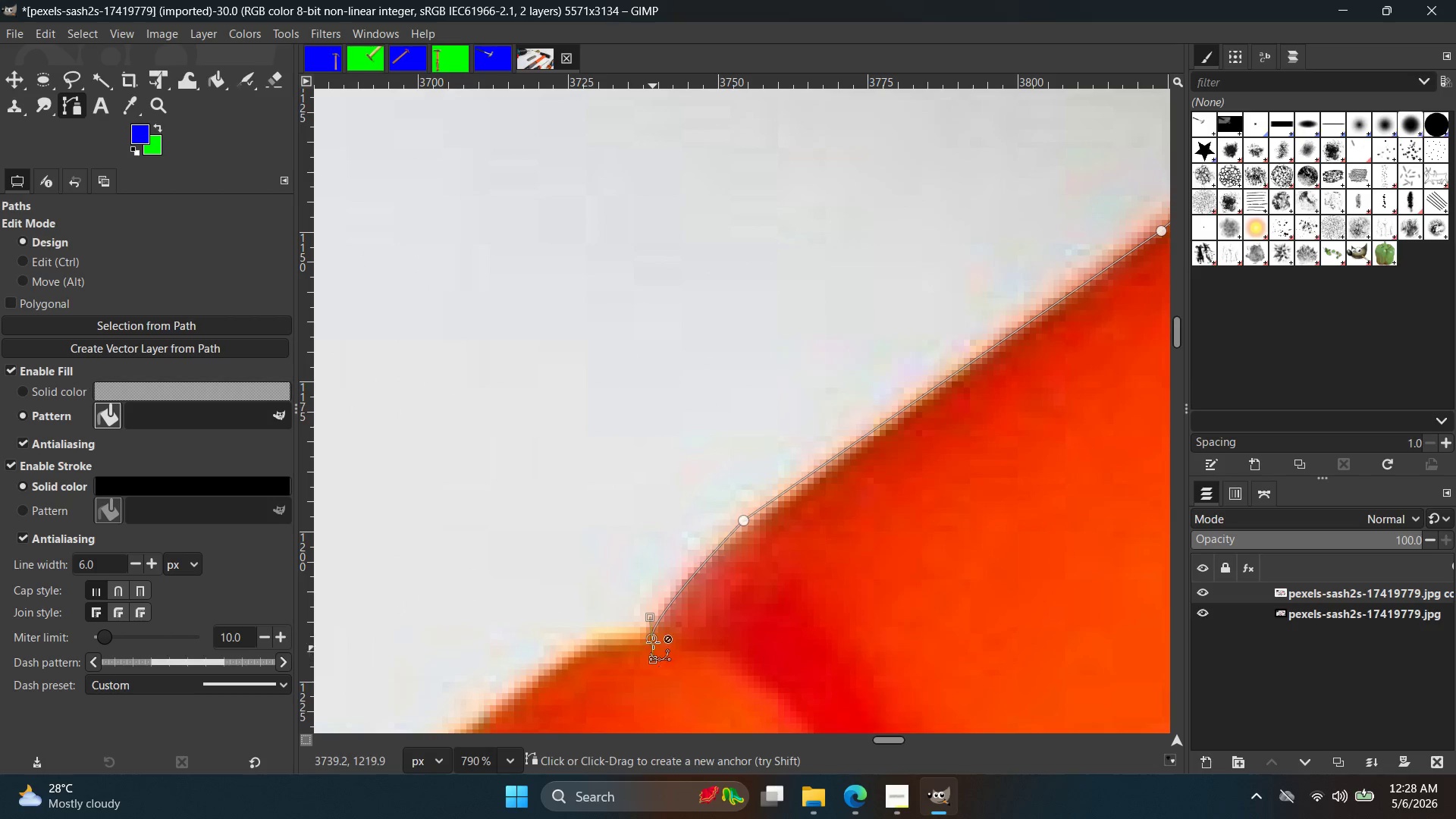 
key(Control+Z)
 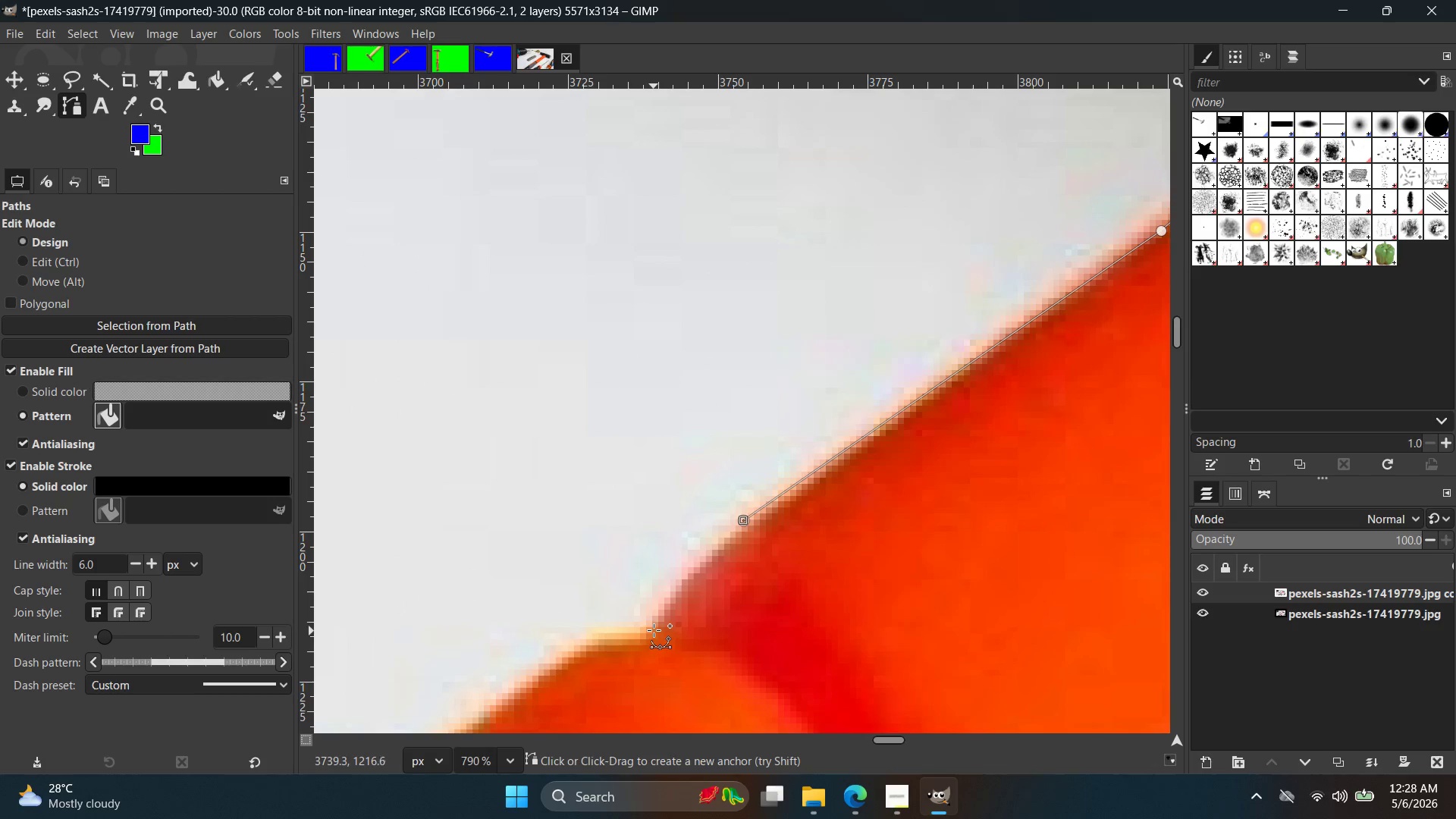 
left_click_drag(start_coordinate=[654, 630], to_coordinate=[651, 650])
 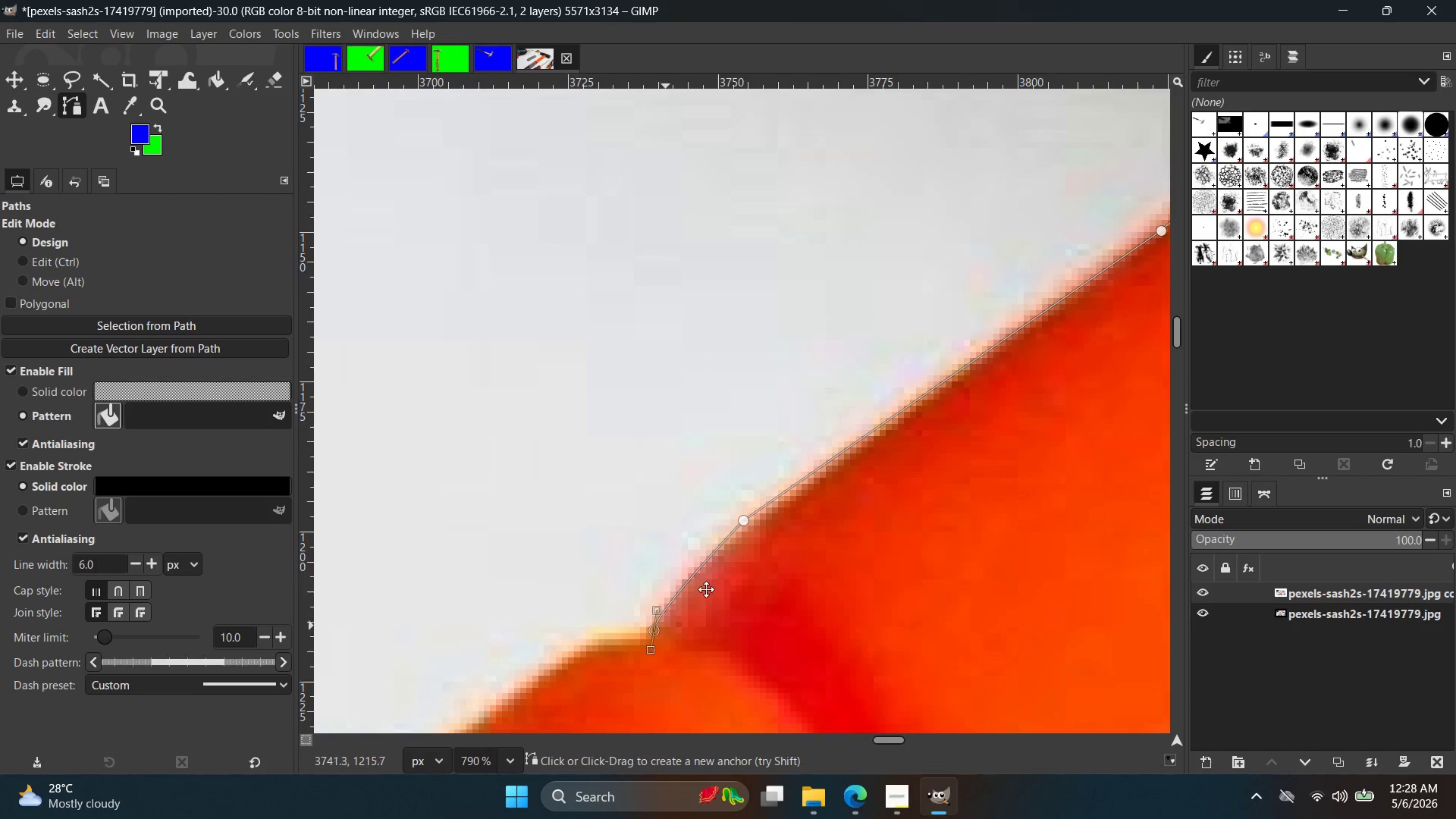 
hold_key(key=Space, duration=0.41)
 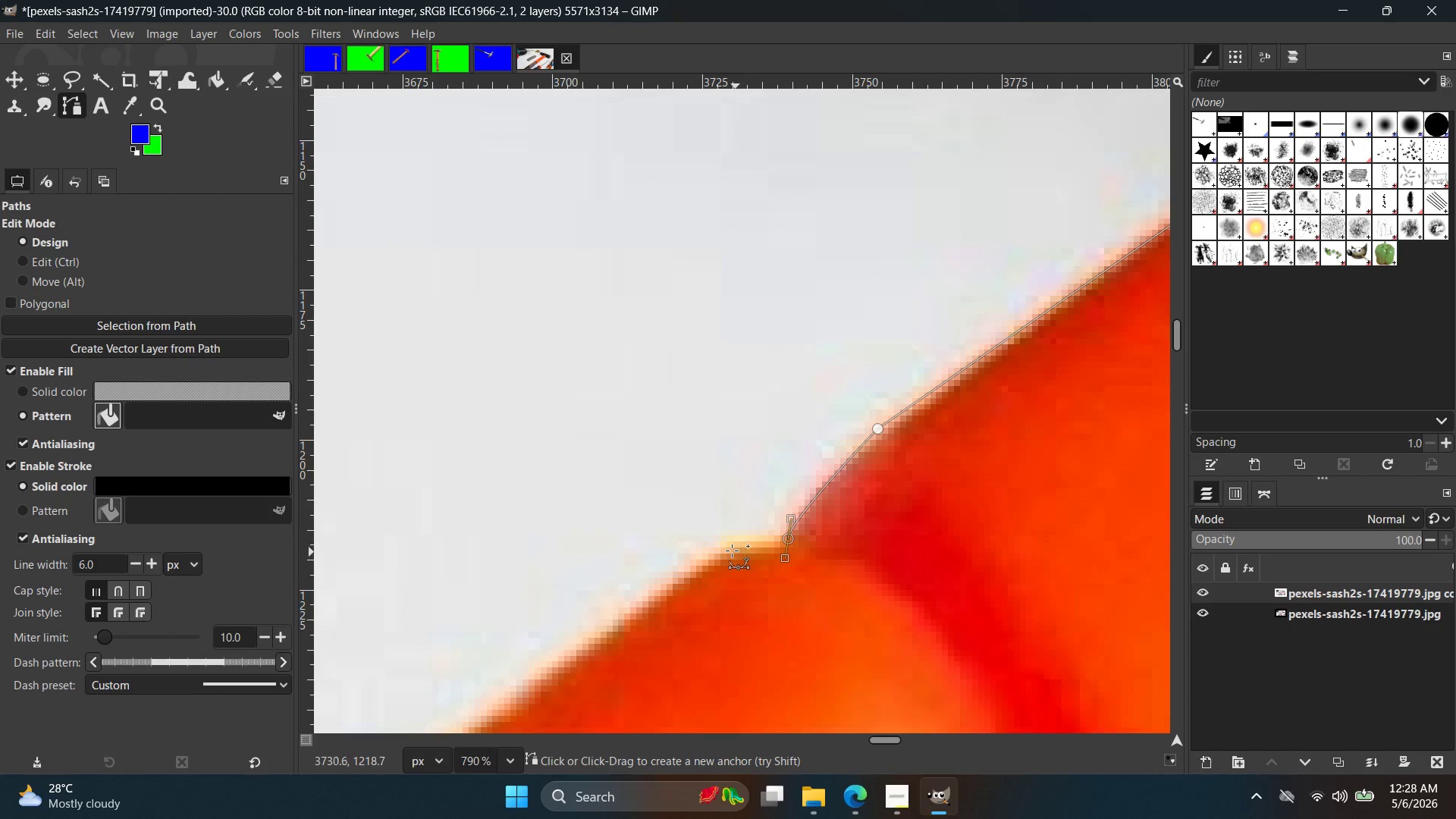 
left_click([730, 550])
 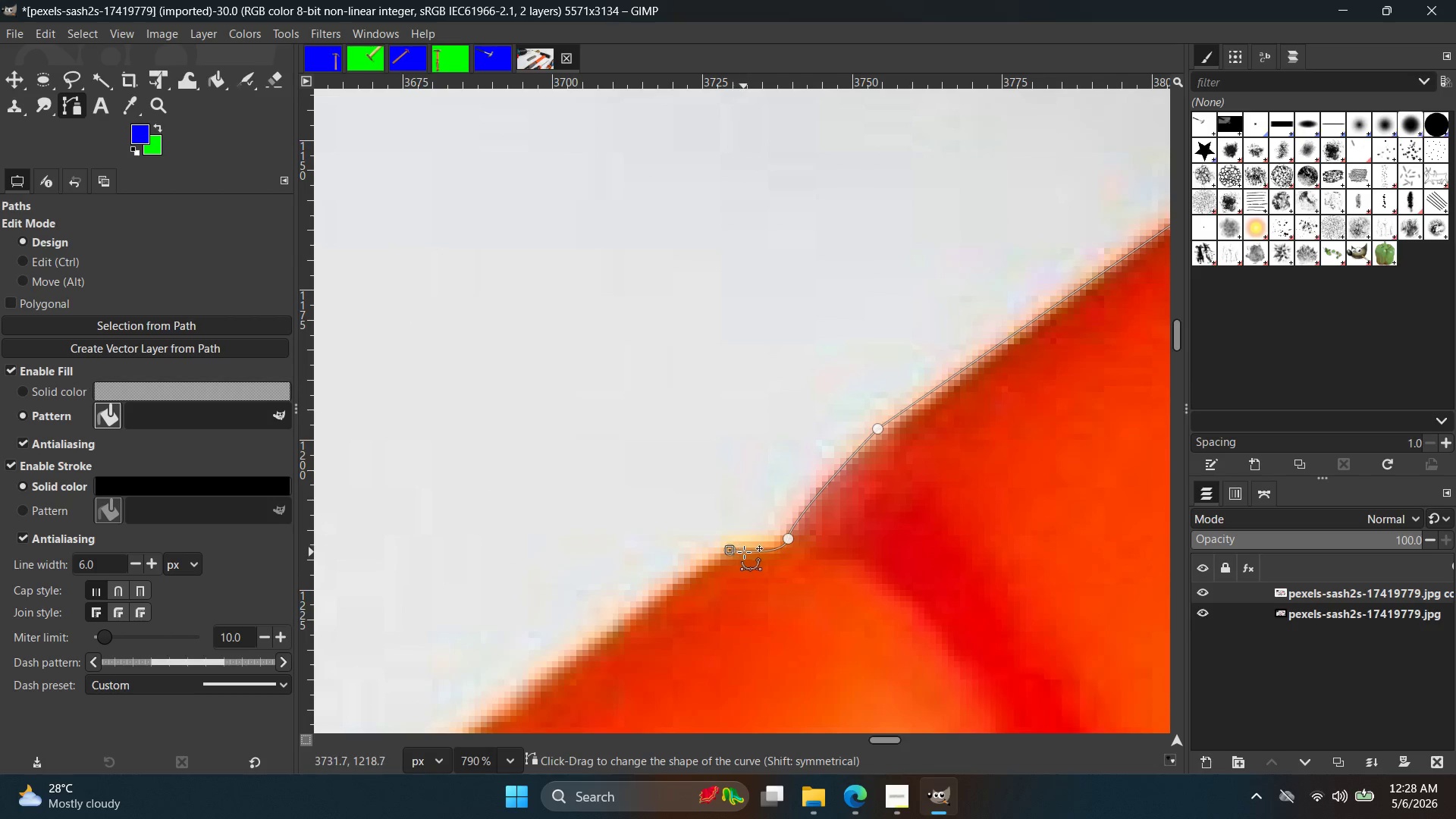 
key(Control+Z)
 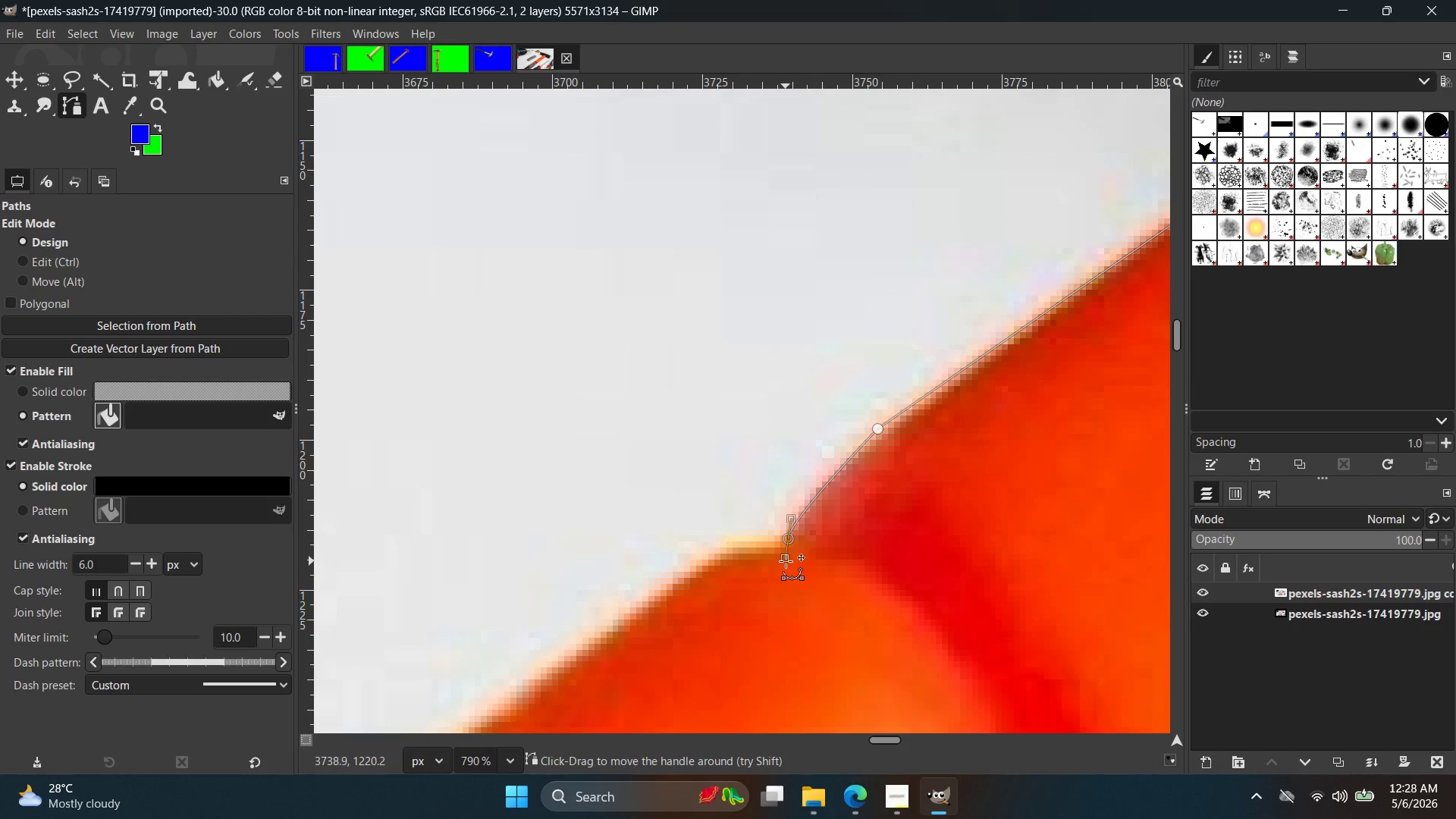 
left_click_drag(start_coordinate=[785, 556], to_coordinate=[787, 538])
 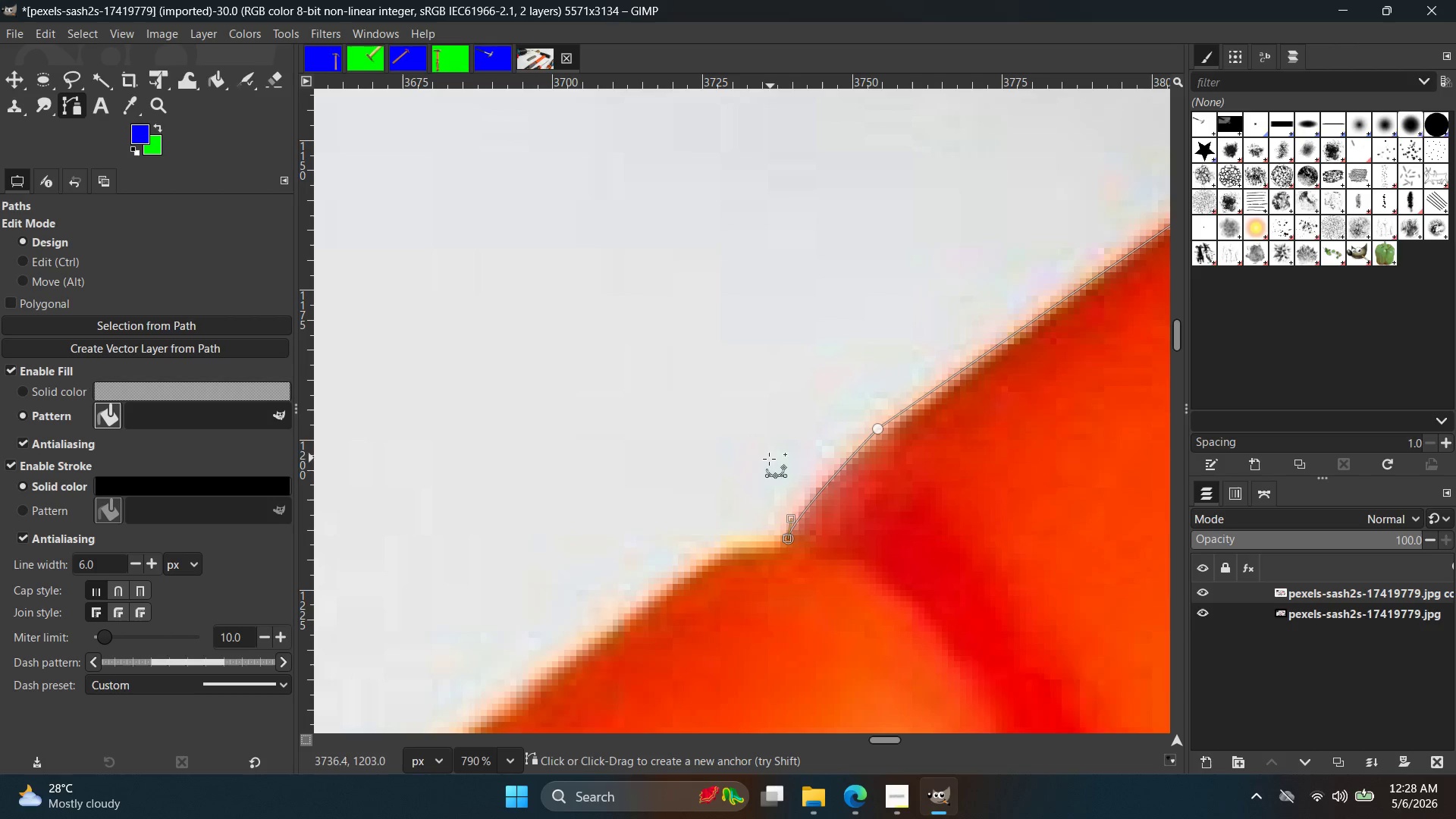 
hold_key(key=ControlLeft, duration=0.78)
scroll: coordinate [764, 565], scroll_direction: up, amount: 8.0
 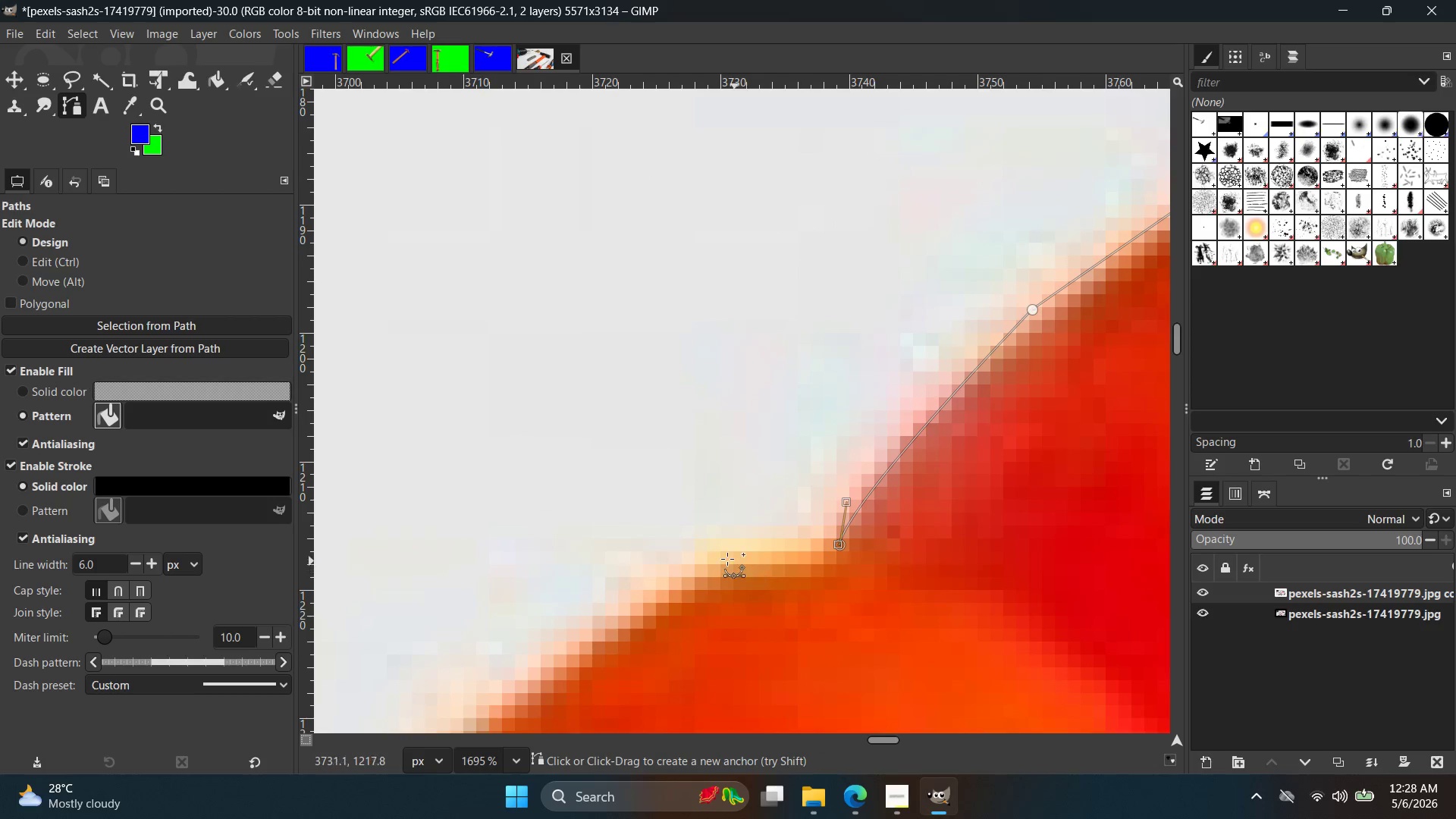 
left_click([727, 559])
 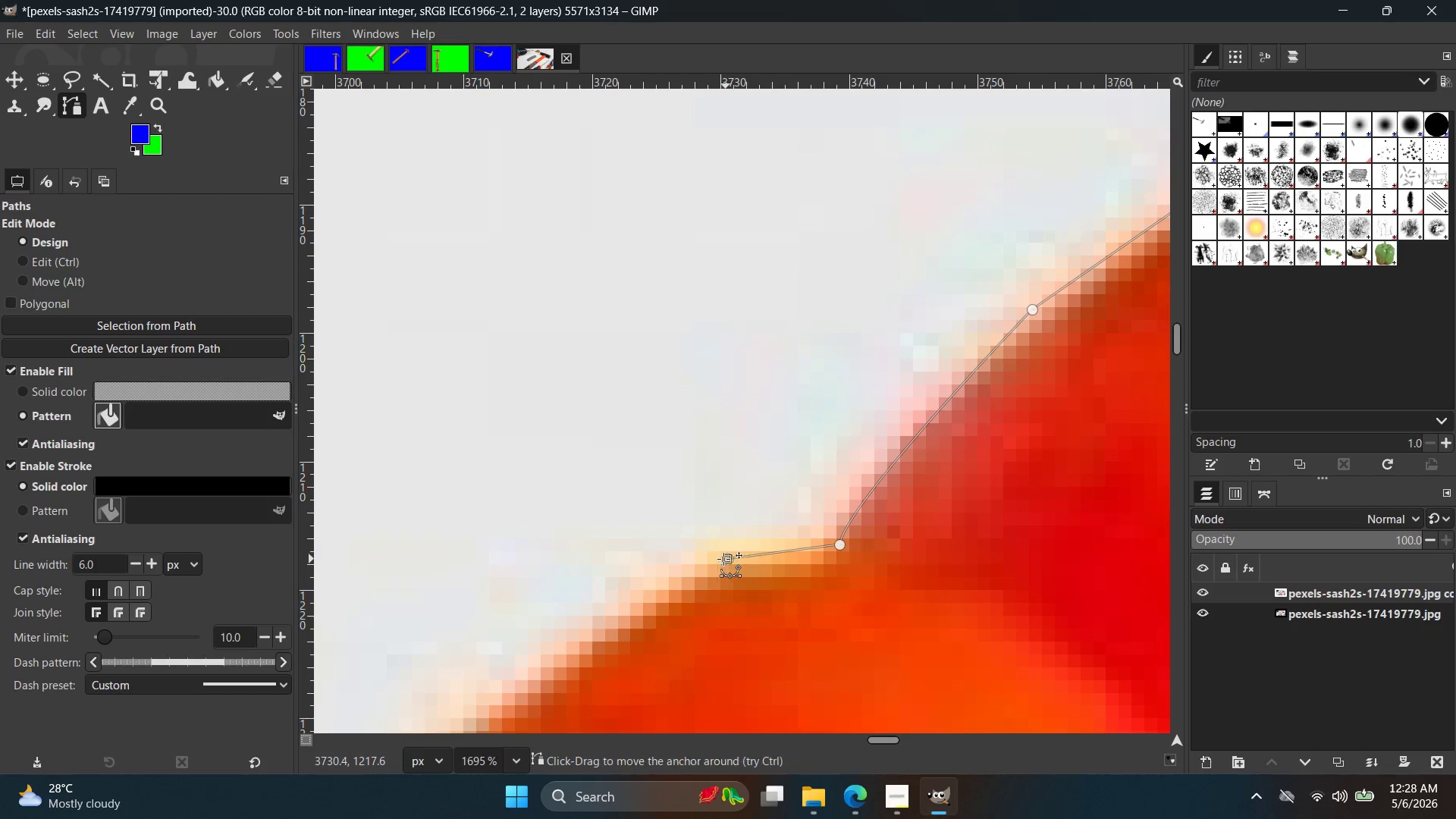 
key(Control+ControlLeft)
 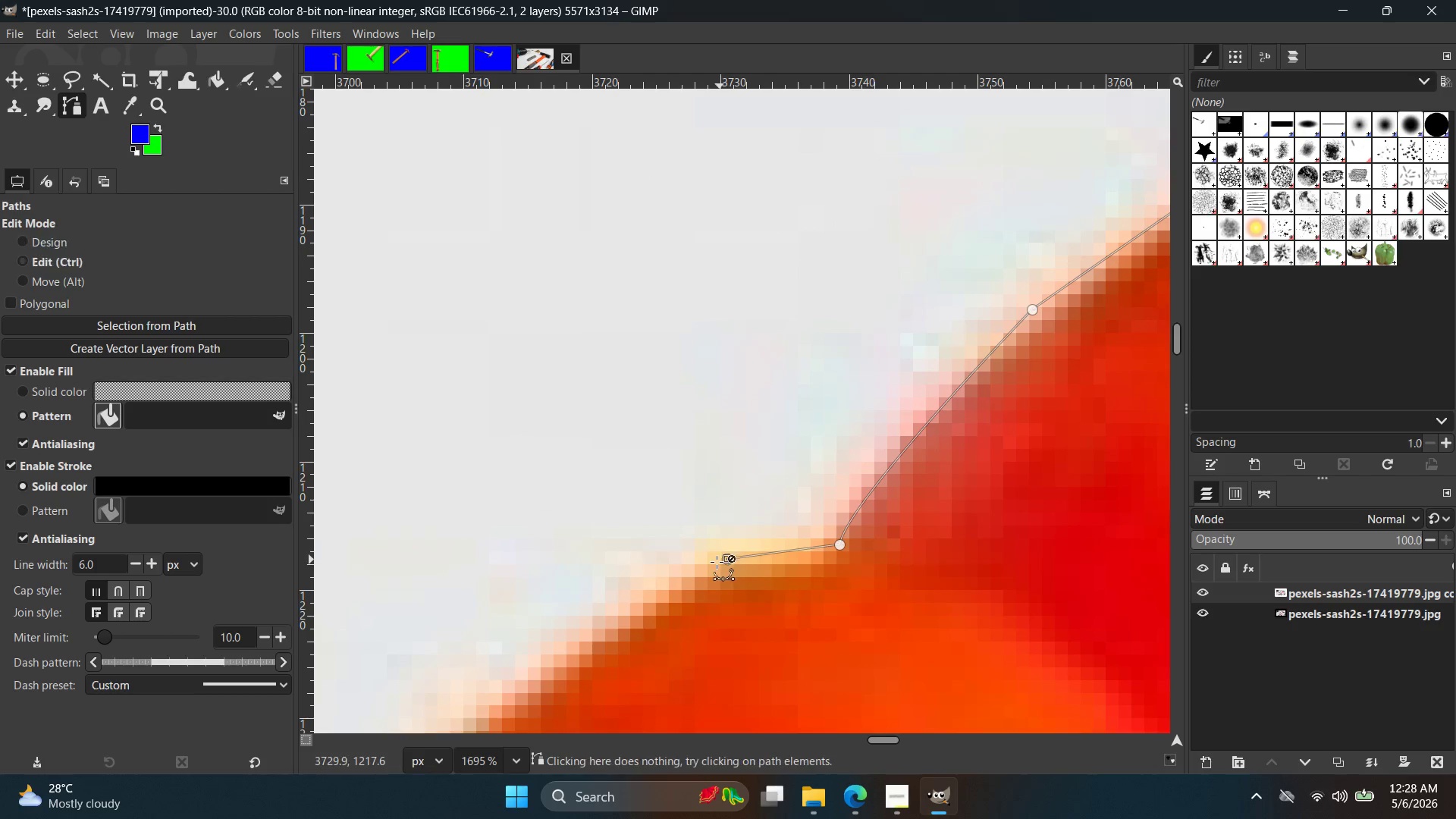 
key(Control+Z)
 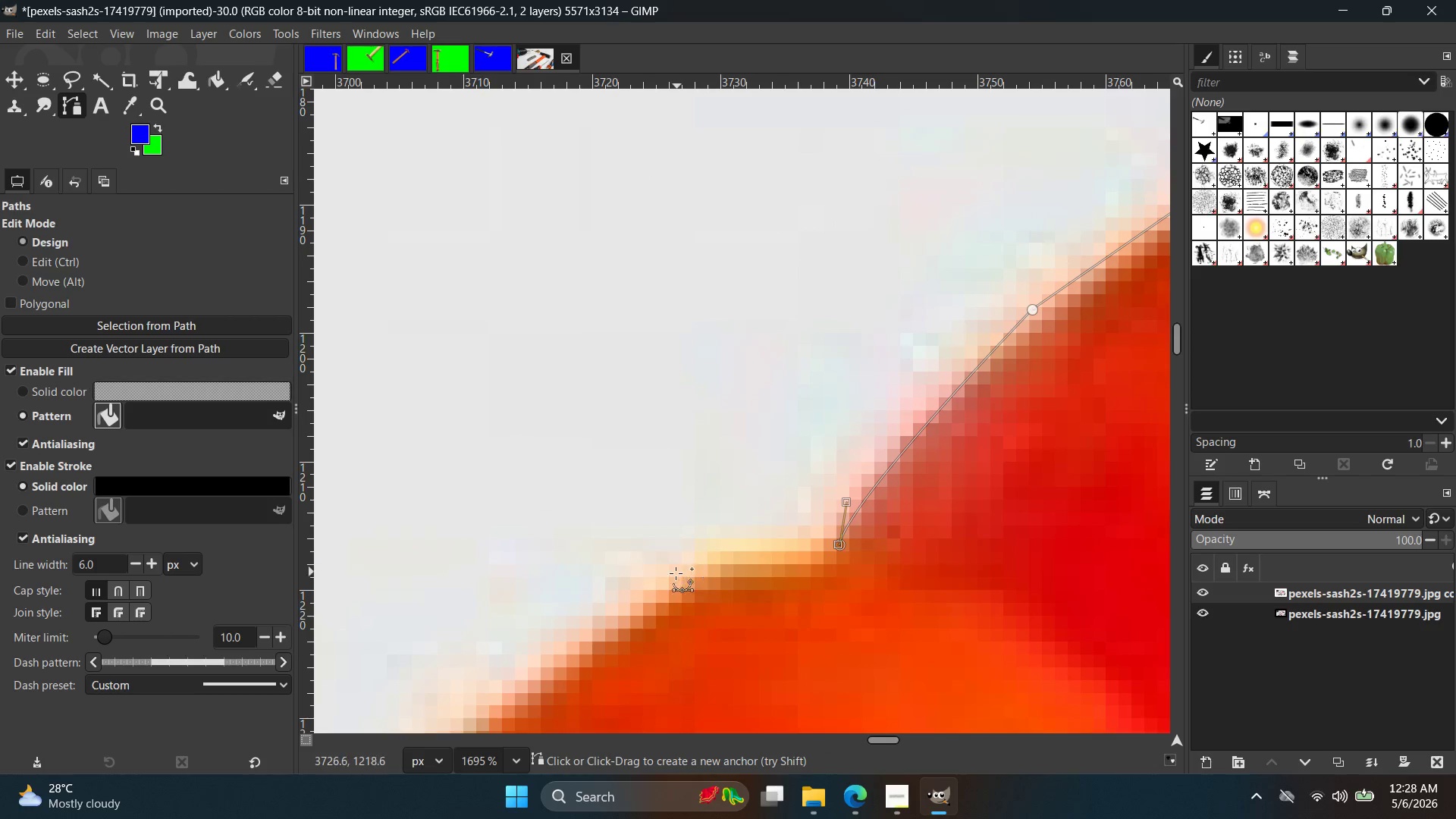 
left_click_drag(start_coordinate=[667, 581], to_coordinate=[608, 622])
 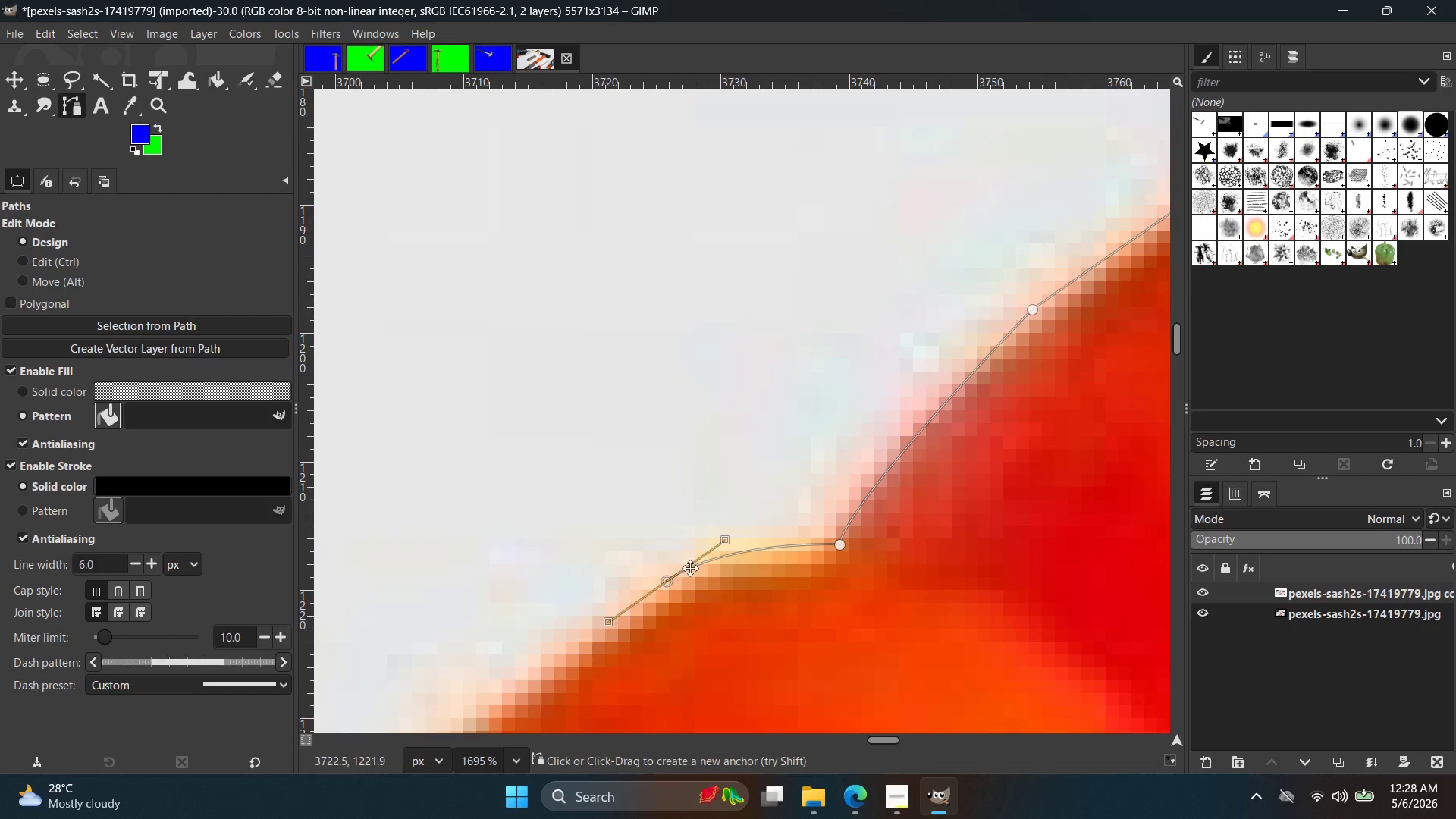 
hold_key(key=Space, duration=0.31)
 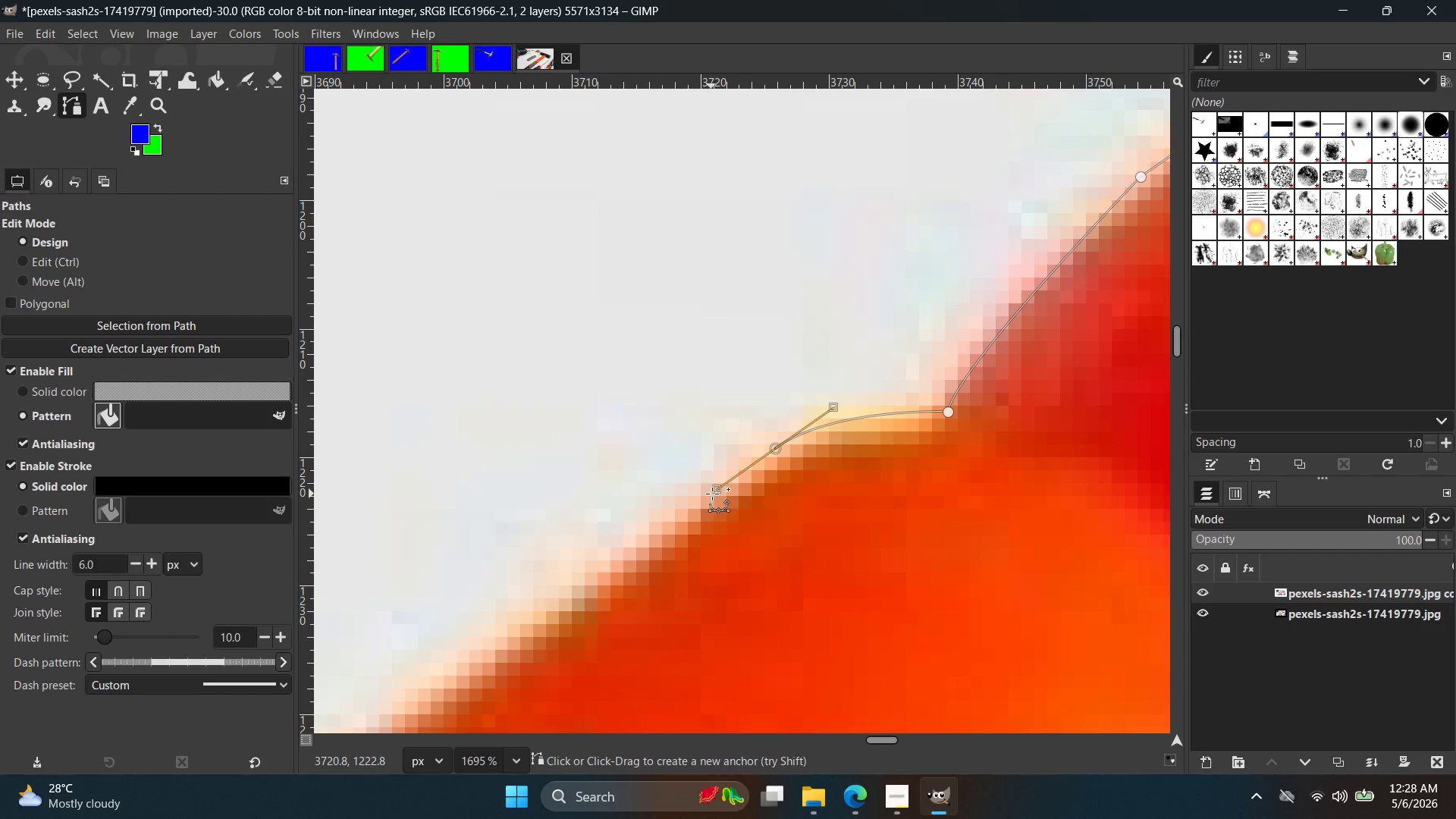 
left_click_drag(start_coordinate=[717, 491], to_coordinate=[774, 452])
 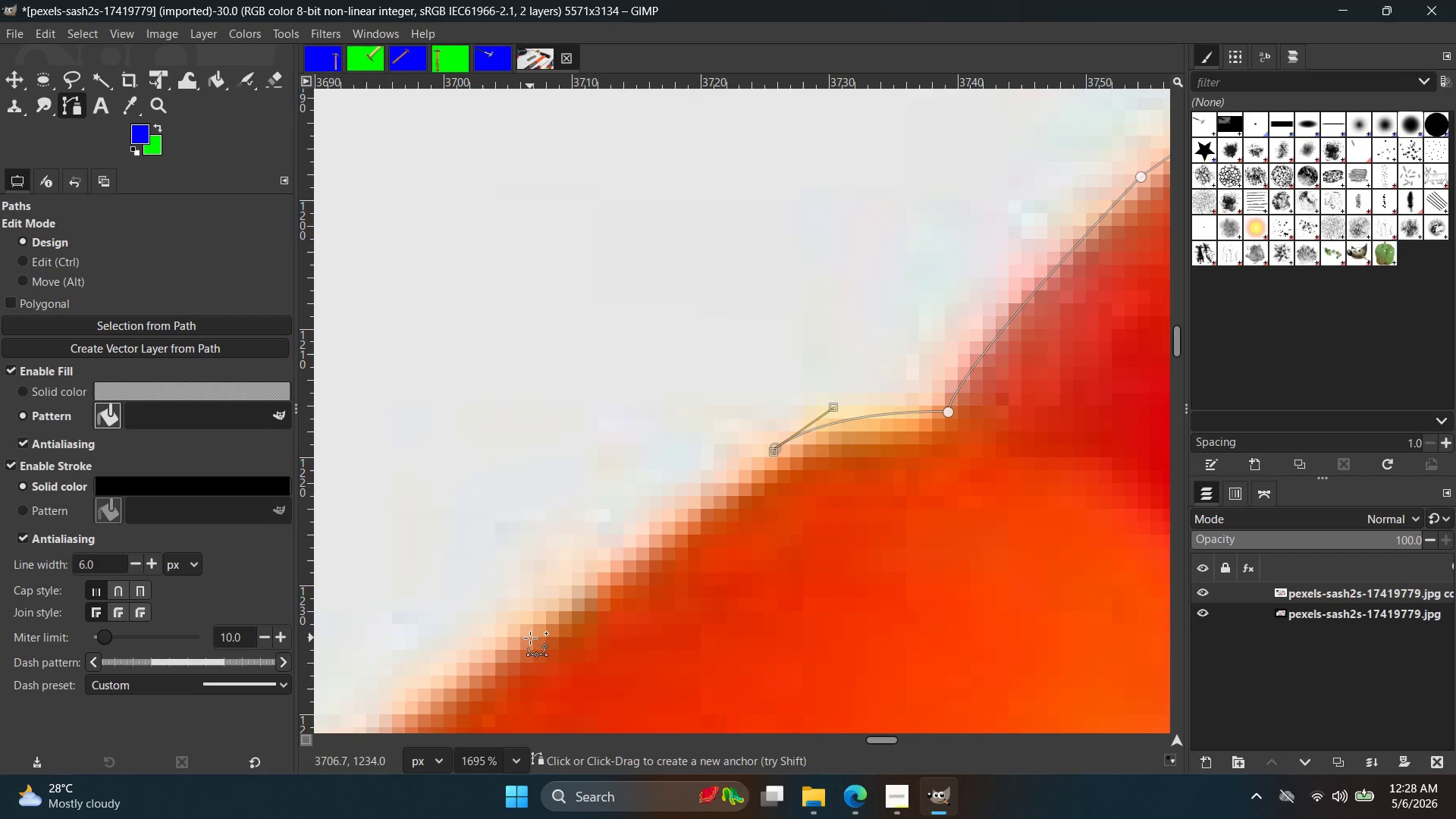 
left_click([530, 638])
 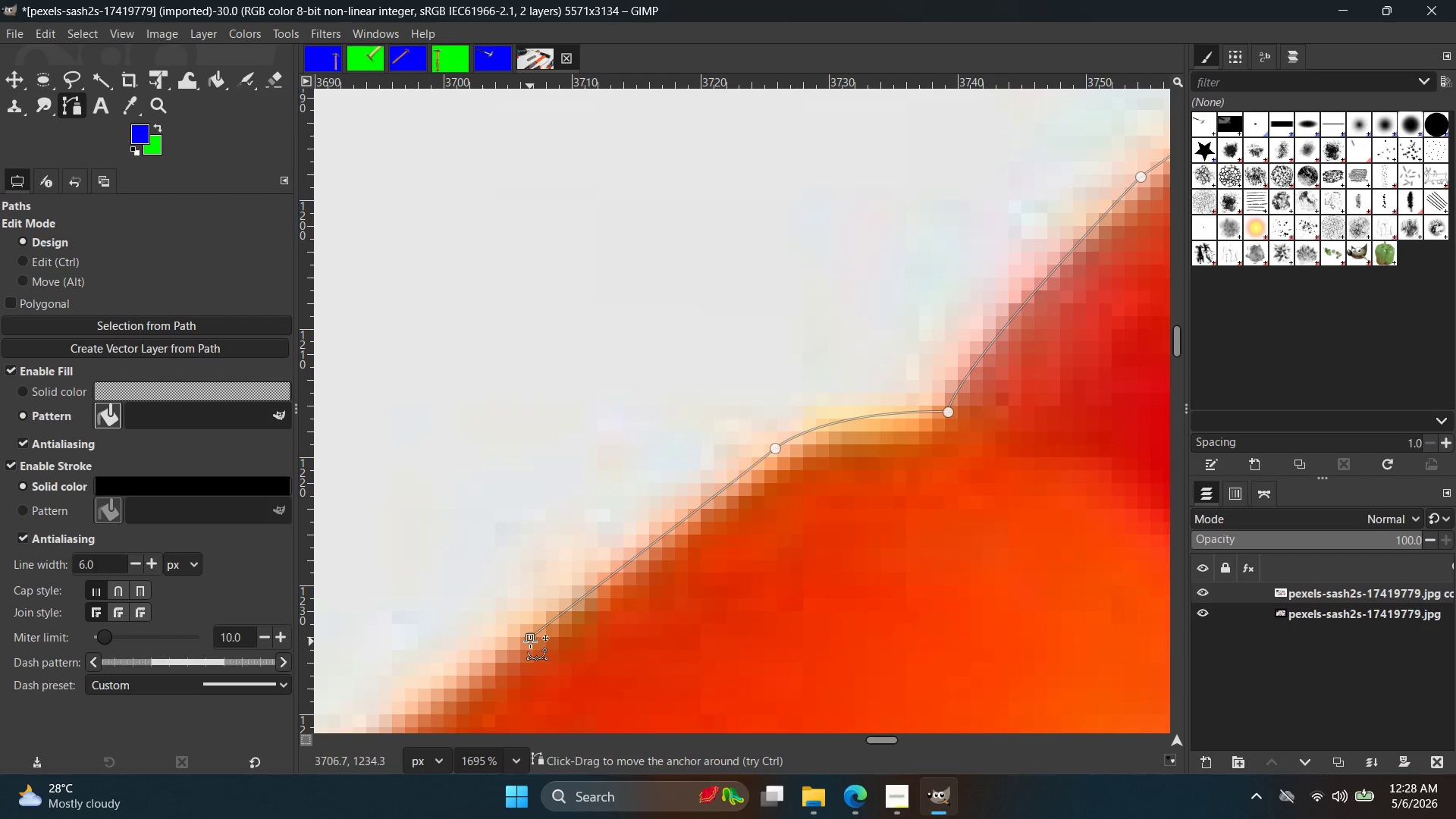 
key(Control+Z)
 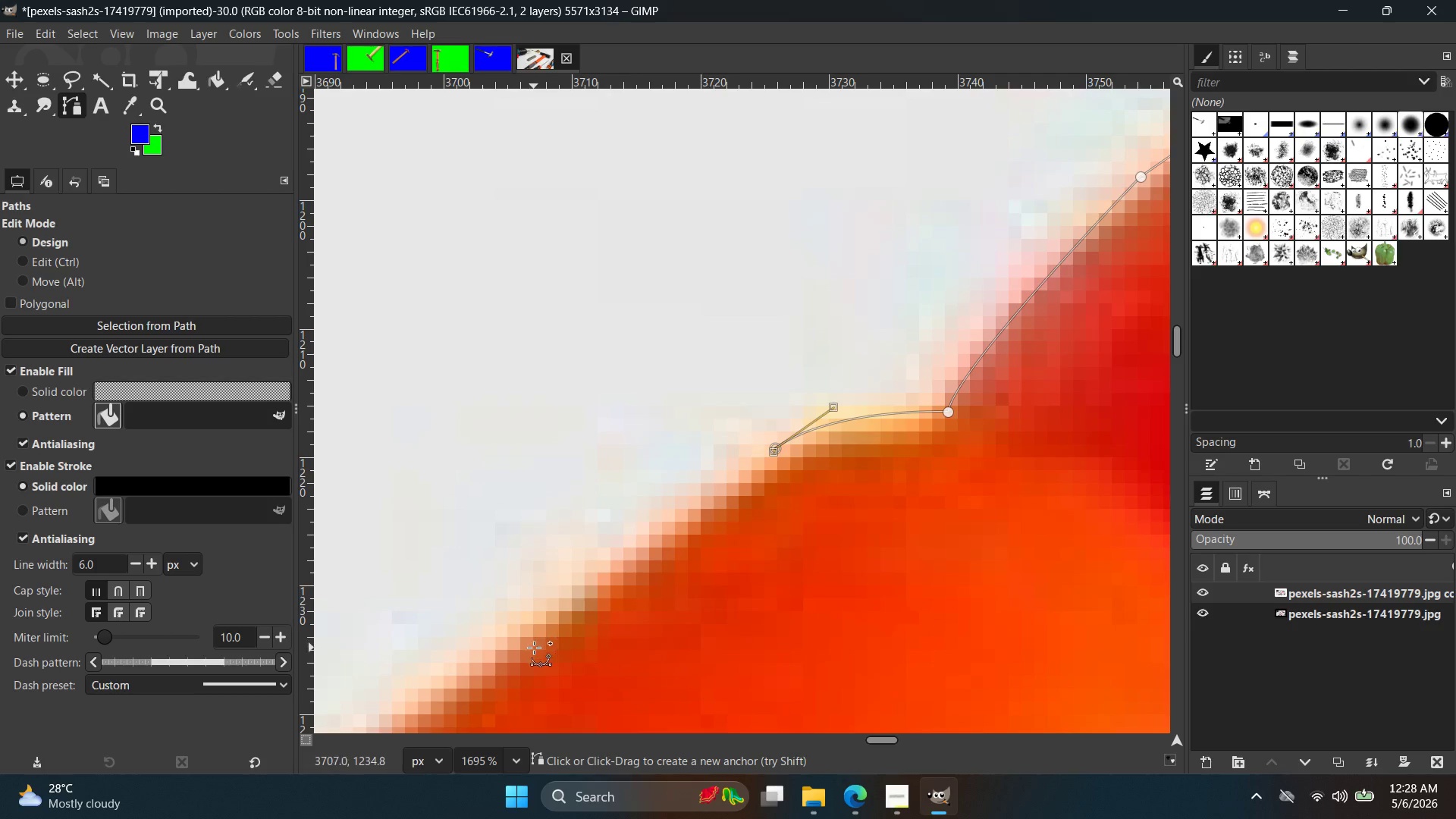 
left_click([532, 643])
 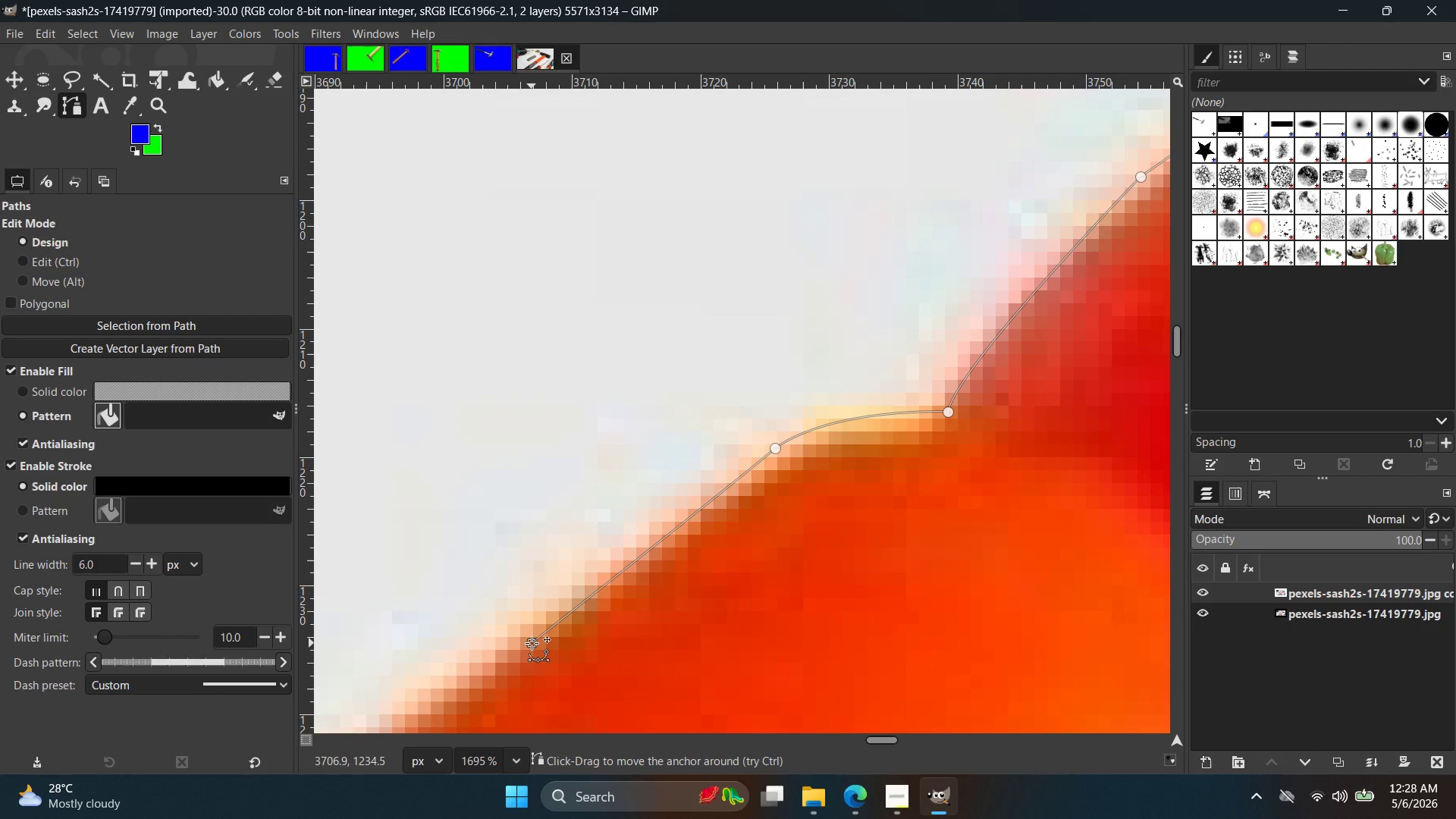 
hold_key(key=ControlLeft, duration=0.53)
 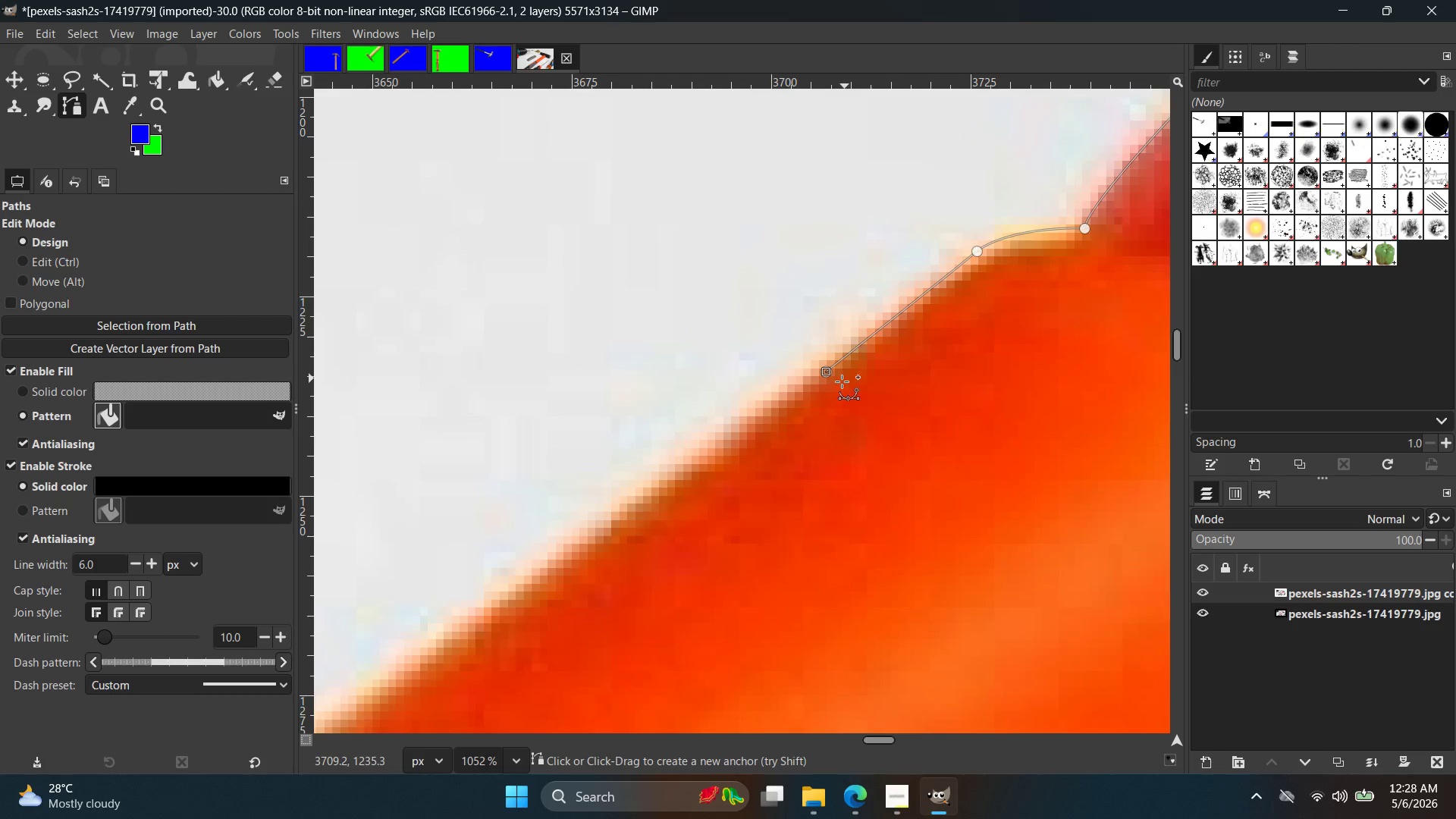 
hold_key(key=Space, duration=0.45)
 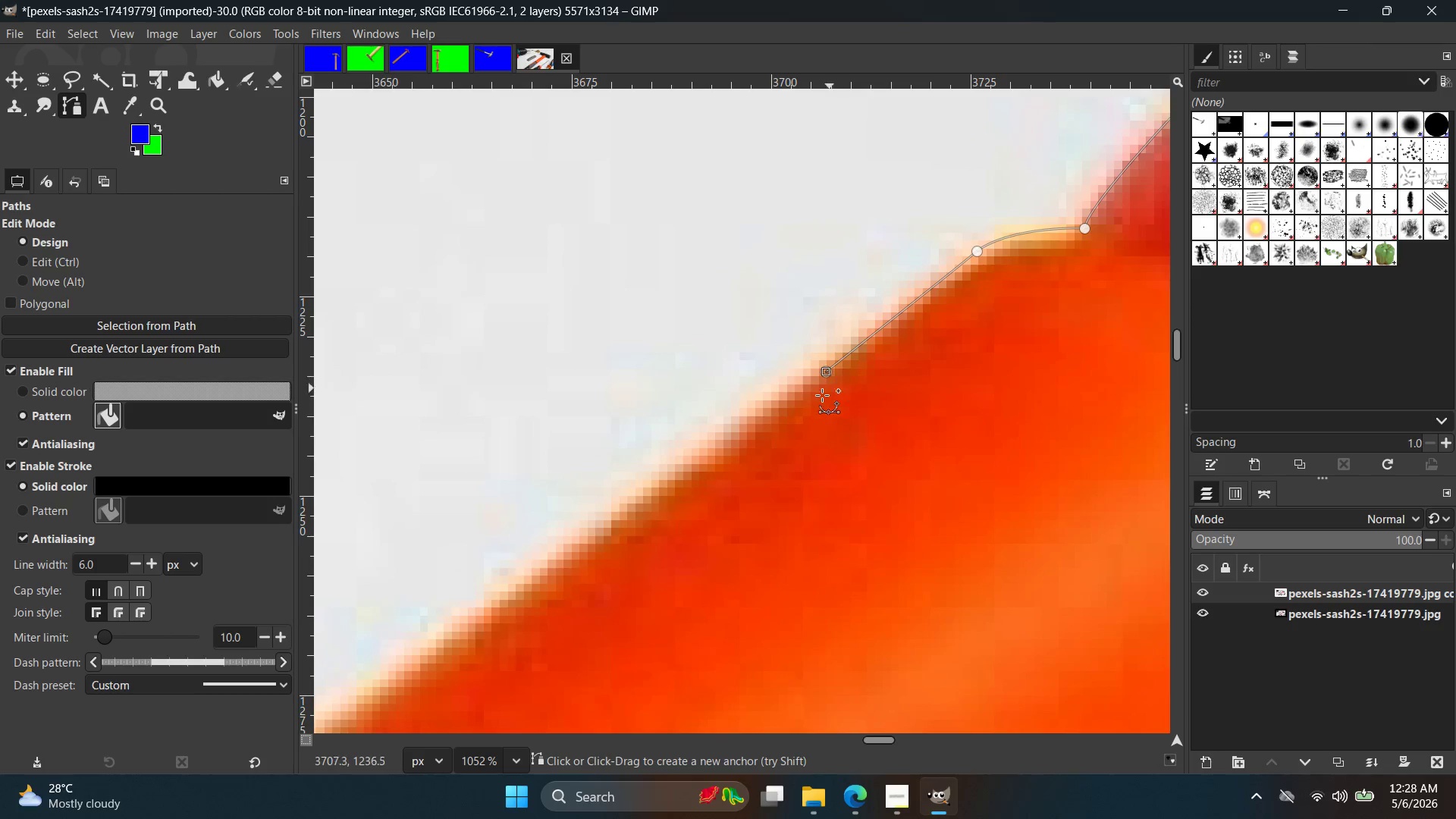 
scroll: coordinate [535, 639], scroll_direction: down, amount: 5.0
 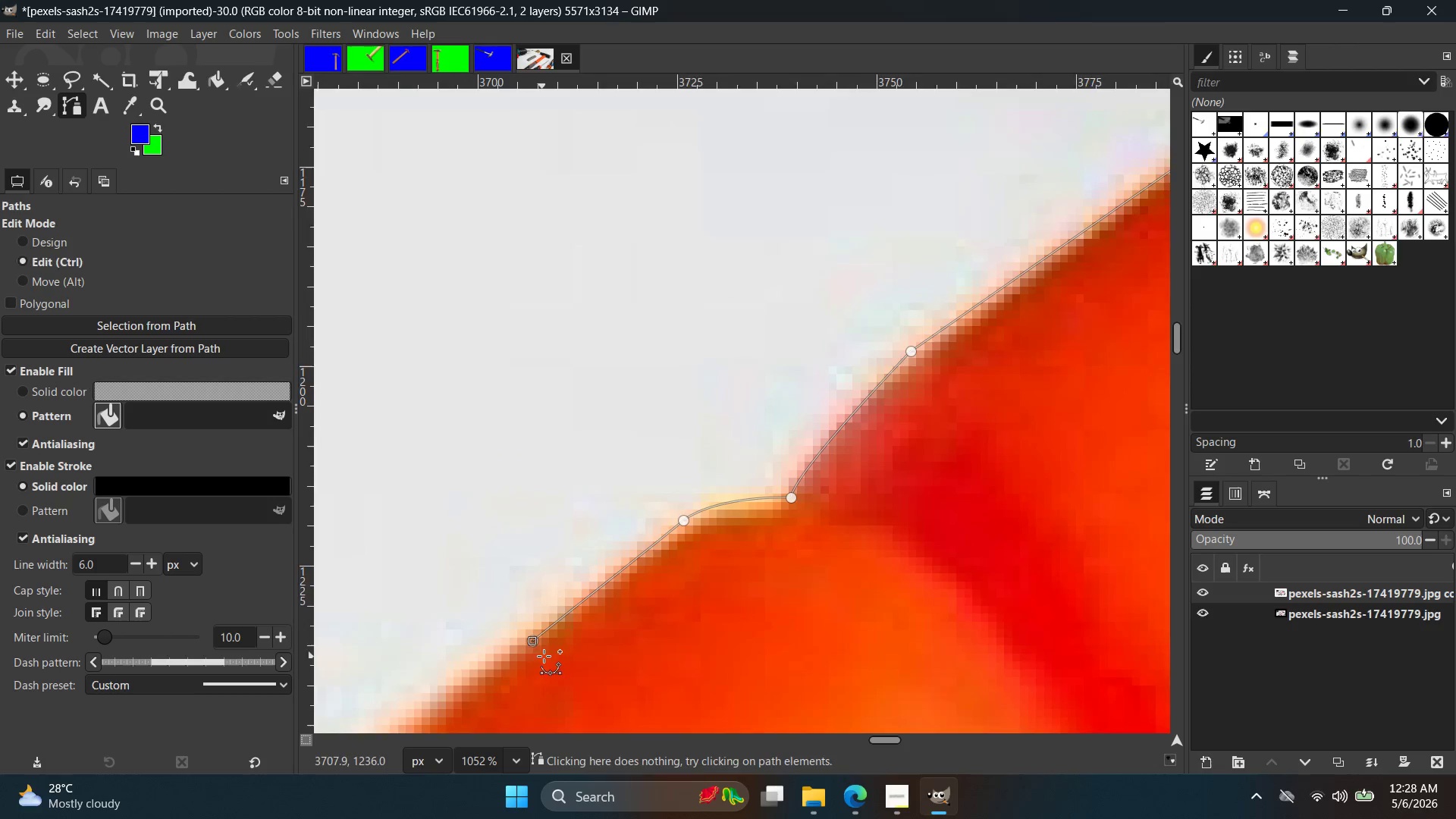 
key(Control+ControlLeft)
 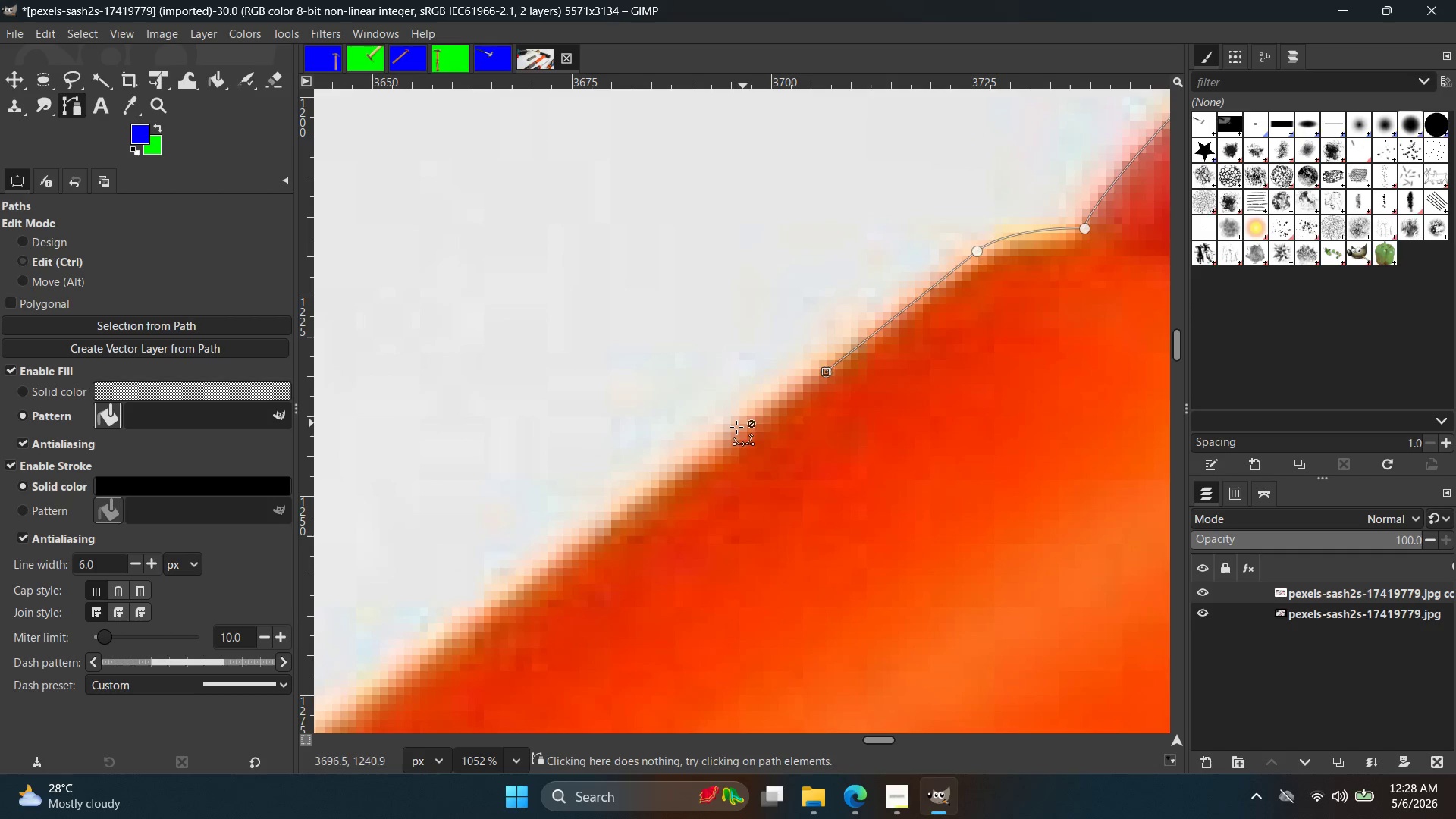 
key(Control+Z)
 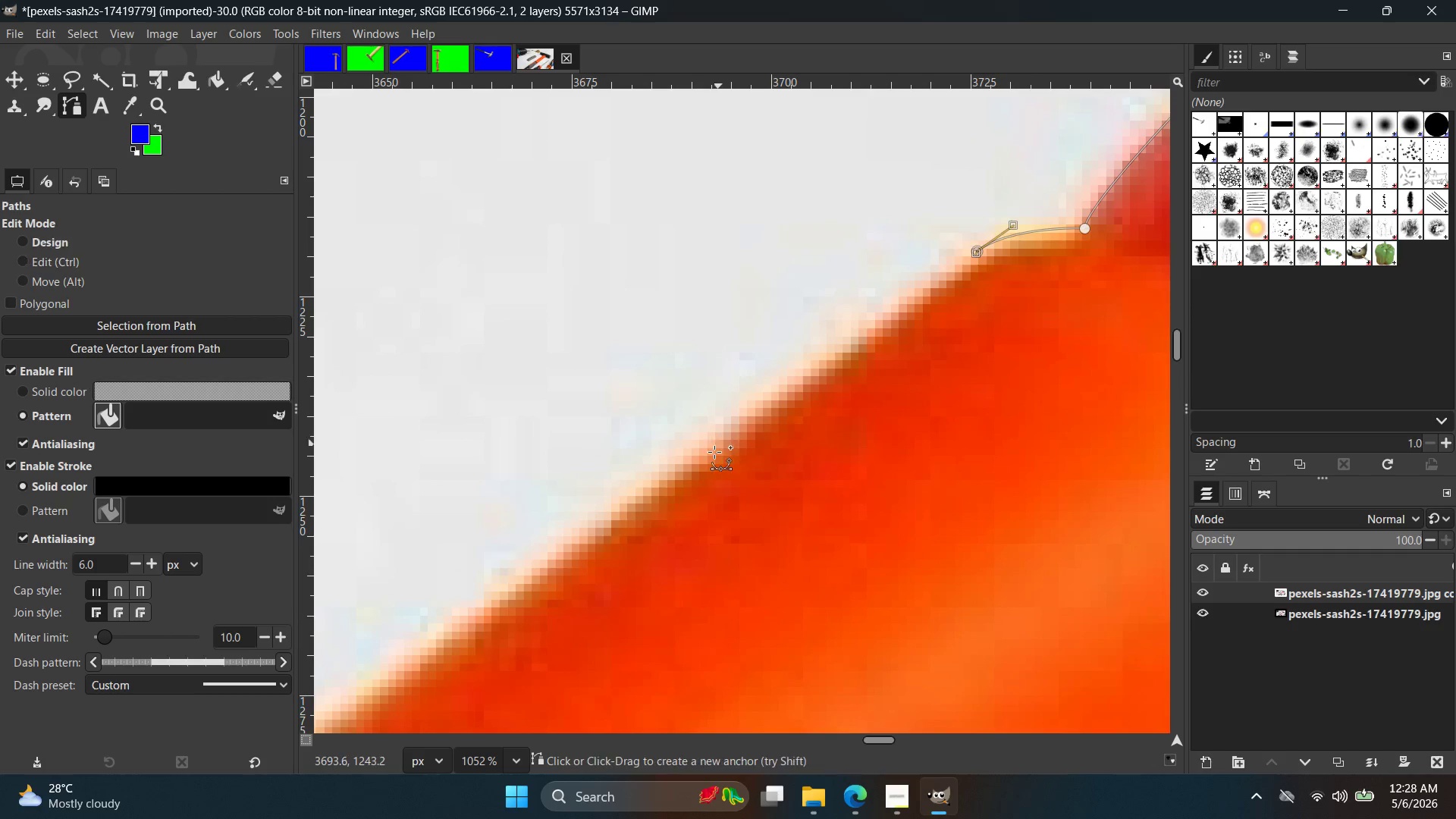 
left_click([714, 453])
 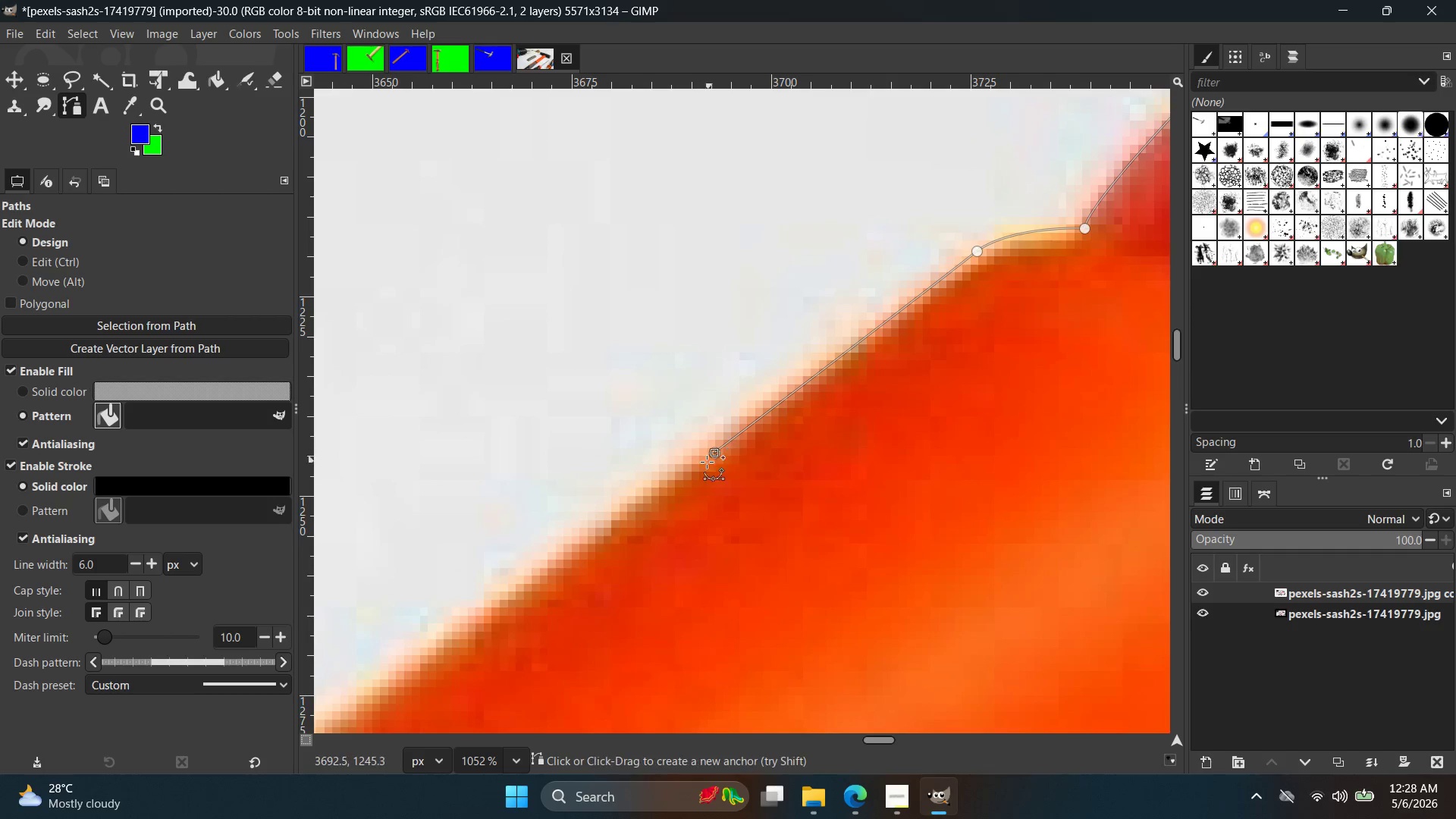 
hold_key(key=Space, duration=0.39)
 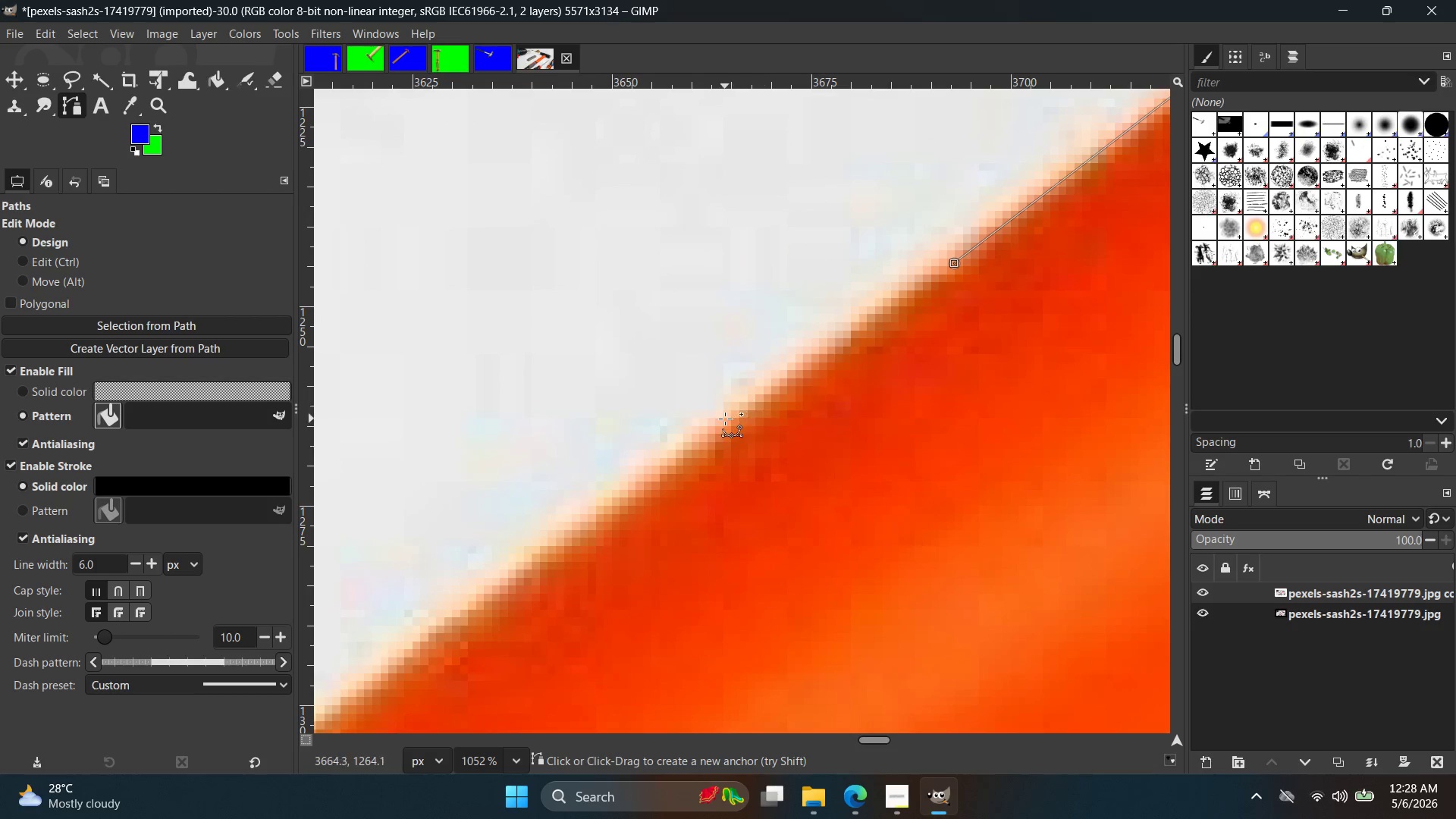 
left_click([725, 419])
 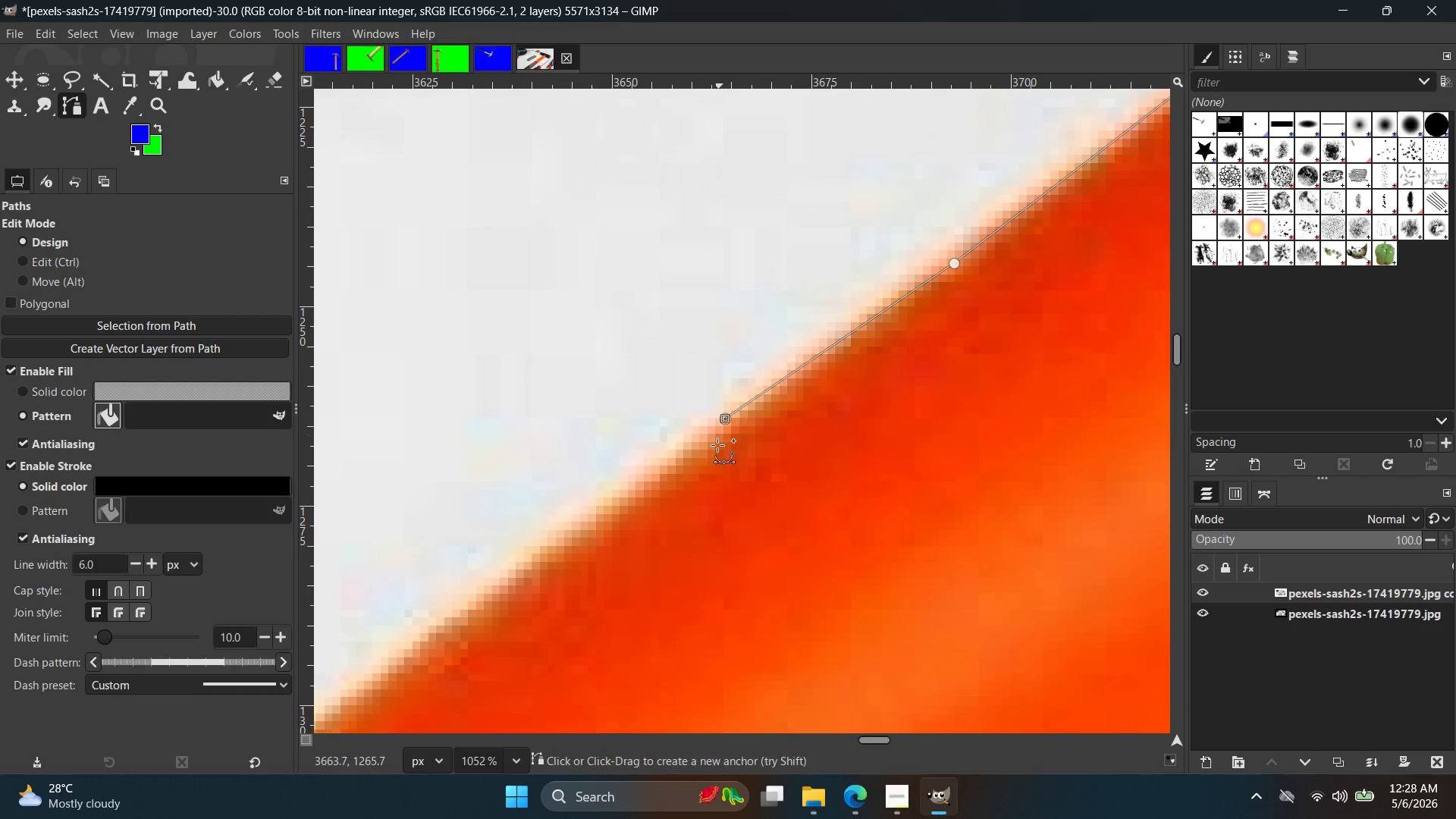 
key(Space)
 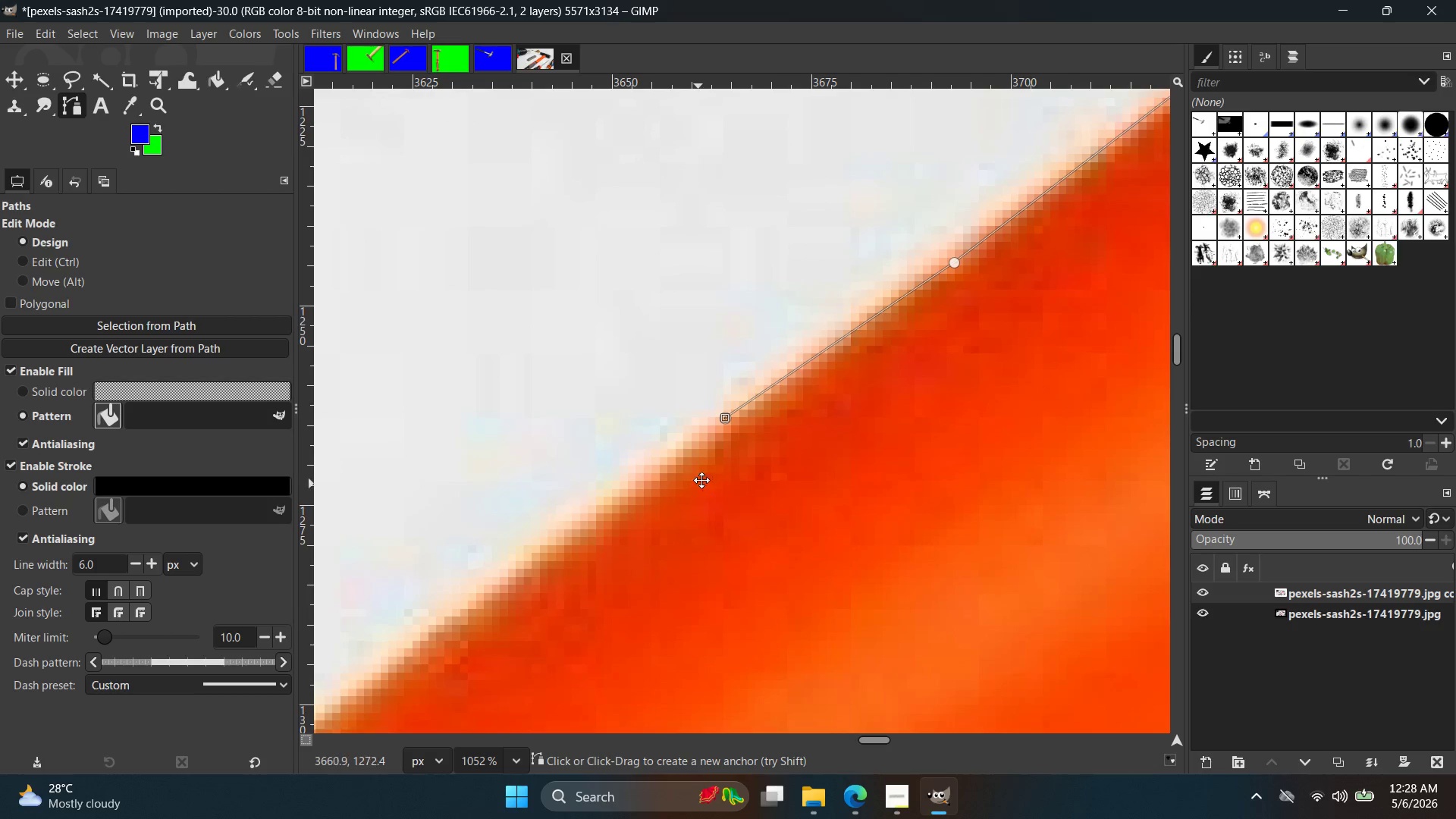 
key(Control+ControlLeft)
 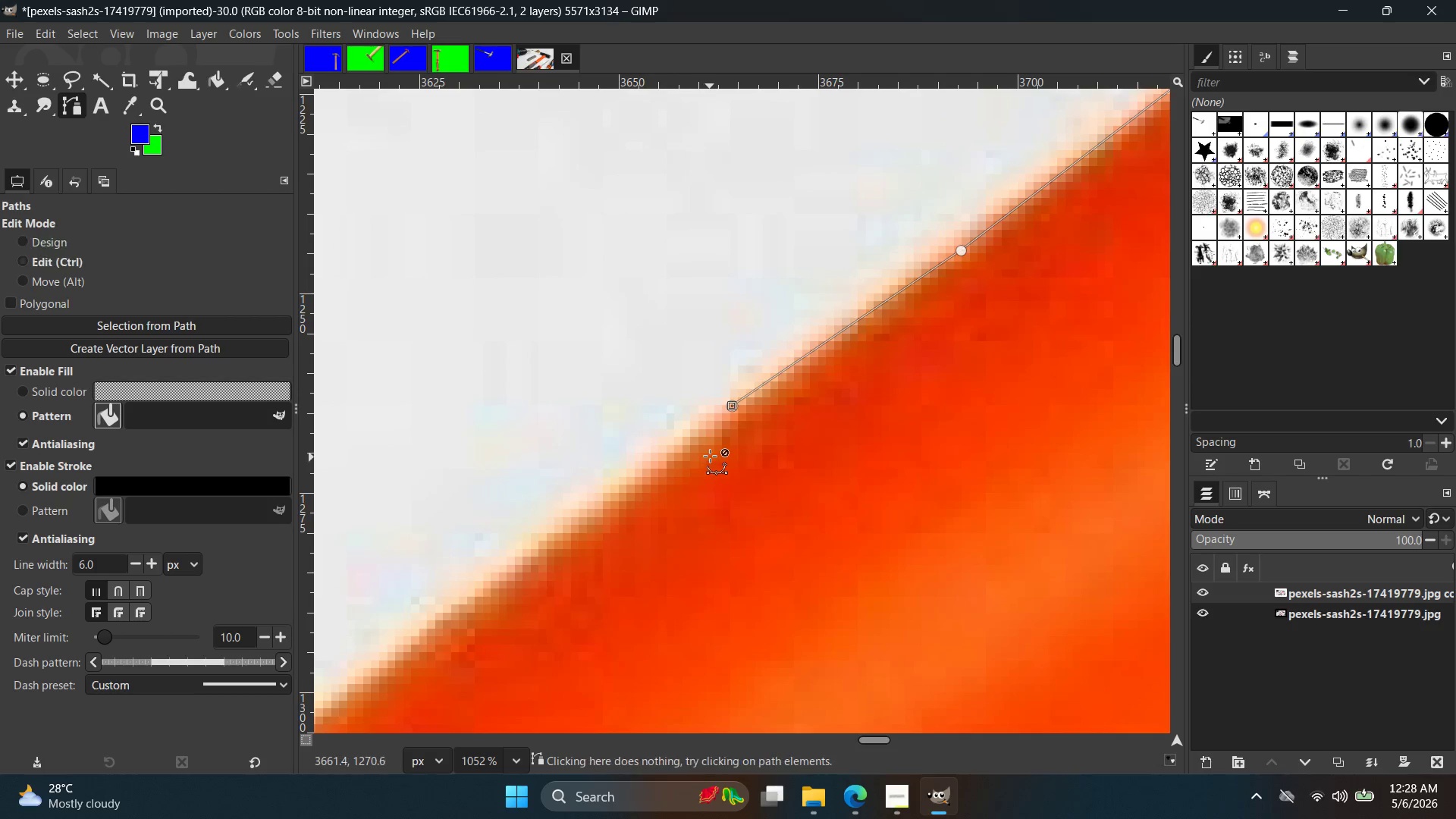 
key(Control+Z)
 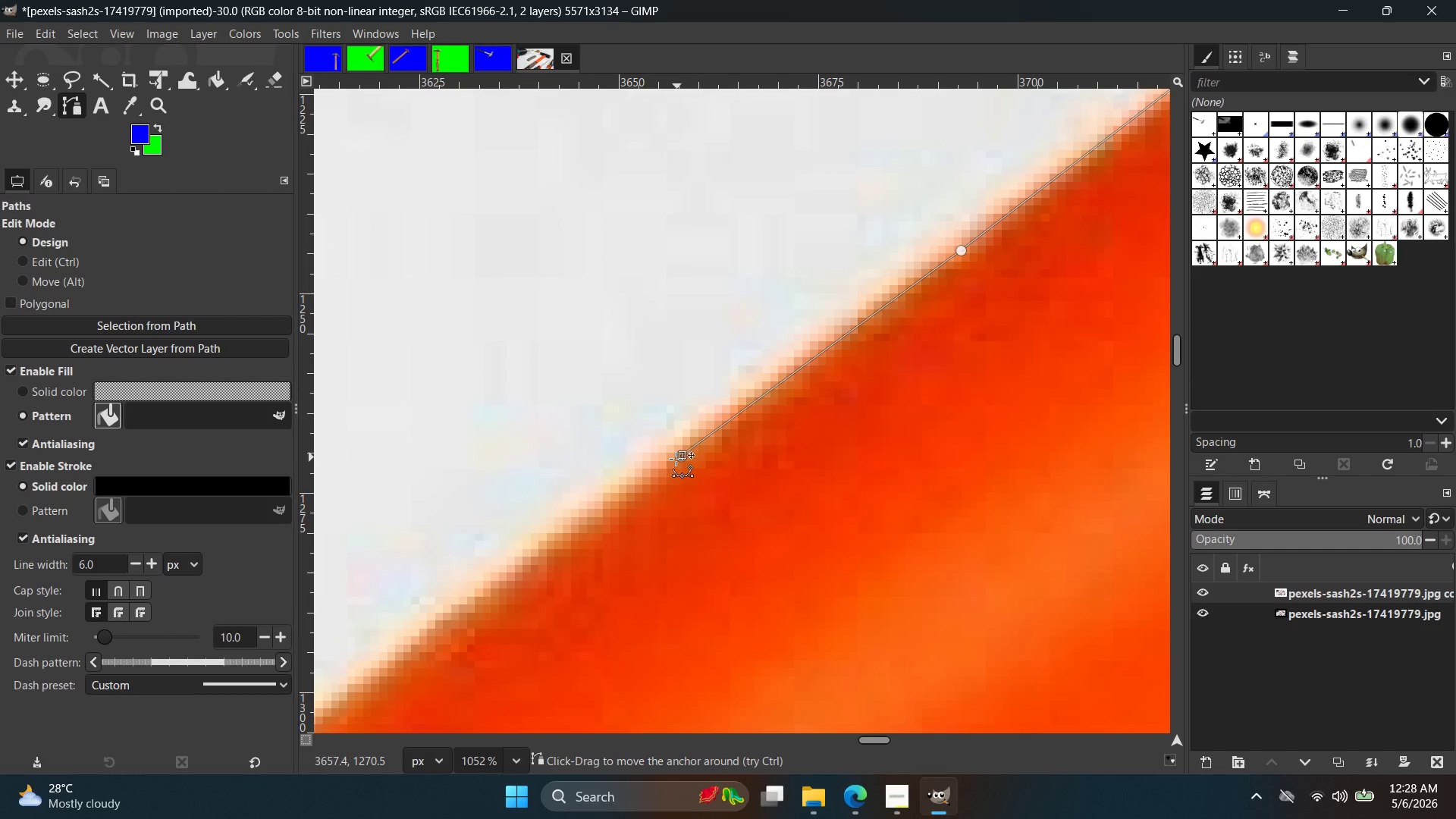 
hold_key(key=Space, duration=0.36)
 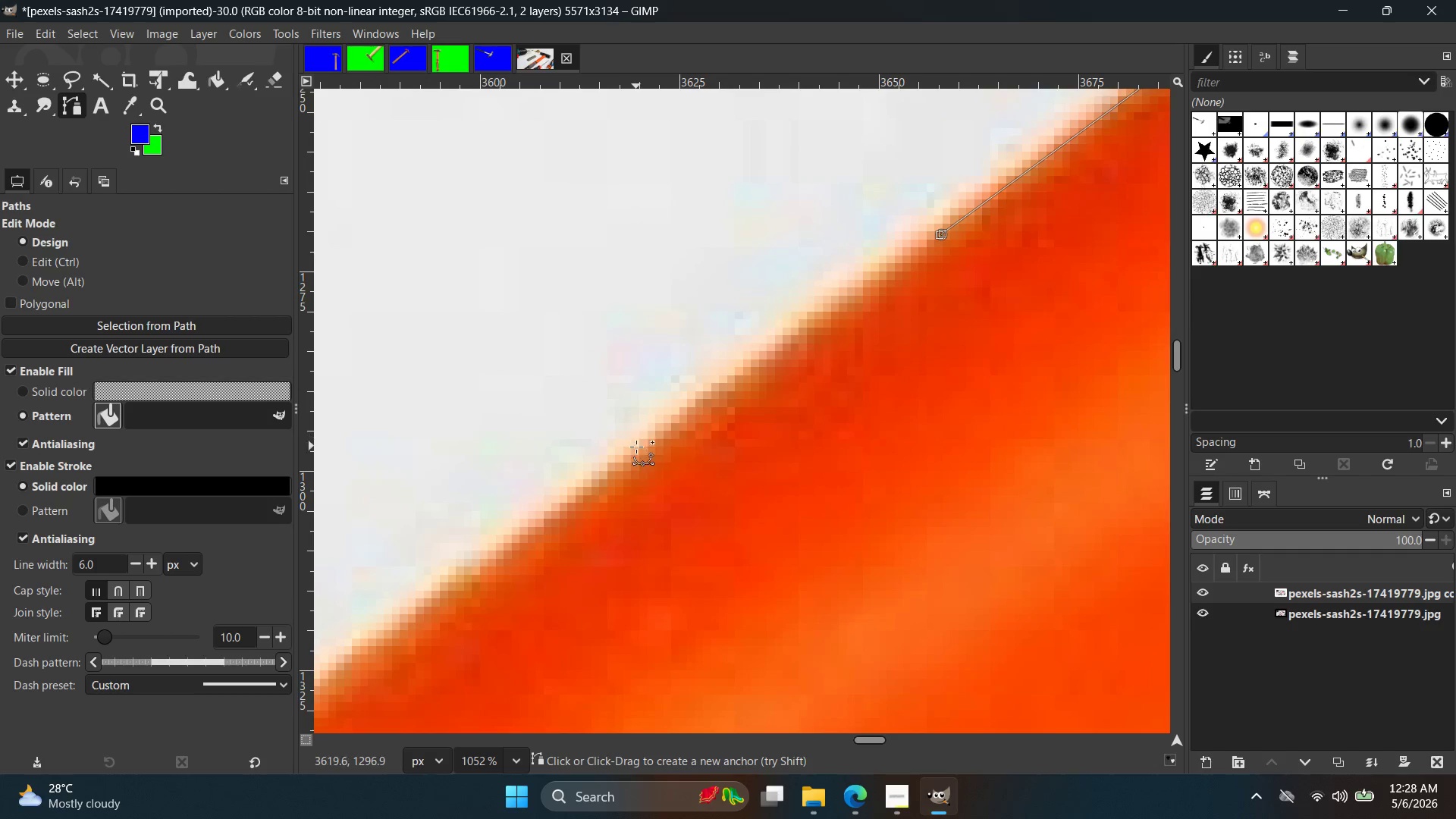 
left_click([631, 464])
 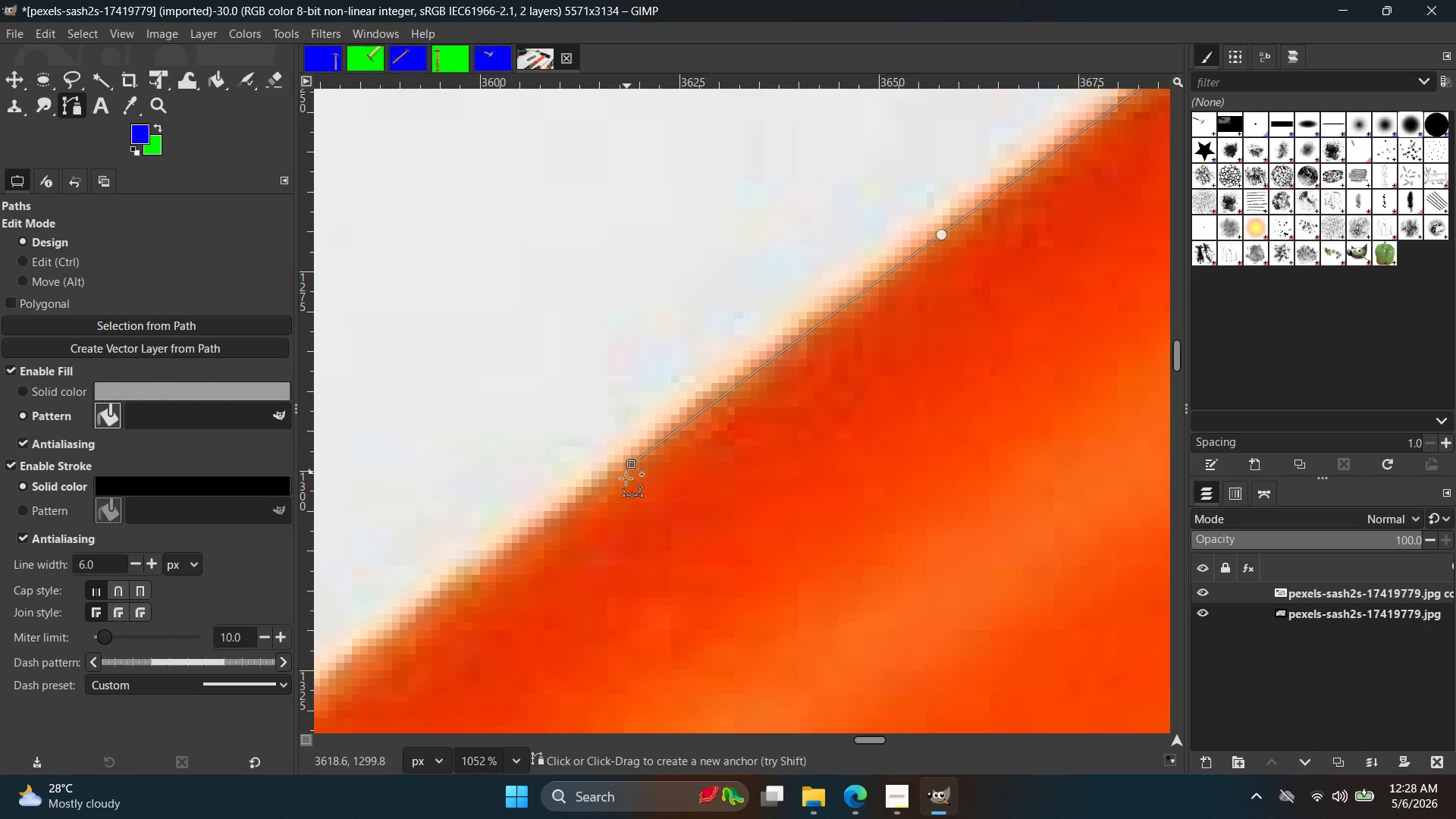 
hold_key(key=Space, duration=0.36)
 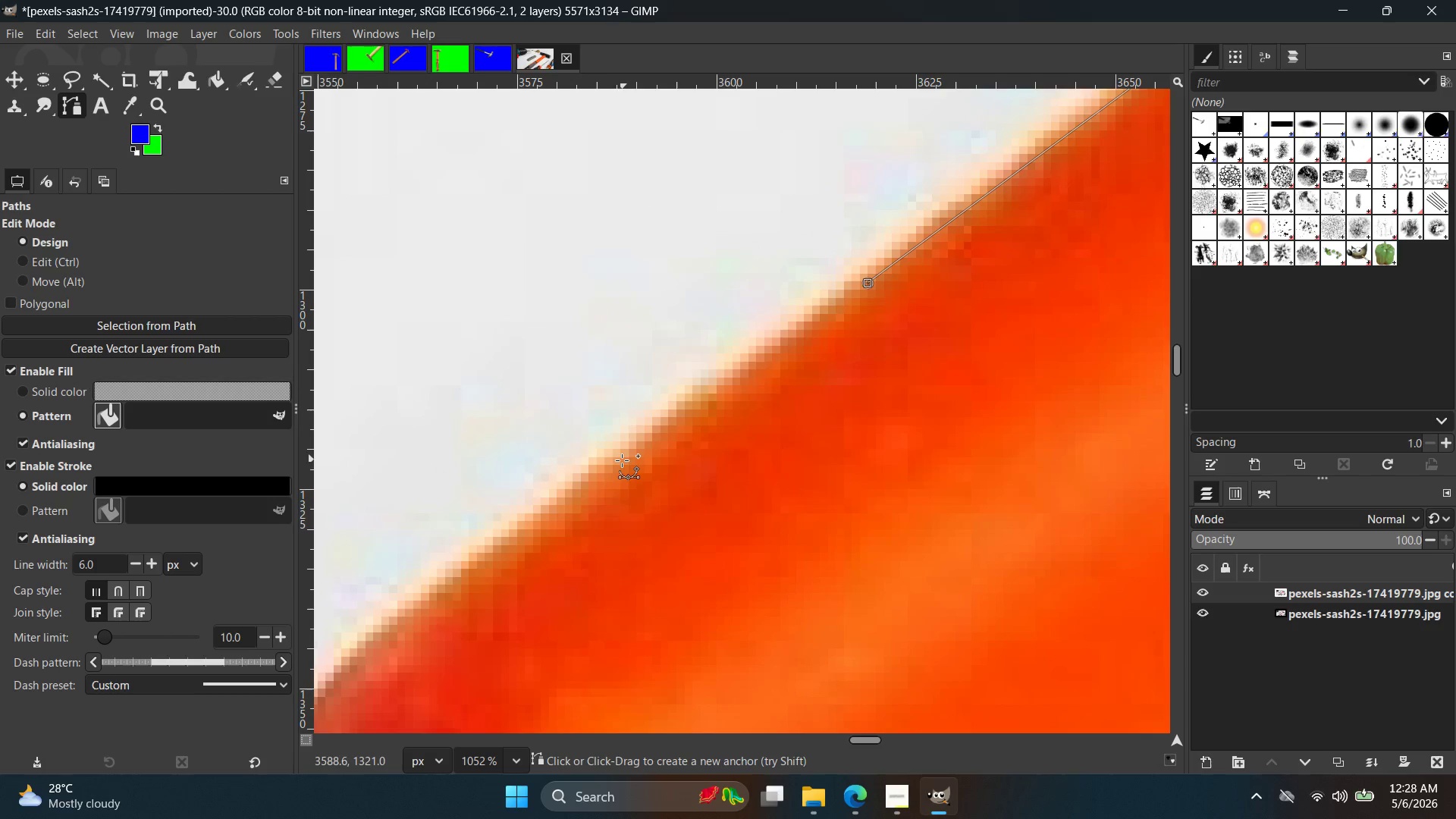 
left_click([620, 461])
 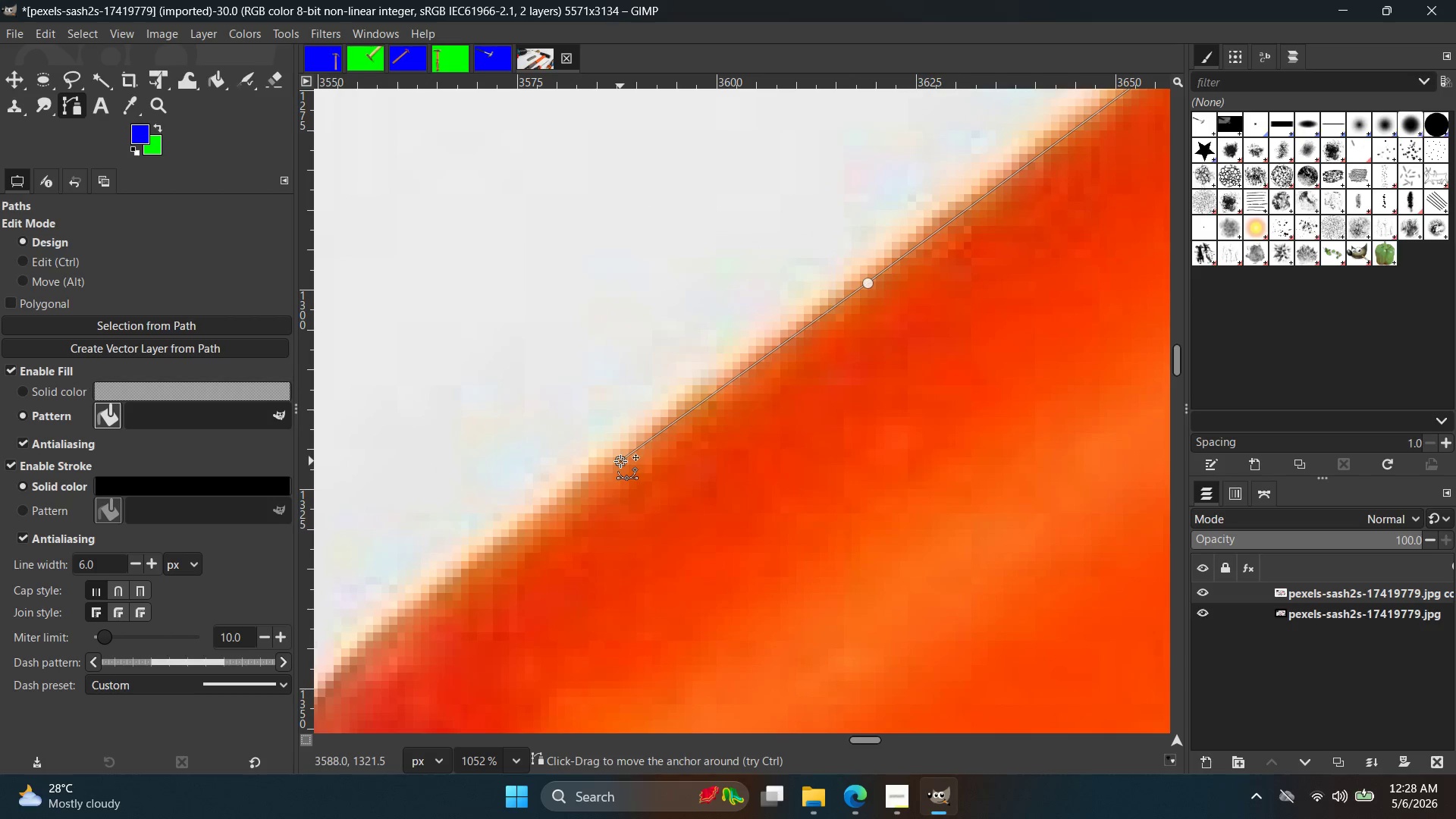 
hold_key(key=ControlLeft, duration=0.38)
scroll: coordinate [628, 459], scroll_direction: down, amount: 4.0
 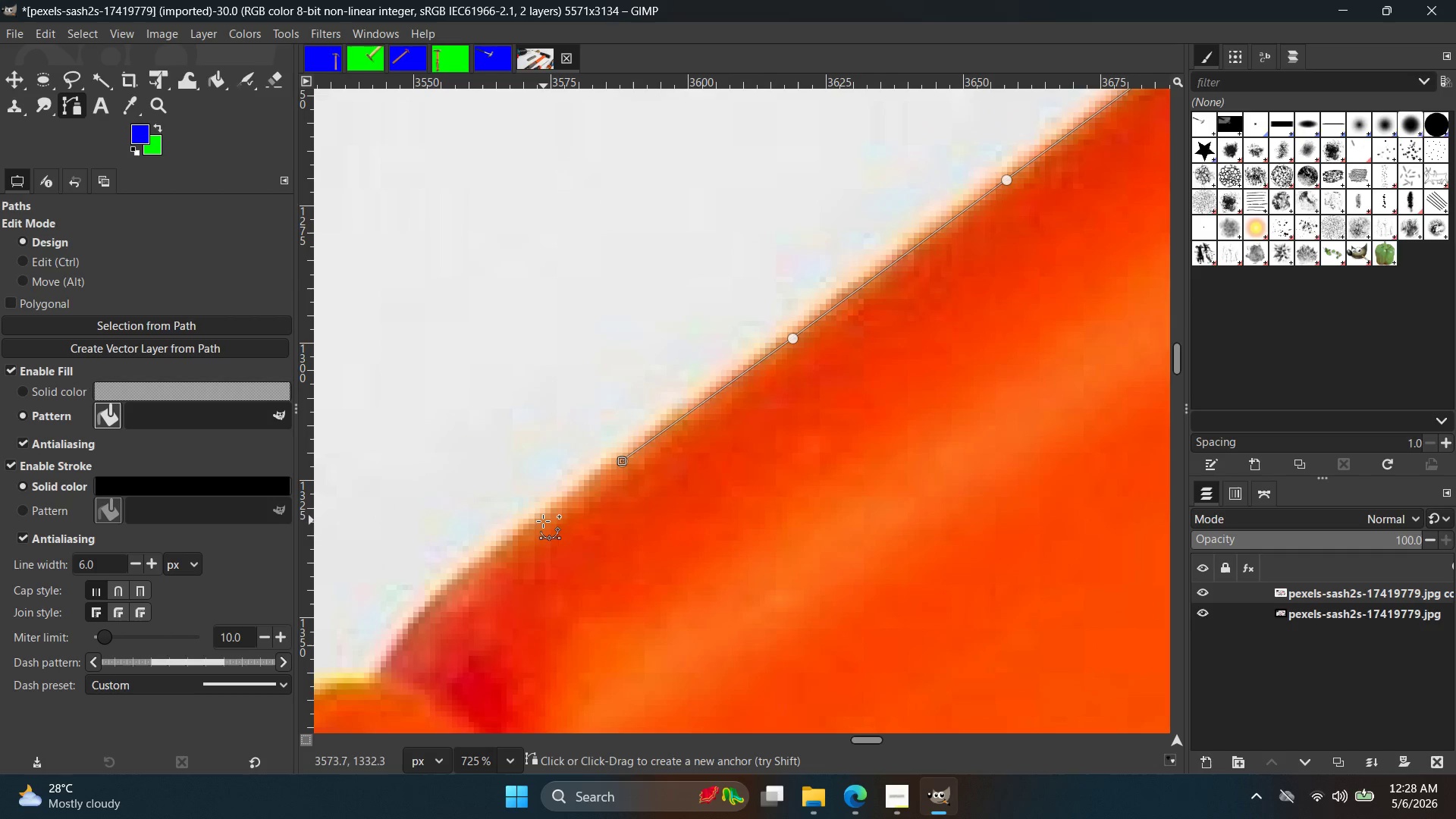 
left_click([541, 523])
 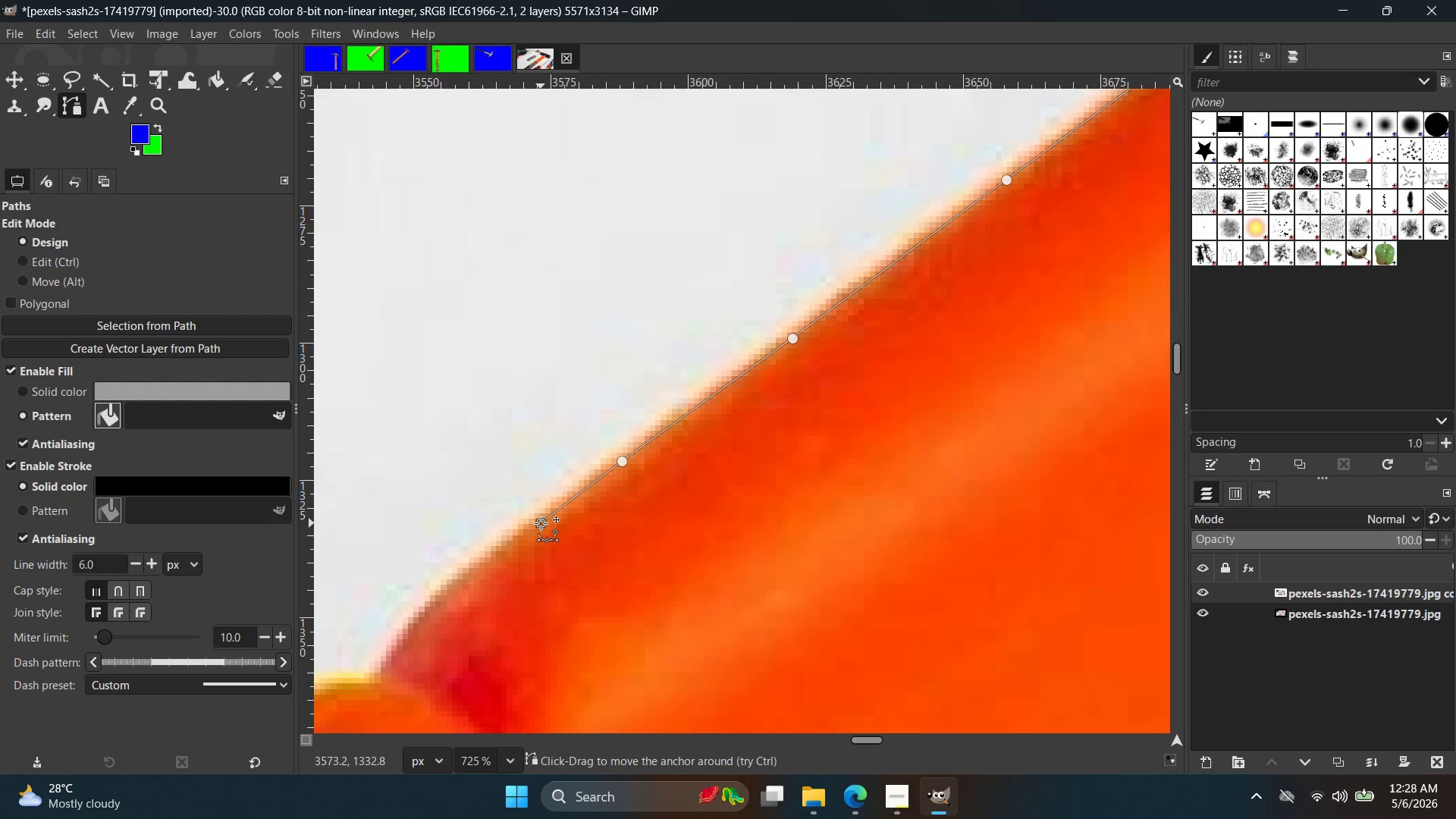 
key(Control+Z)
 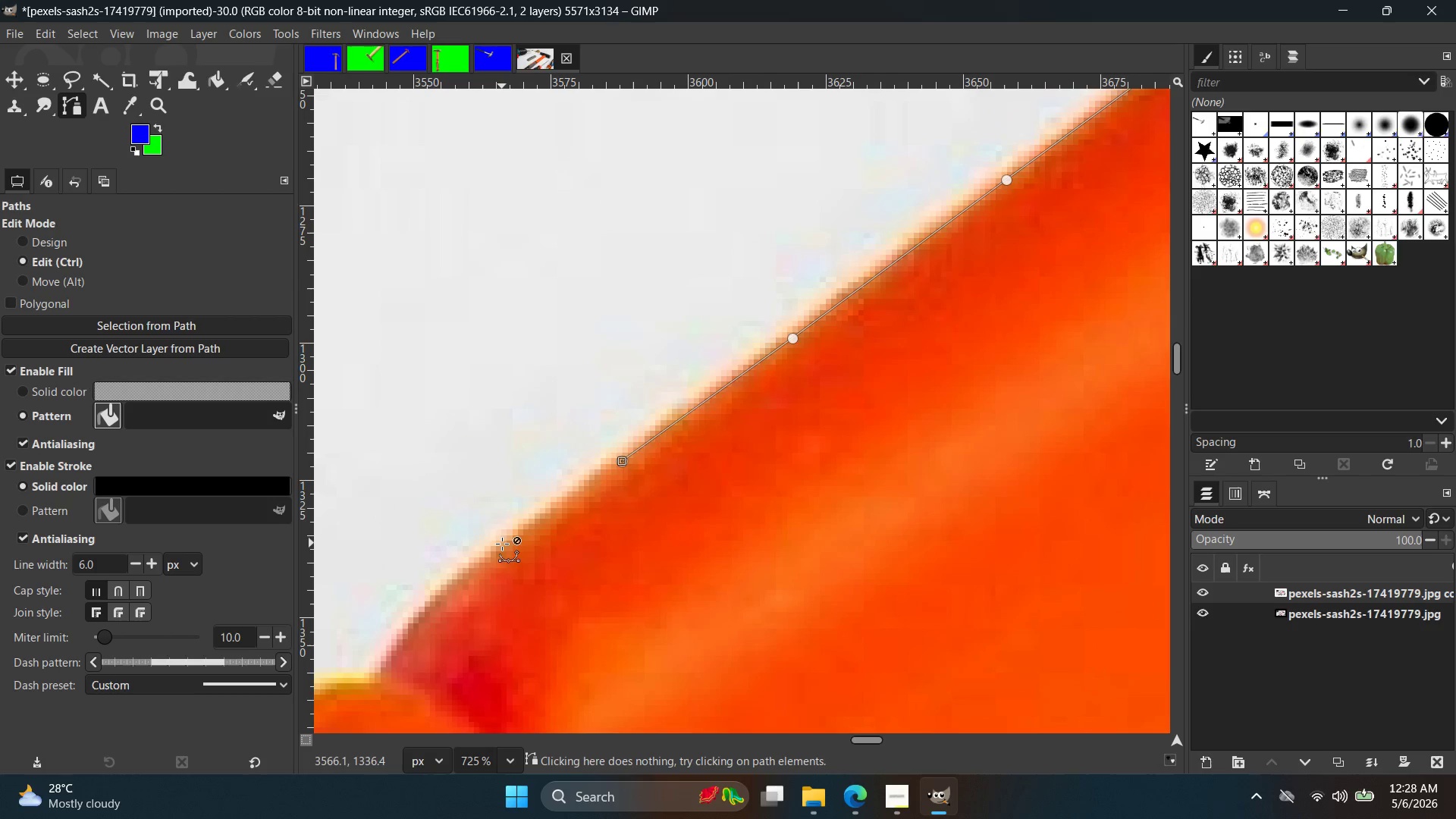 
key(Control+Z)
 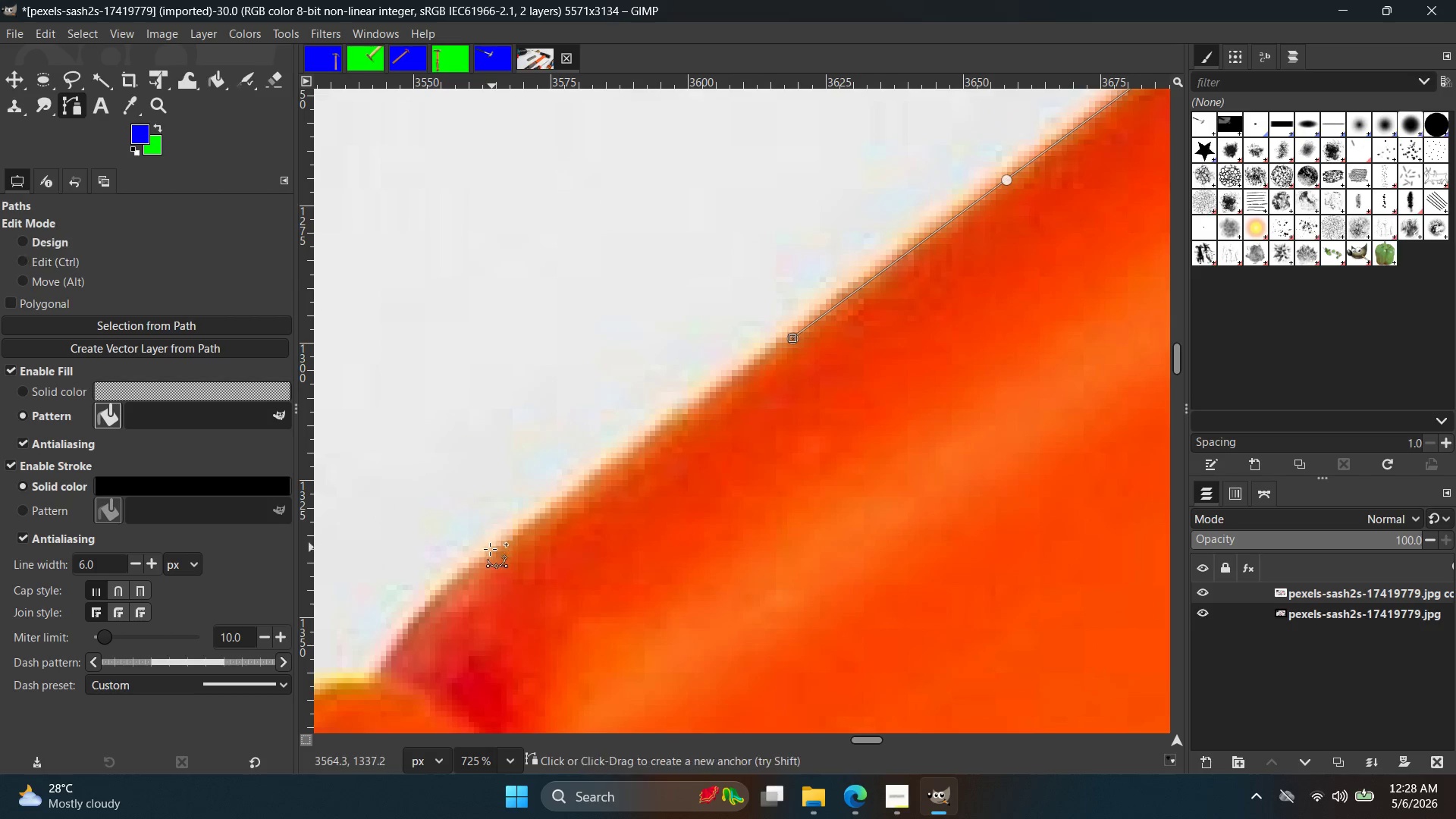 
left_click([483, 551])
 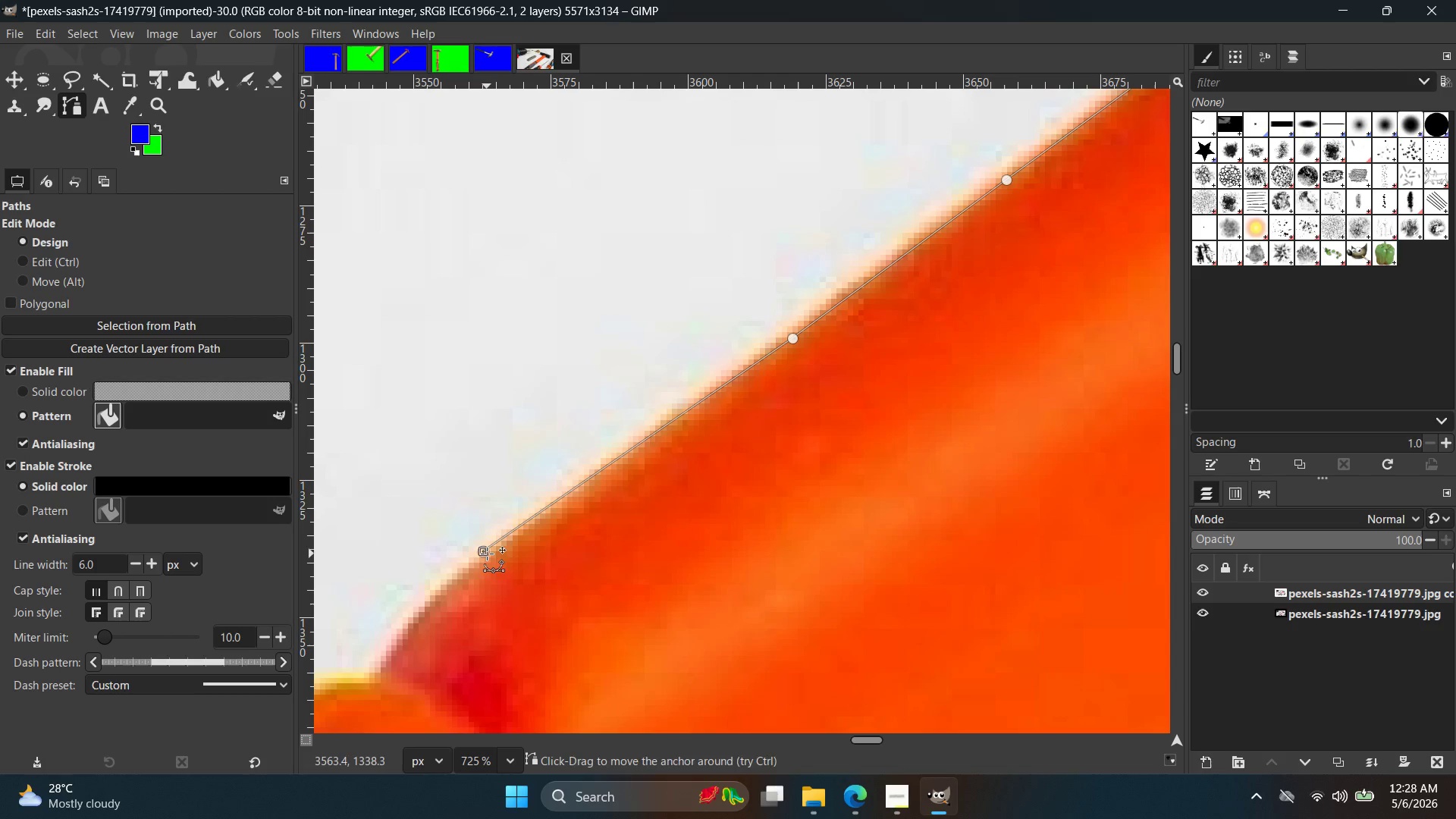 
hold_key(key=ControlLeft, duration=0.39)
scroll: coordinate [496, 557], scroll_direction: down, amount: 3.0
 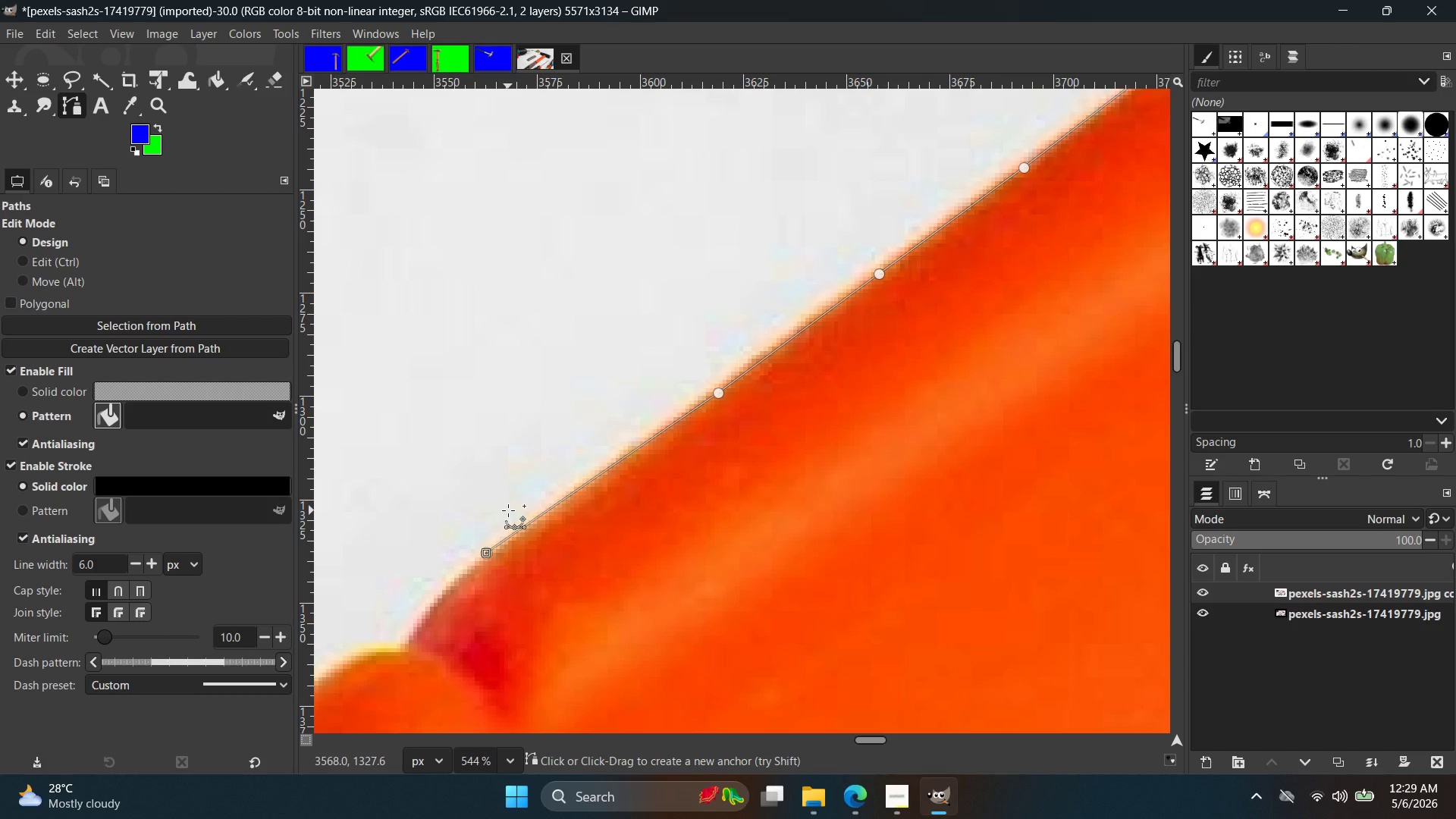 
wait(51.82)
 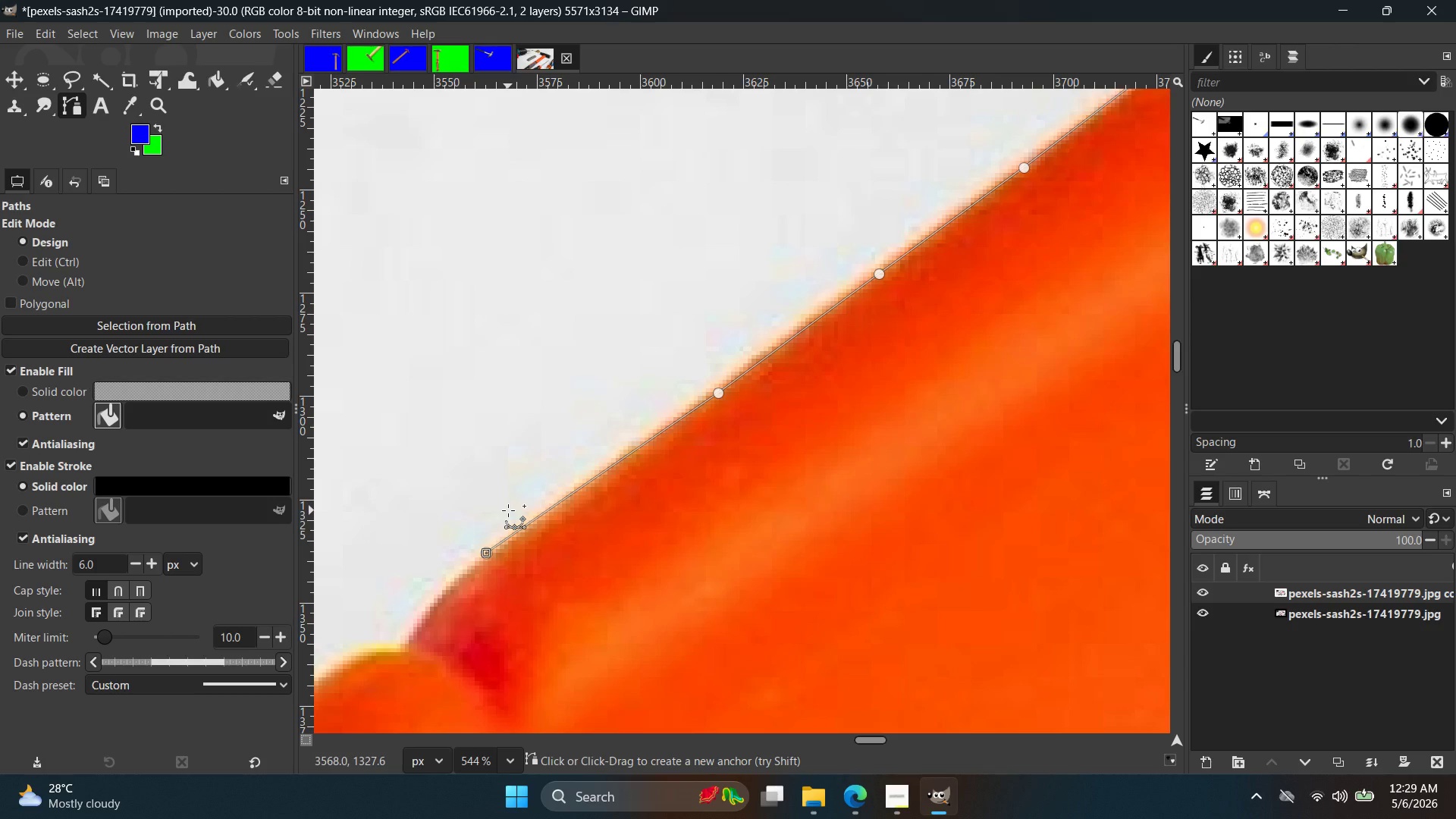 
key(Control+Z)
 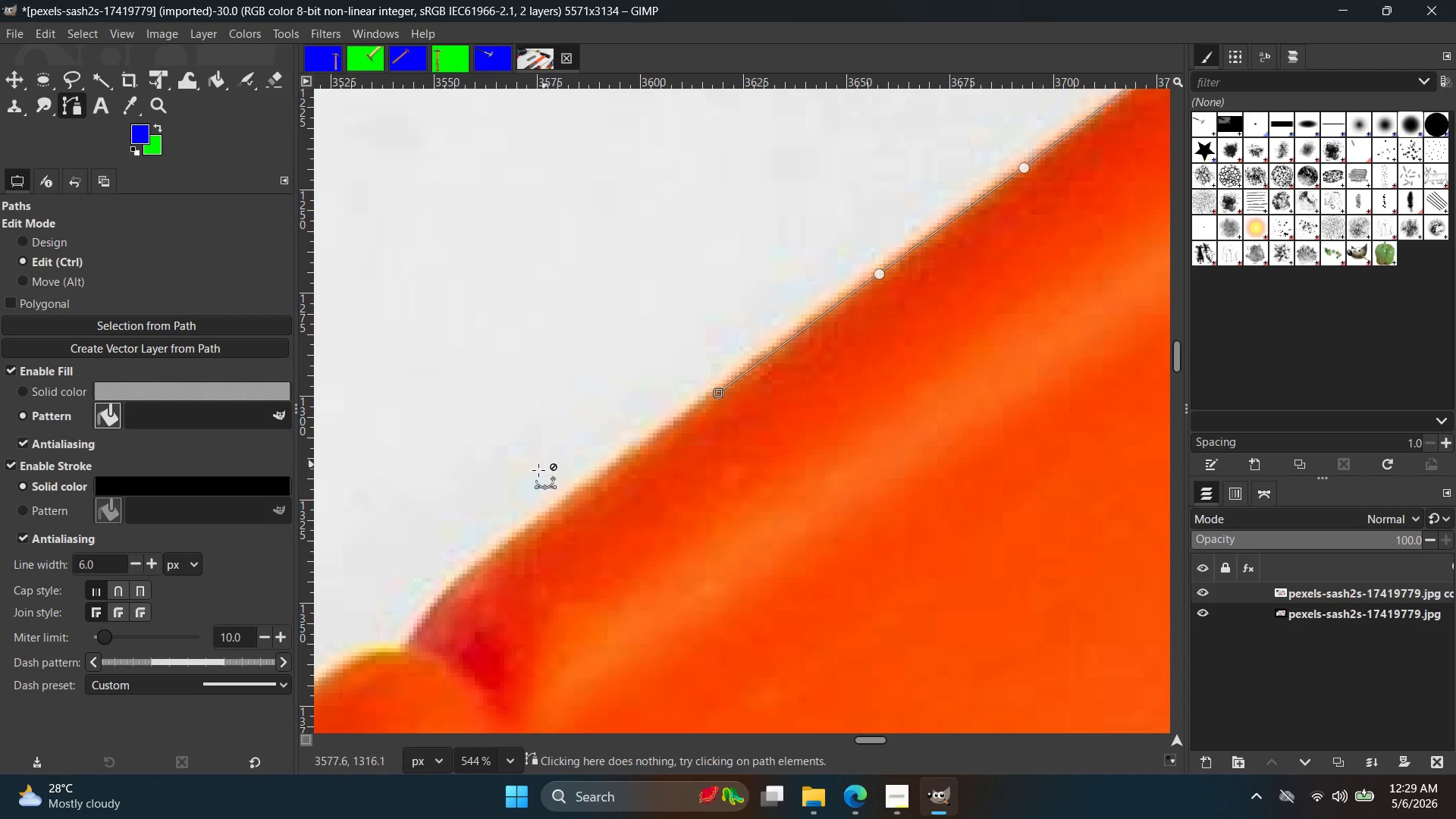 
left_click([472, 576])
 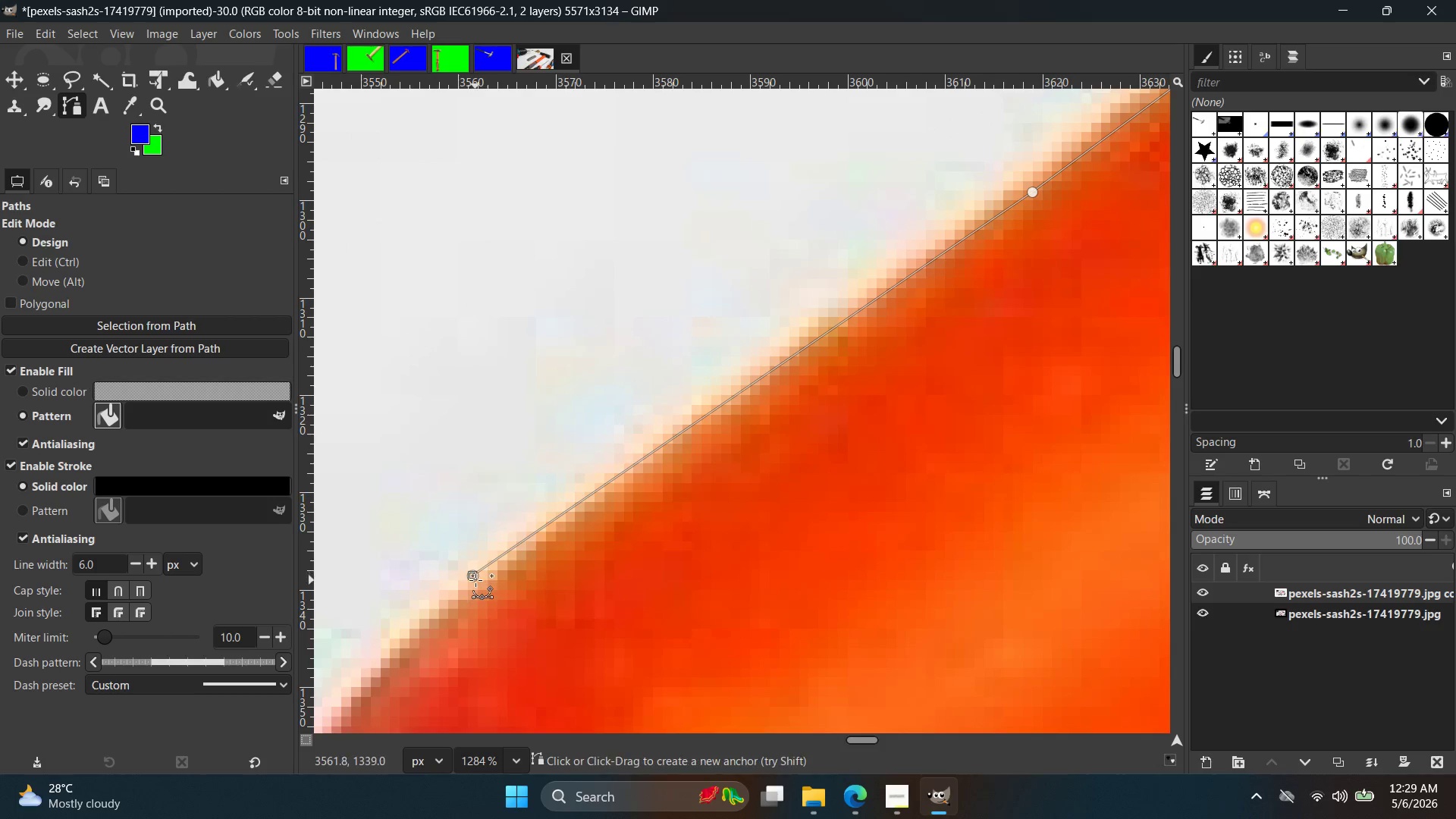 
scroll: coordinate [486, 592], scroll_direction: up, amount: 9.0
 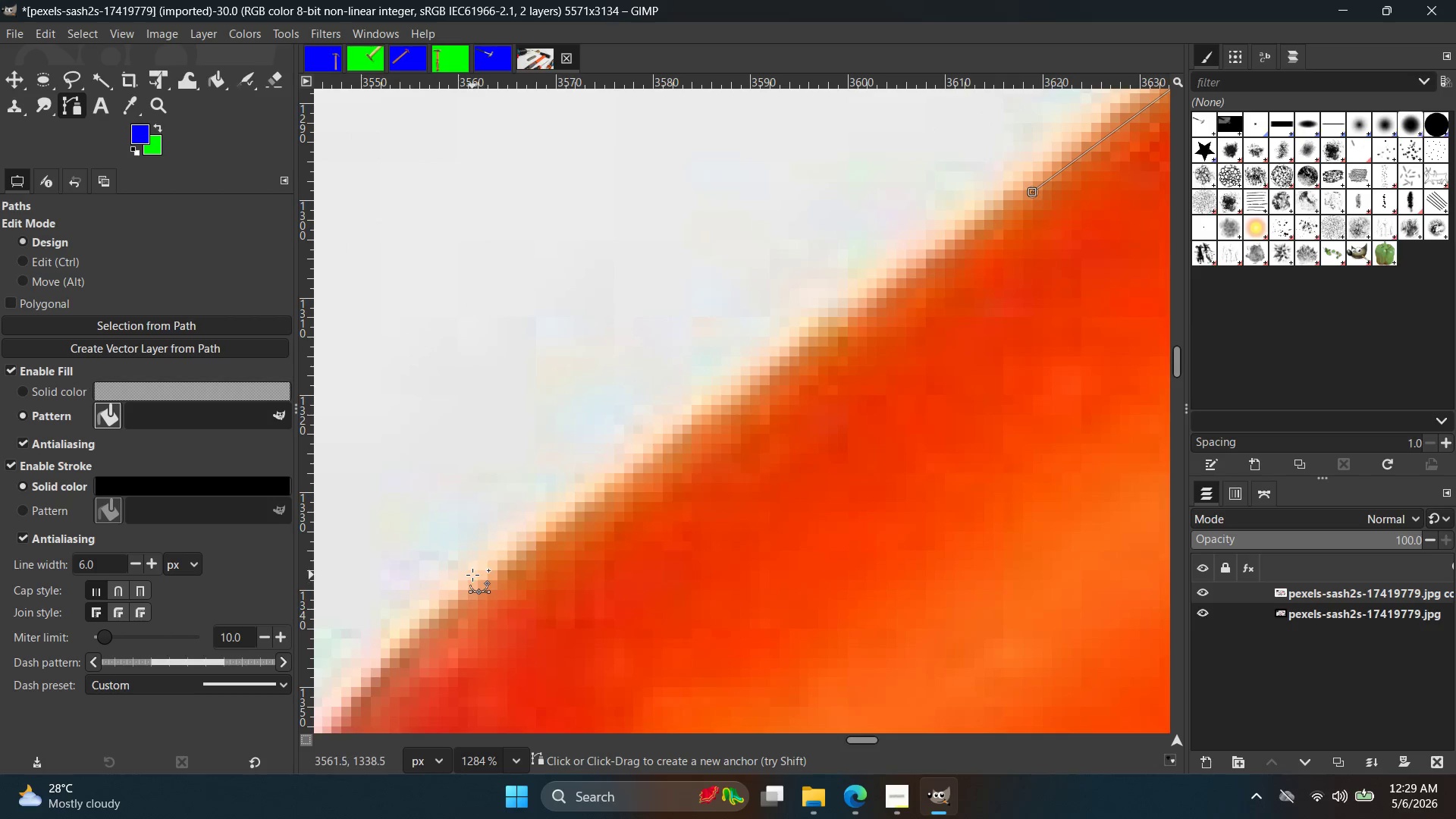 
key(Control+ControlLeft)
 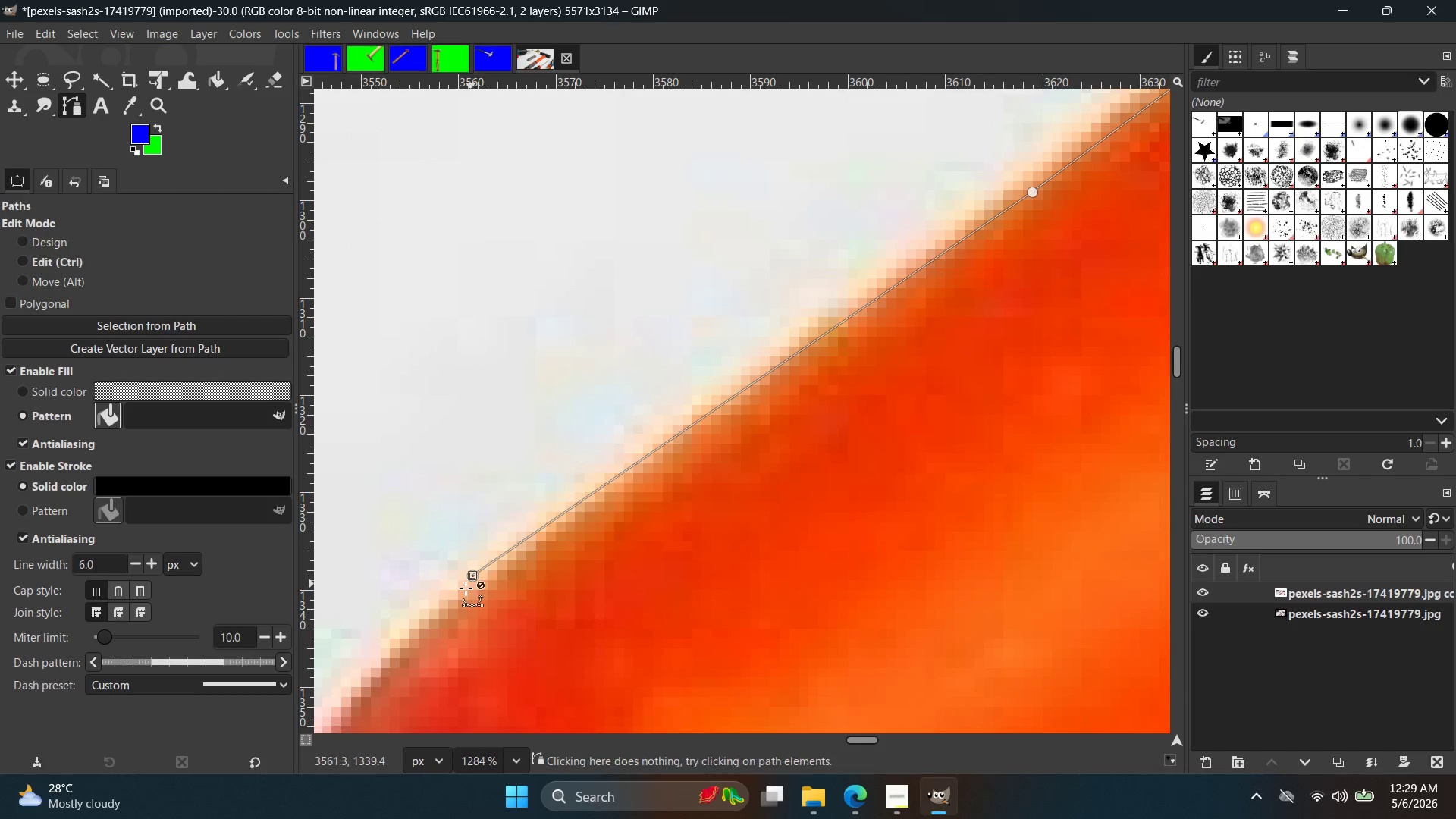 
key(Control+Z)
 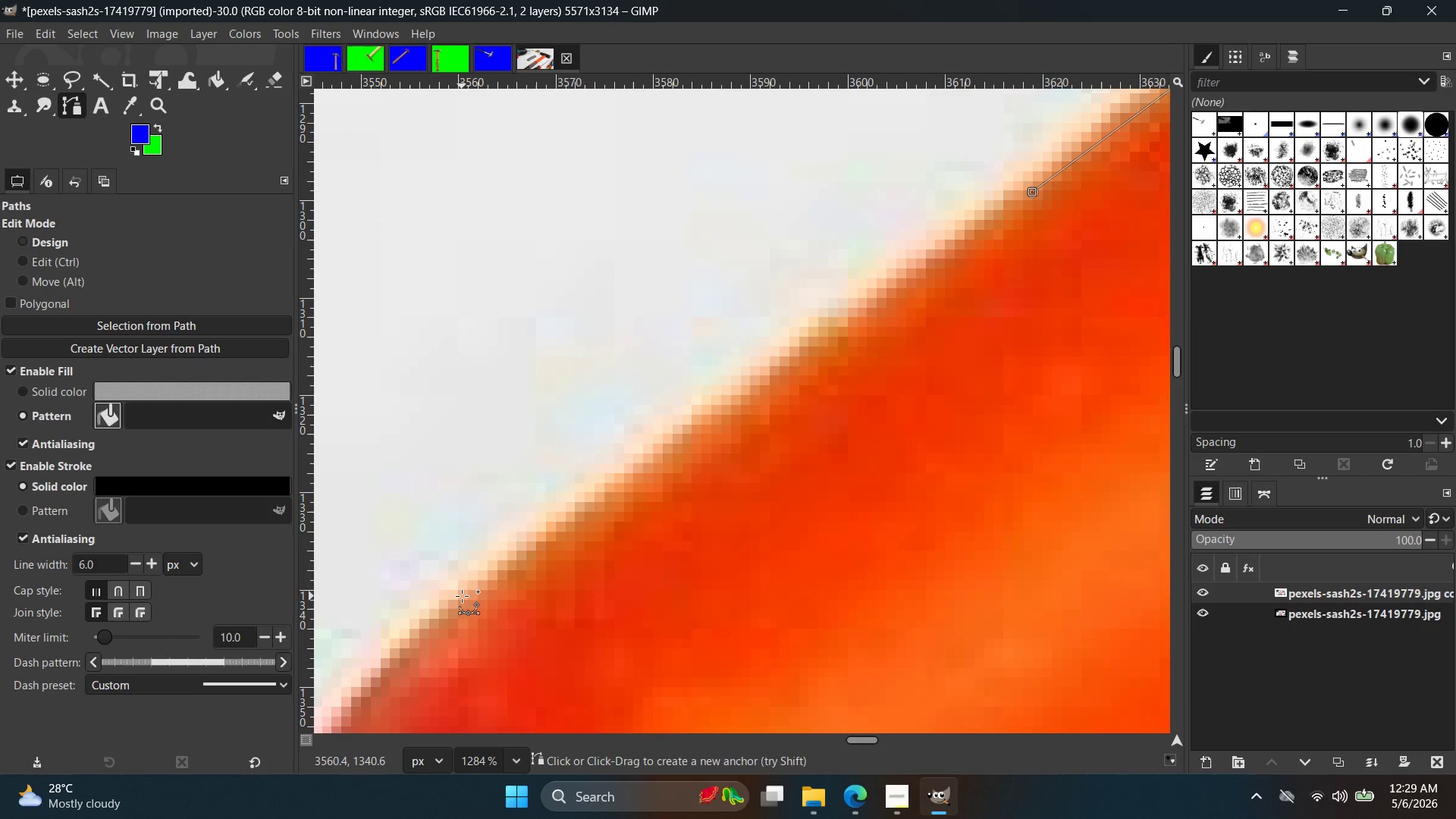 
left_click([462, 596])
 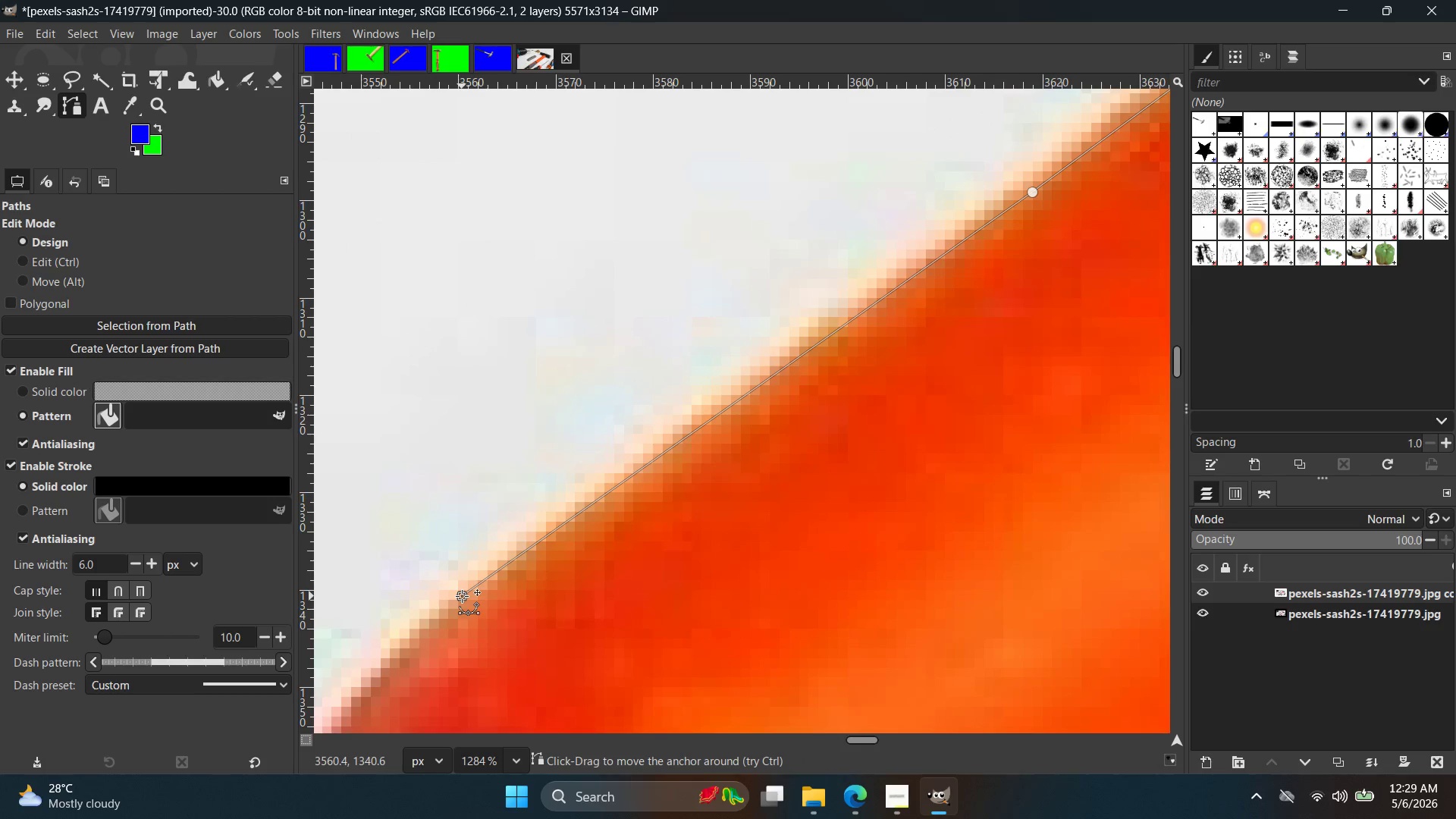 
hold_key(key=Space, duration=0.47)
 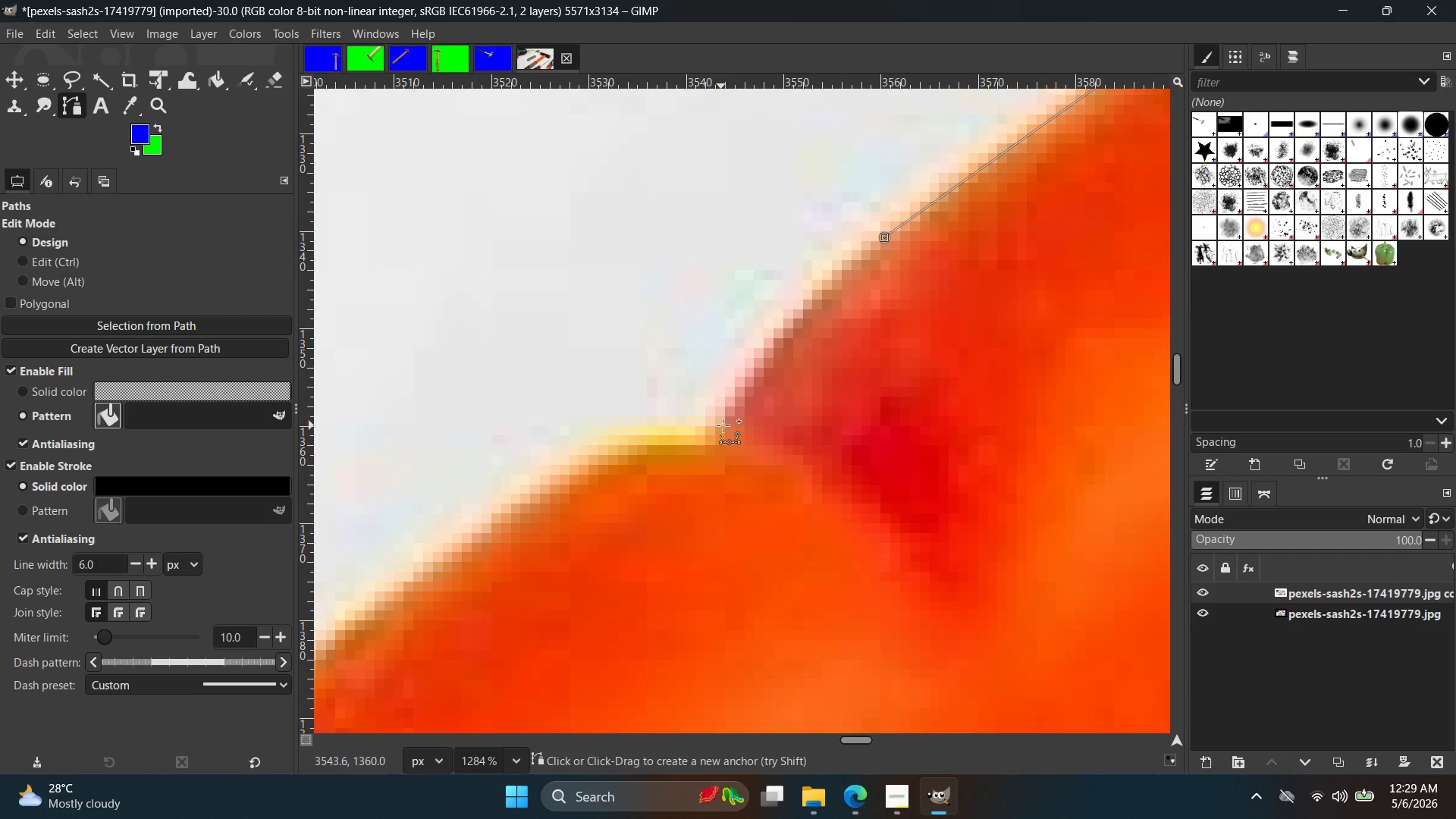 
left_click_drag(start_coordinate=[723, 422], to_coordinate=[714, 483])
 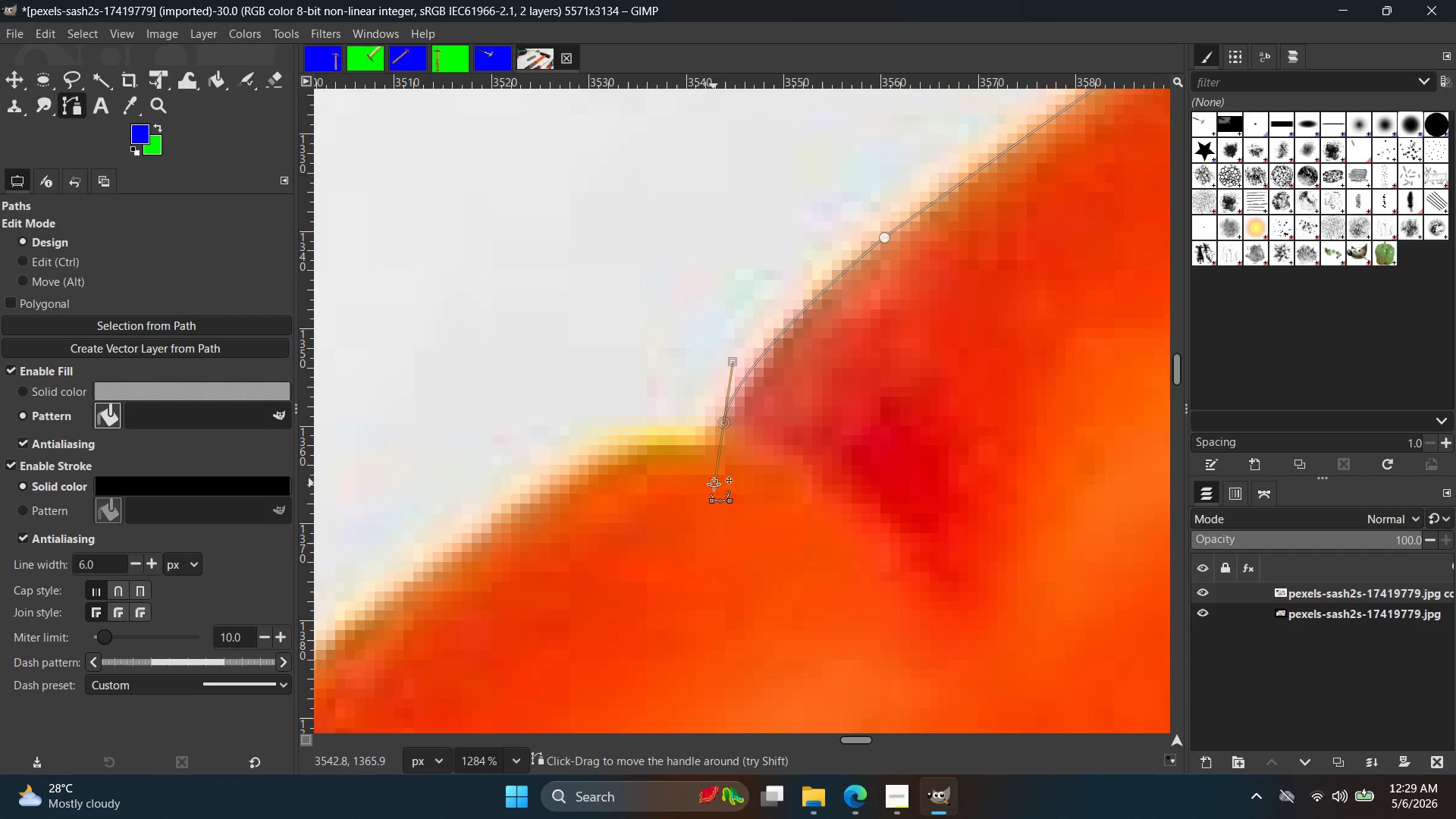 
left_click_drag(start_coordinate=[714, 485], to_coordinate=[725, 421])
 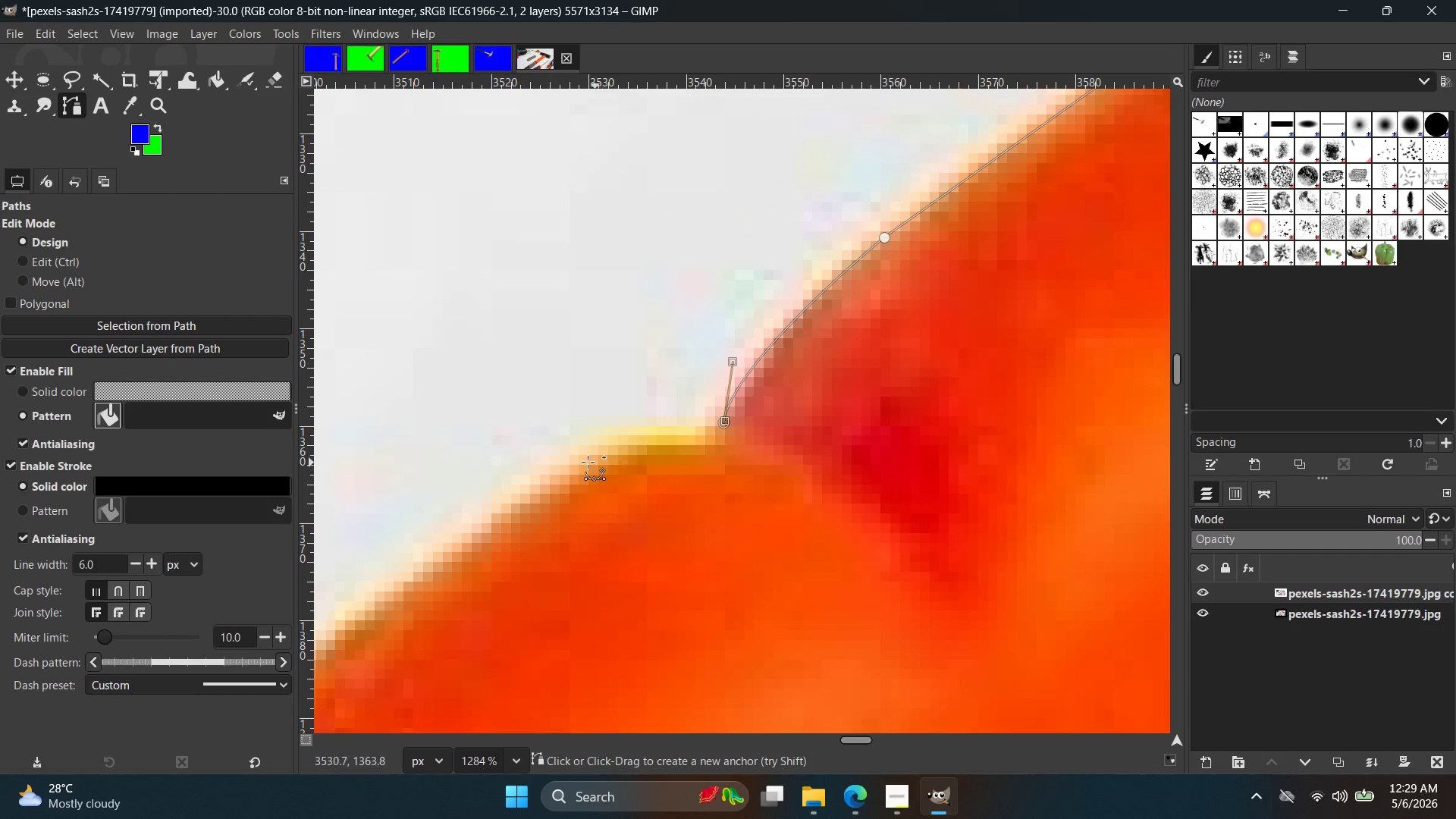 
left_click([578, 460])
 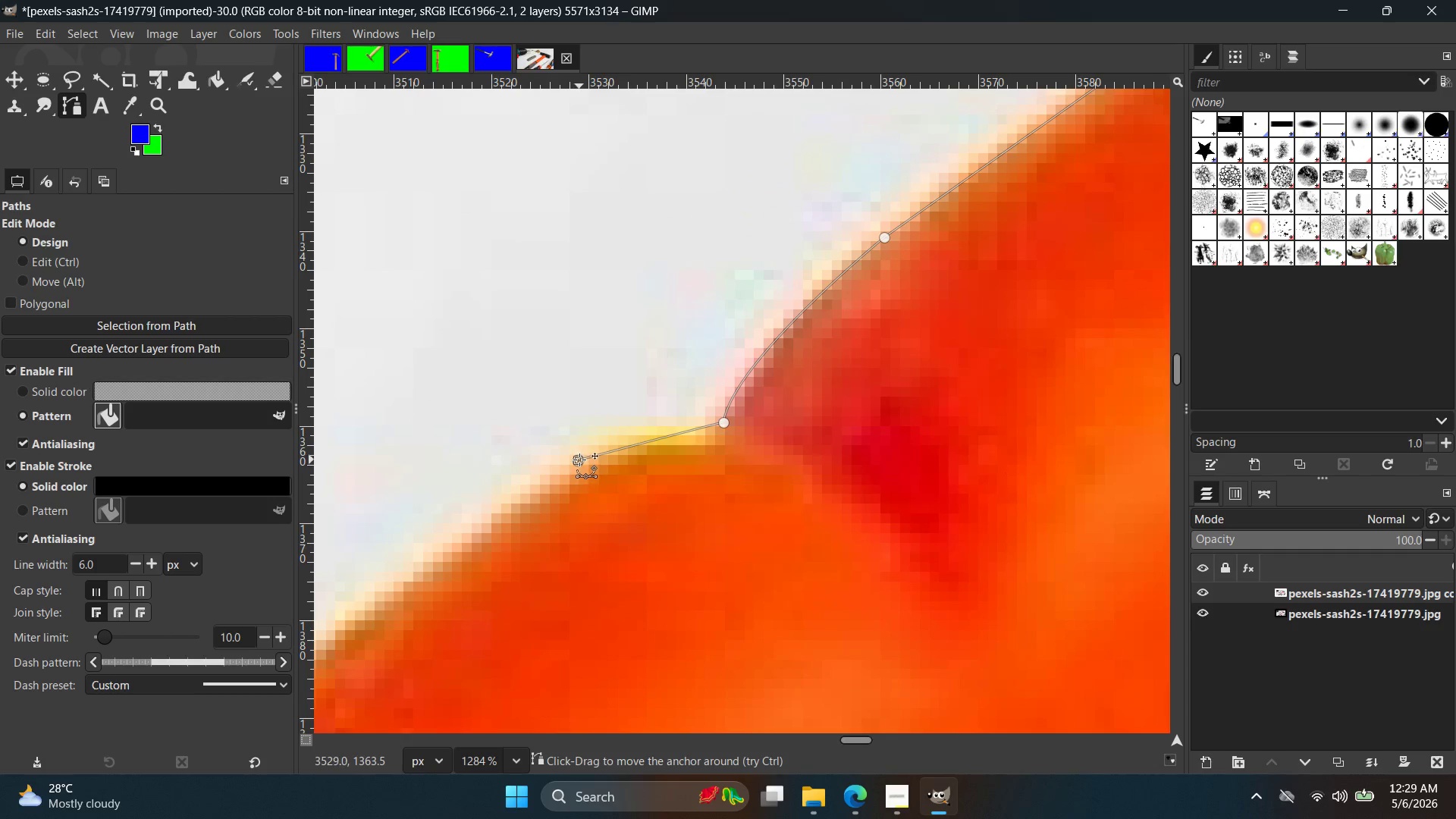 
key(Control+ControlLeft)
 